 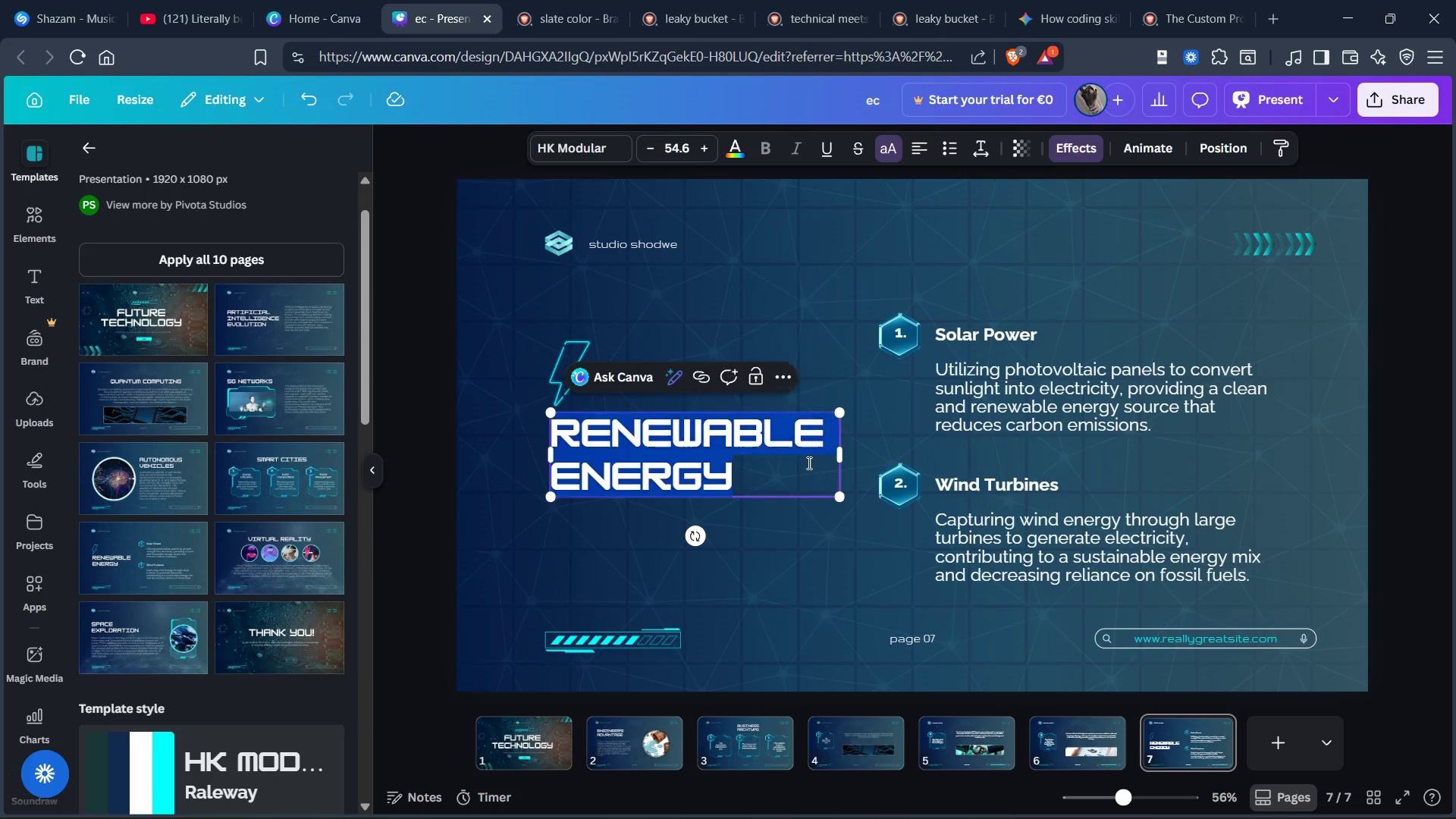 
triple_click([808, 463])
 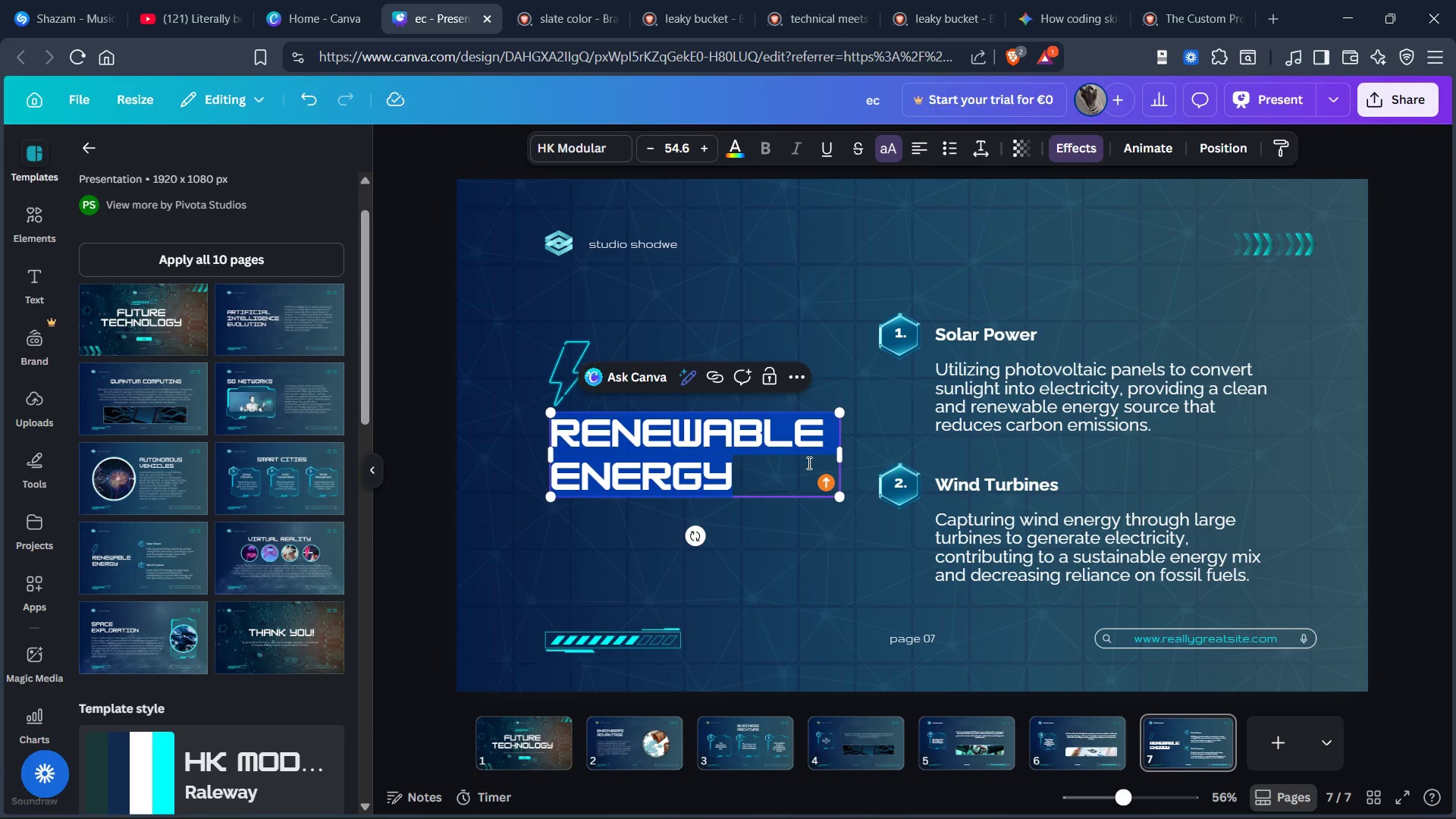 
wait(8.2)
 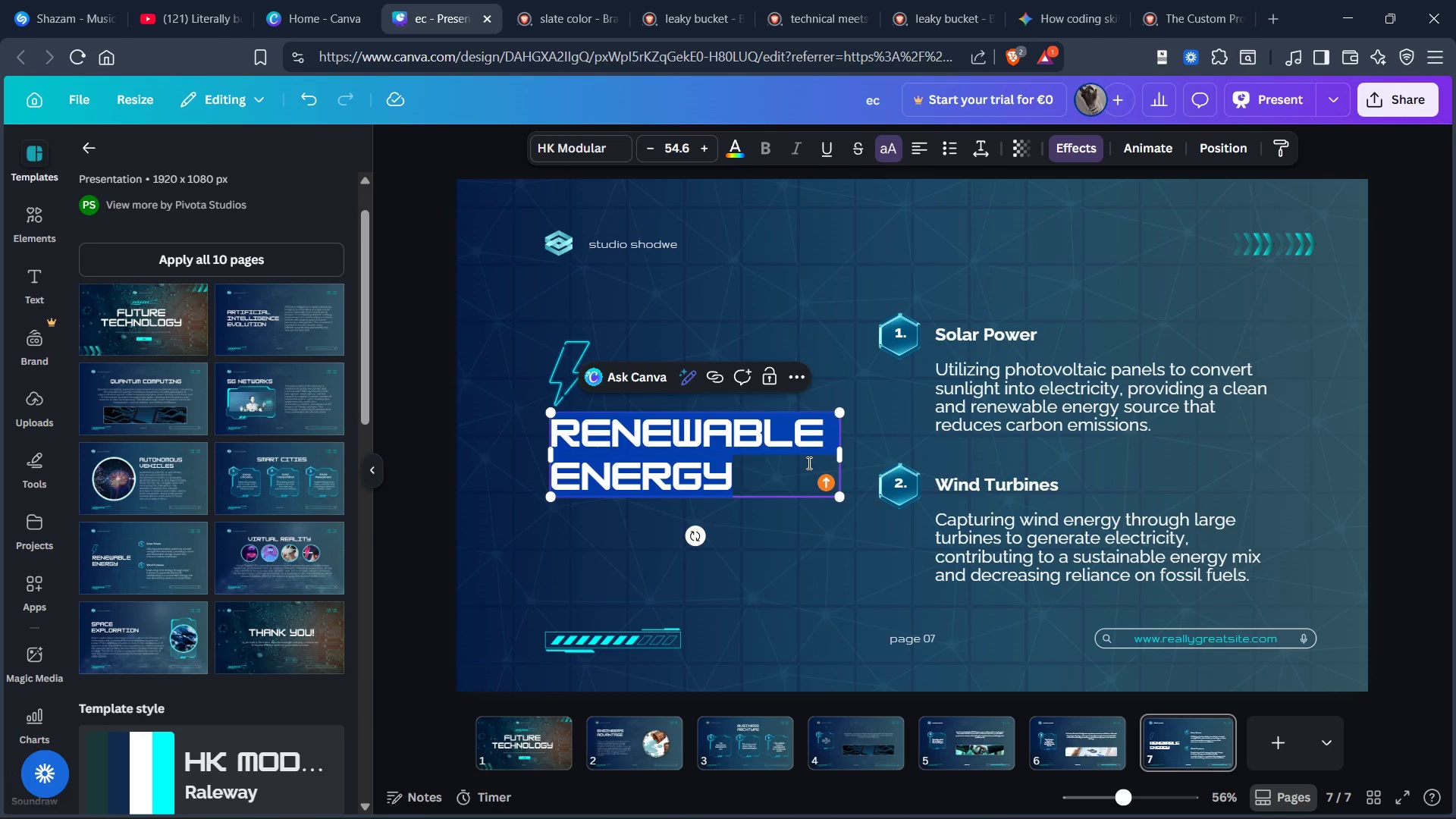 
left_click([1076, 238])
 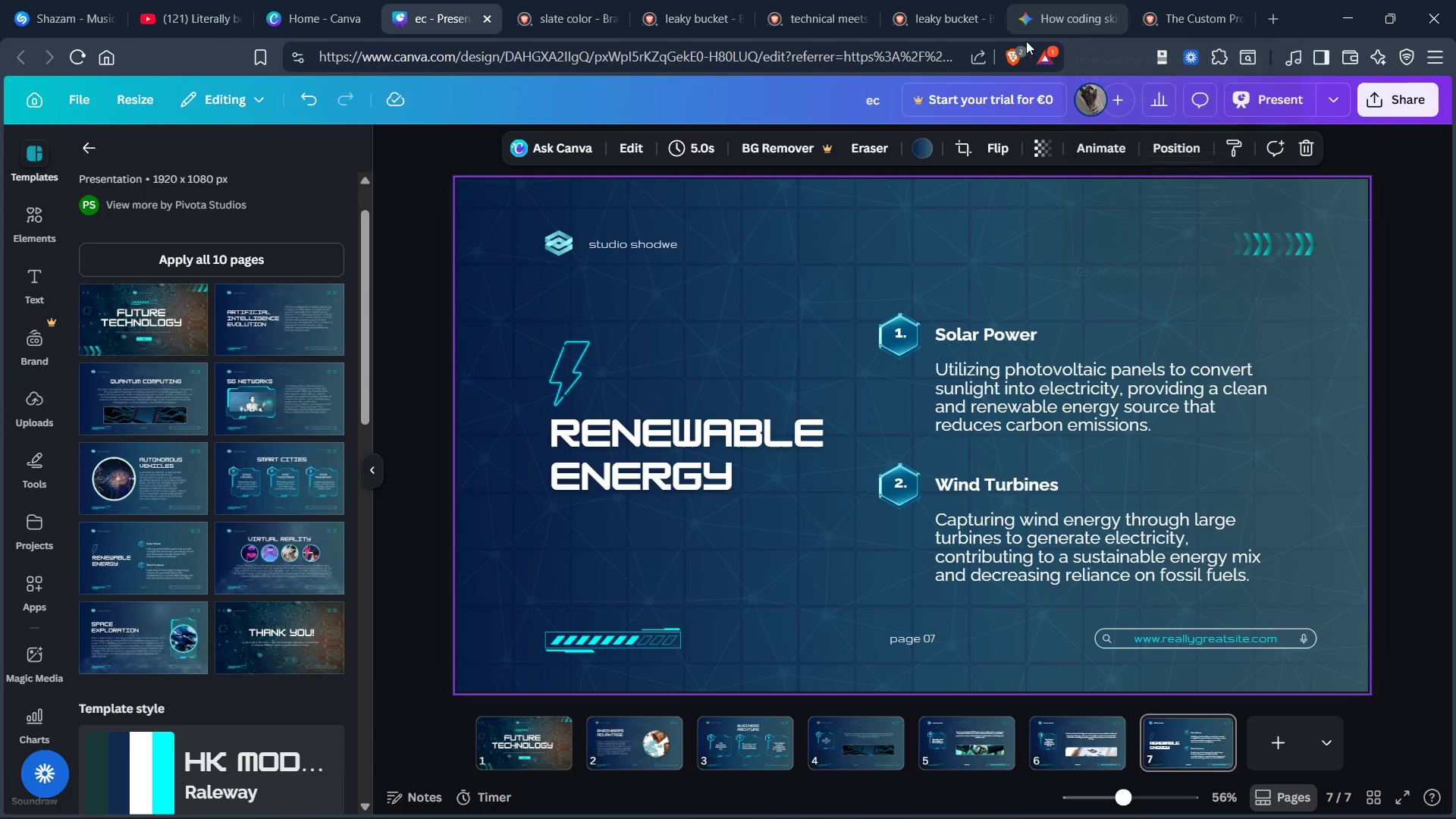 
left_click([1058, 20])
 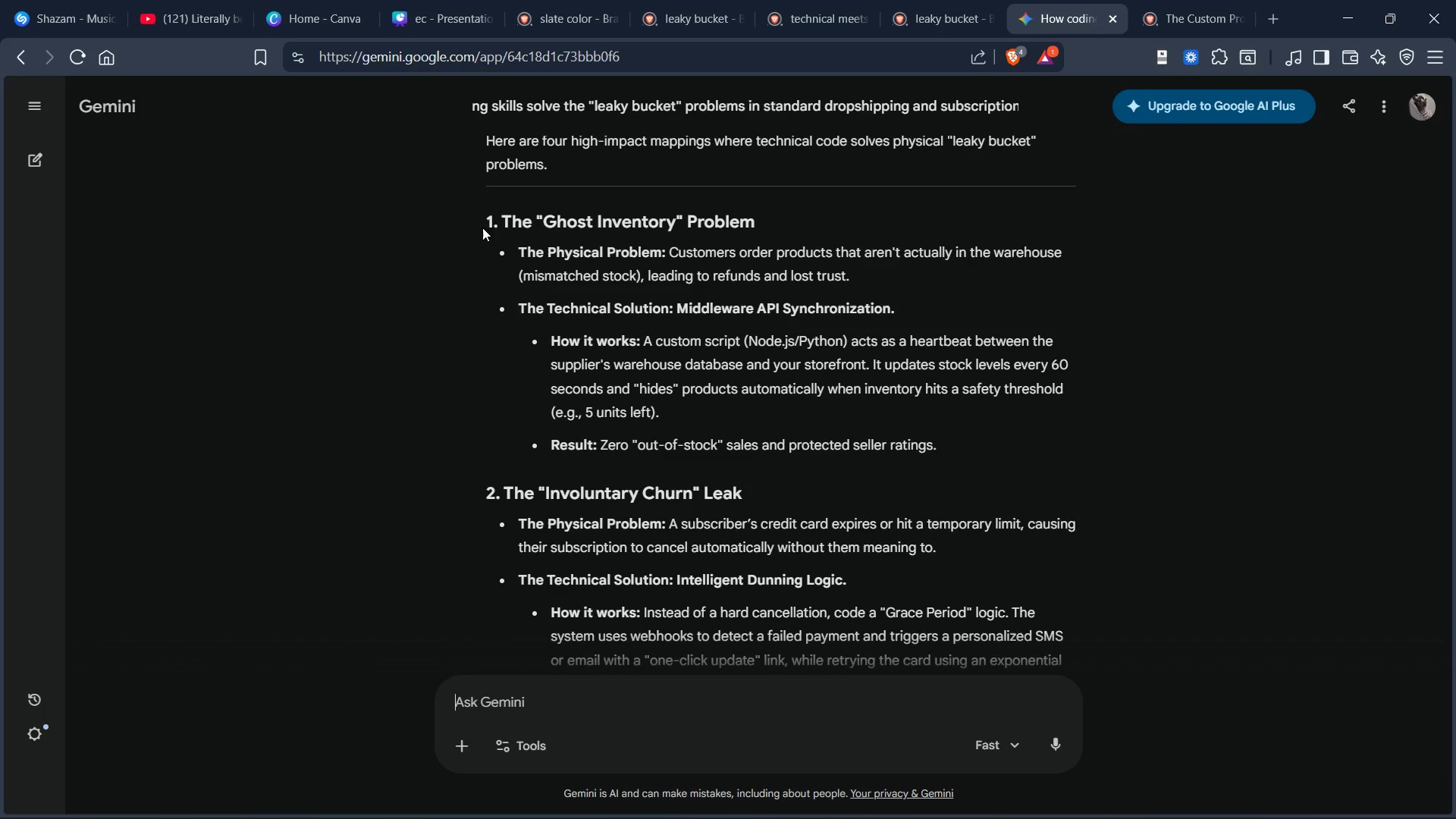 
left_click_drag(start_coordinate=[502, 223], to_coordinate=[795, 230])
 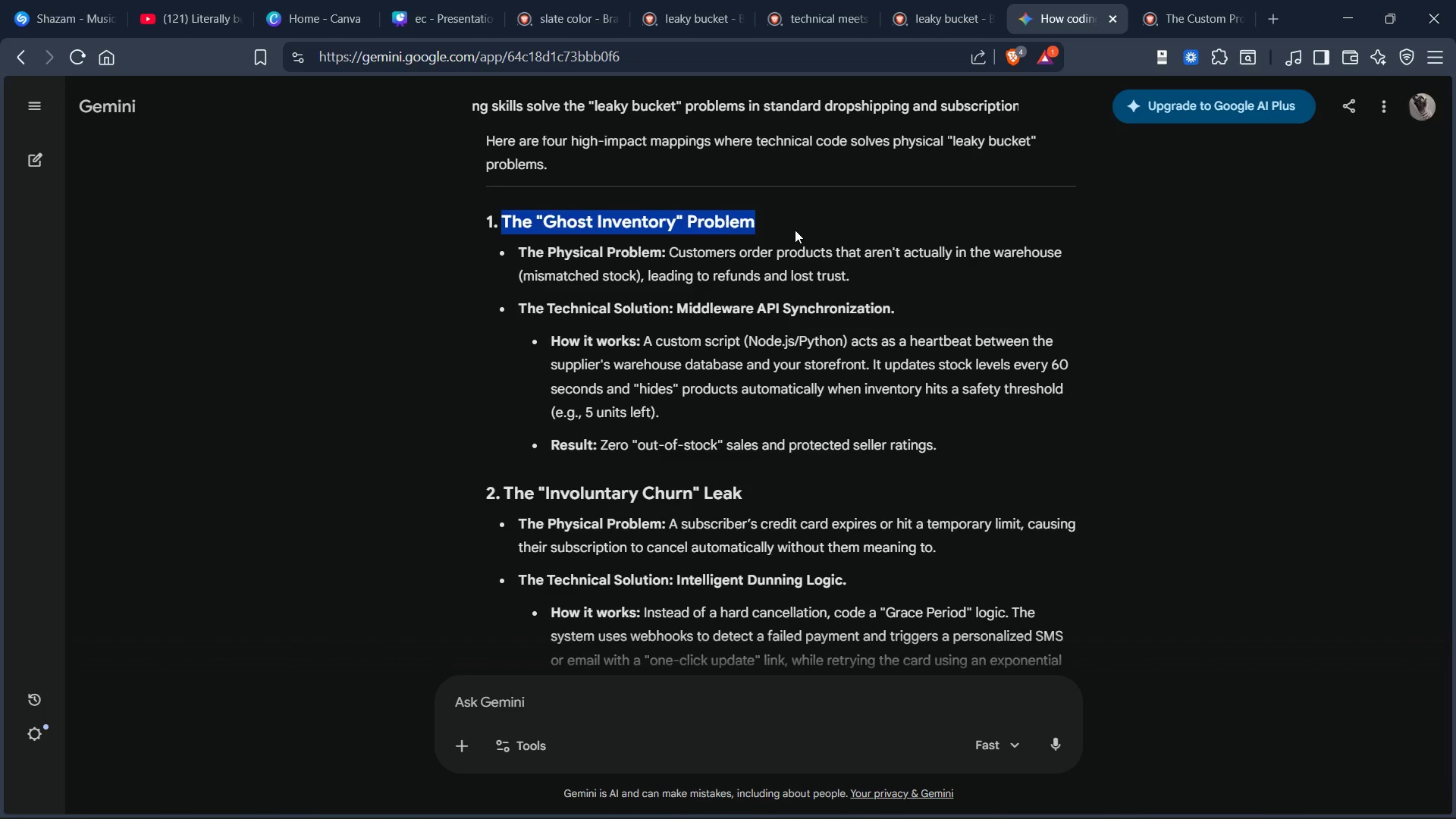 
key(Control+C)
 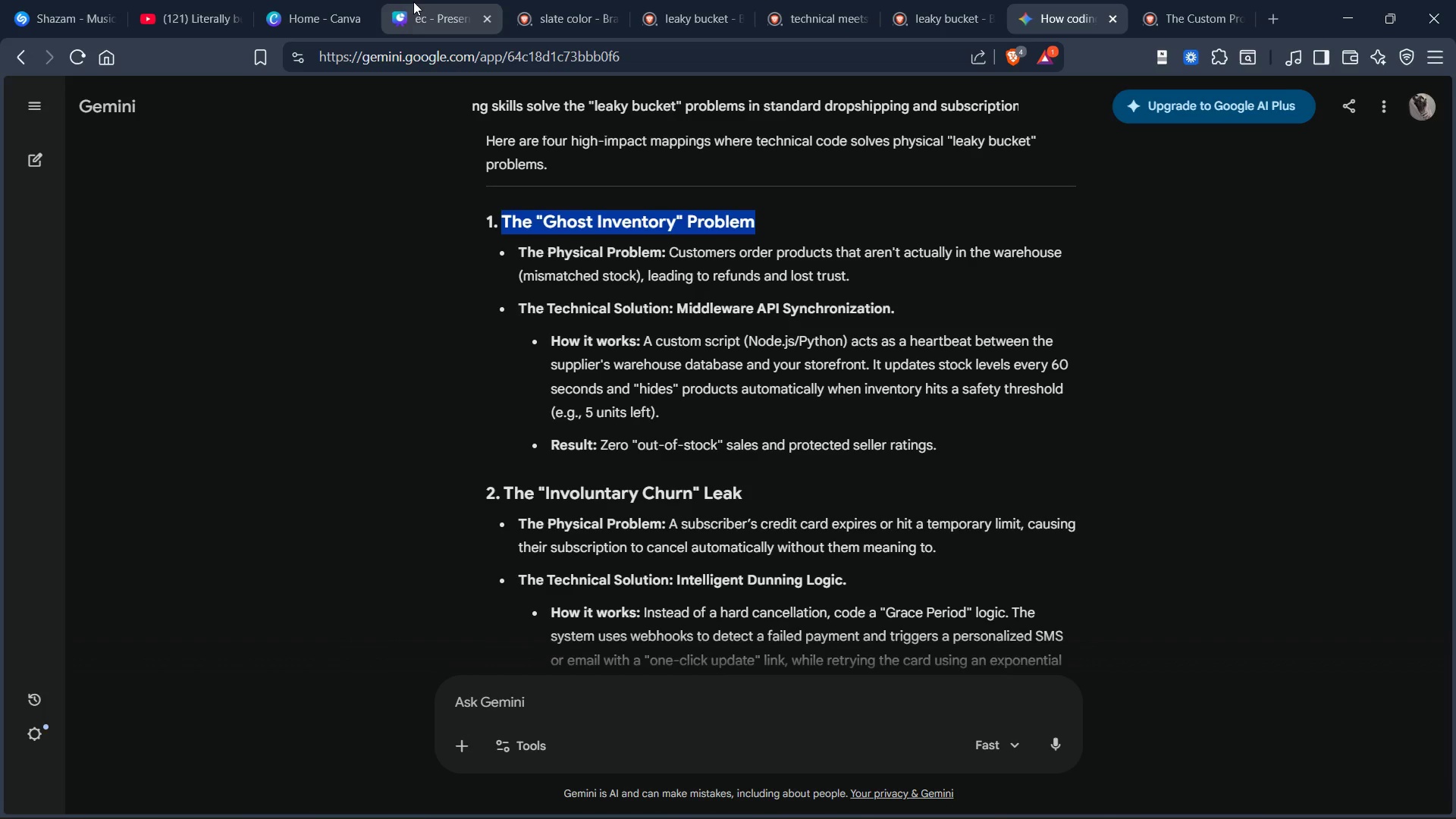 
left_click([421, 7])
 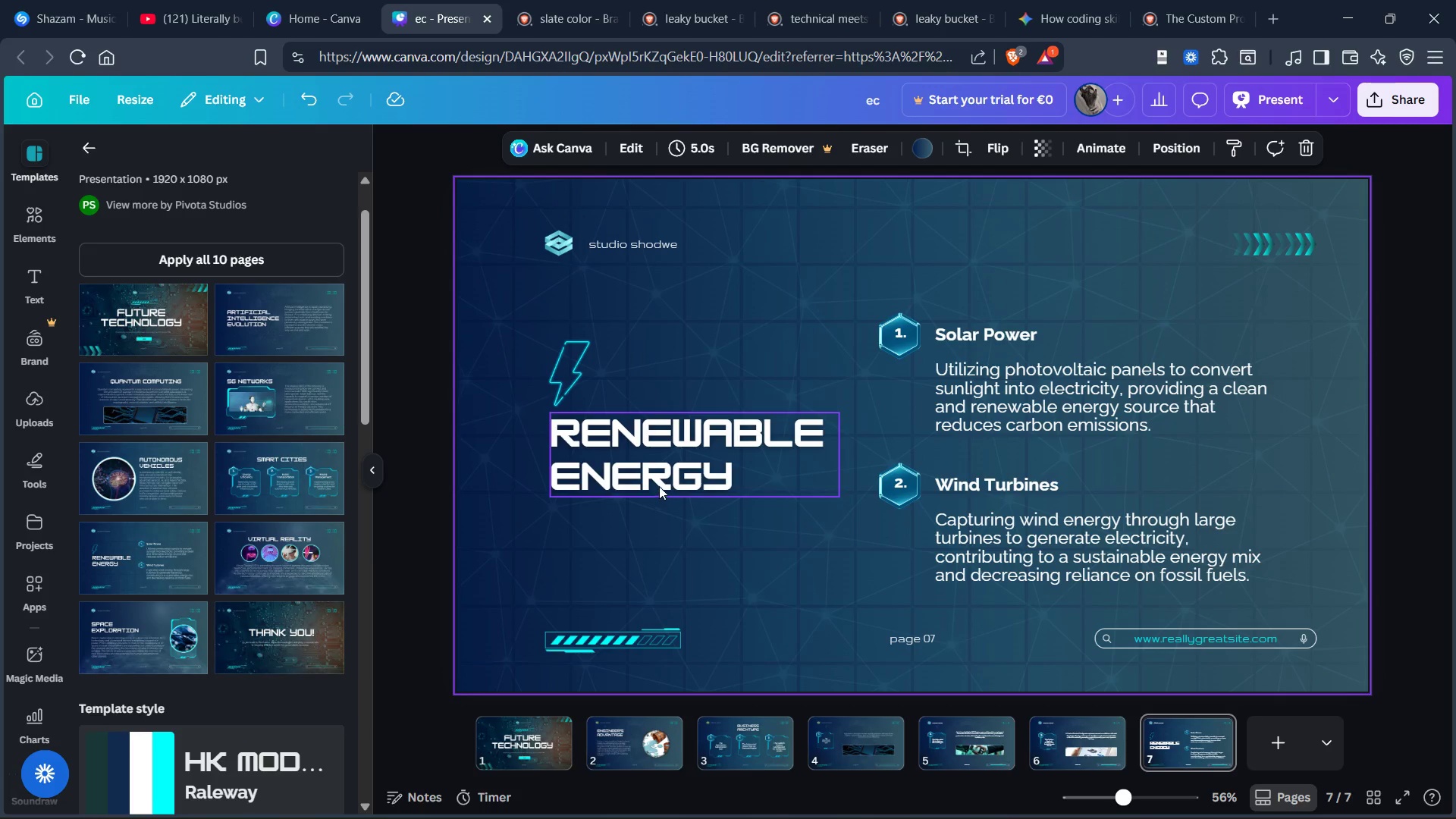 
left_click([659, 479])
 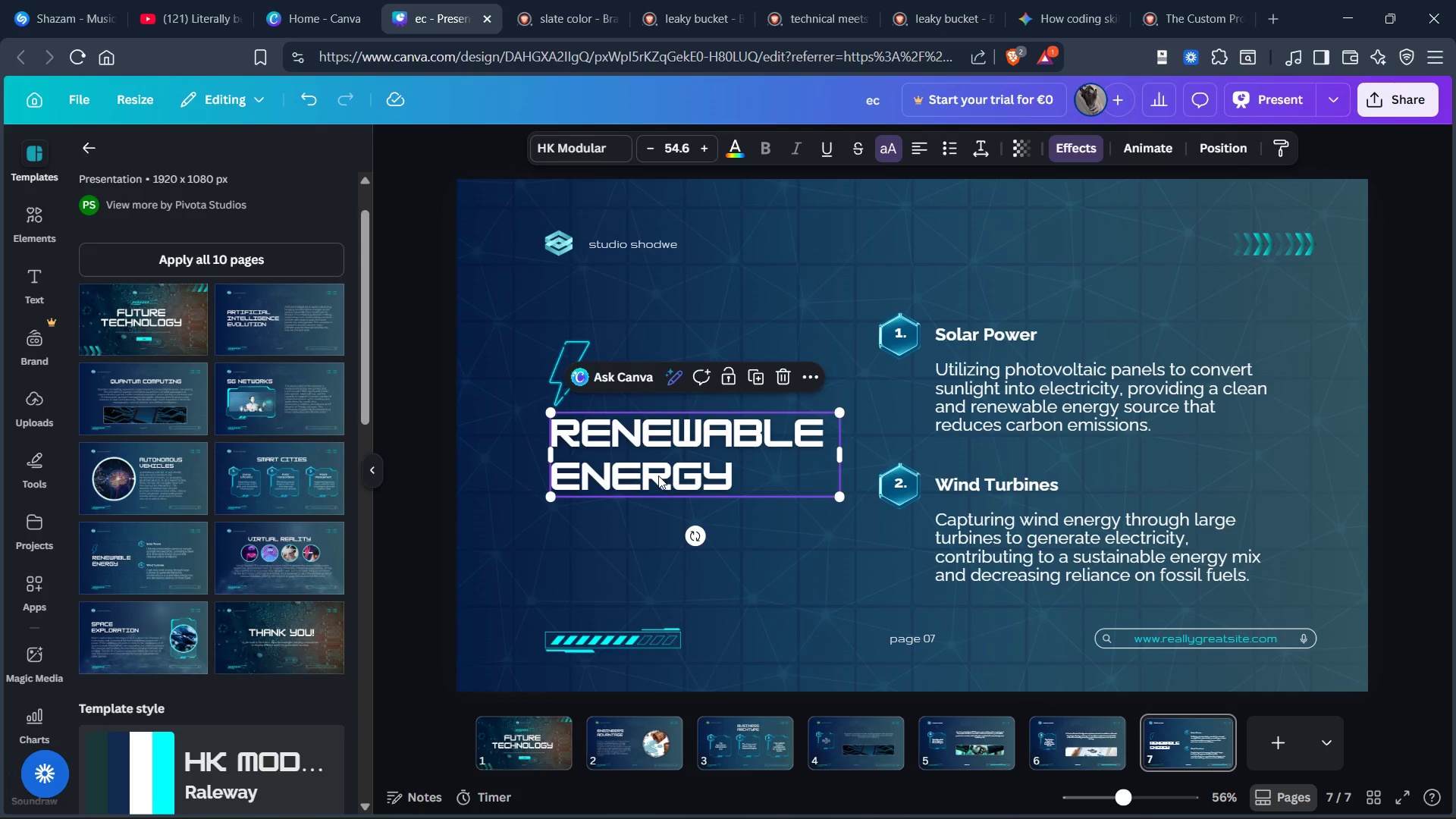 
key(Control+A)
 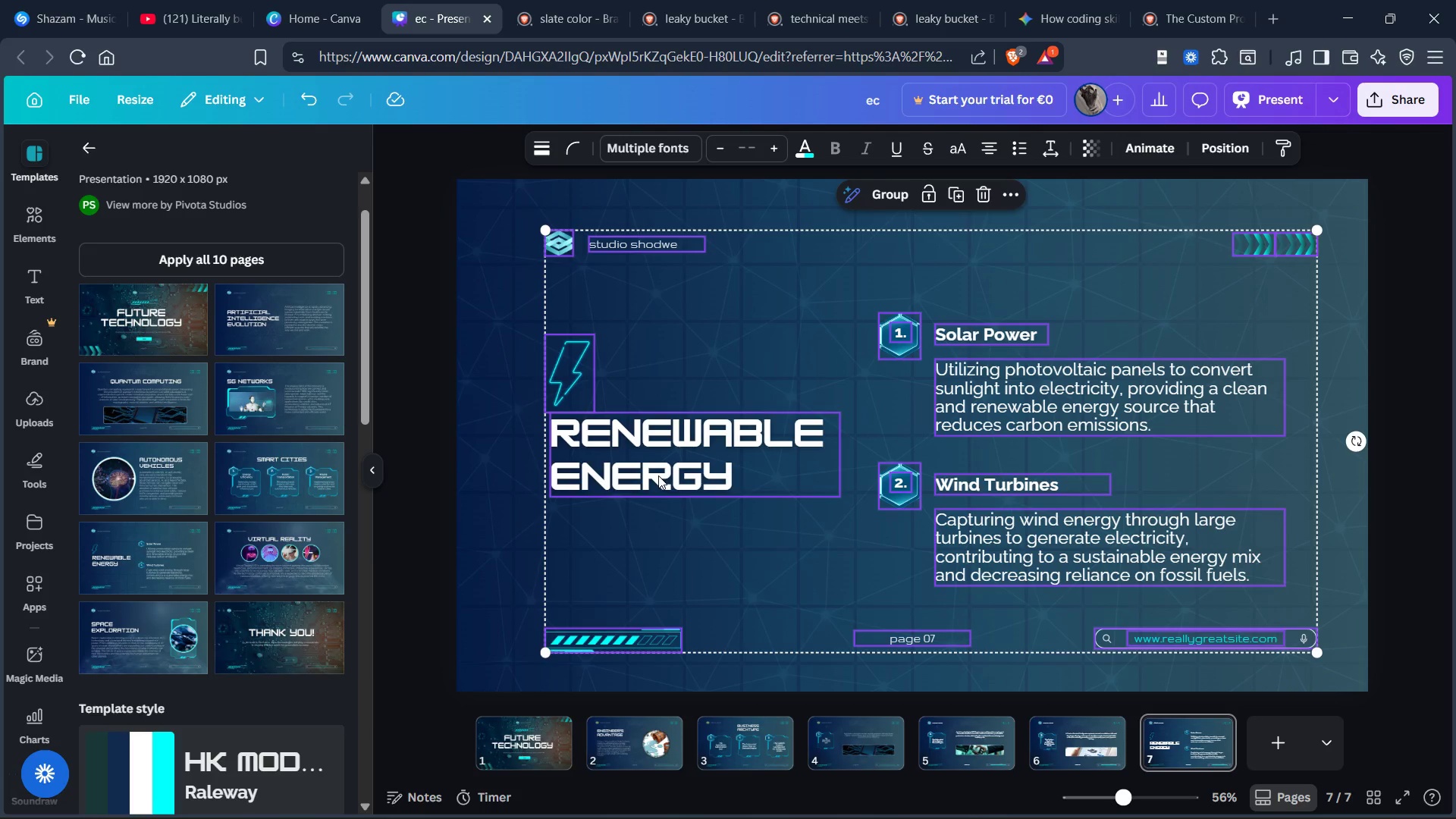 
left_click([658, 475])
 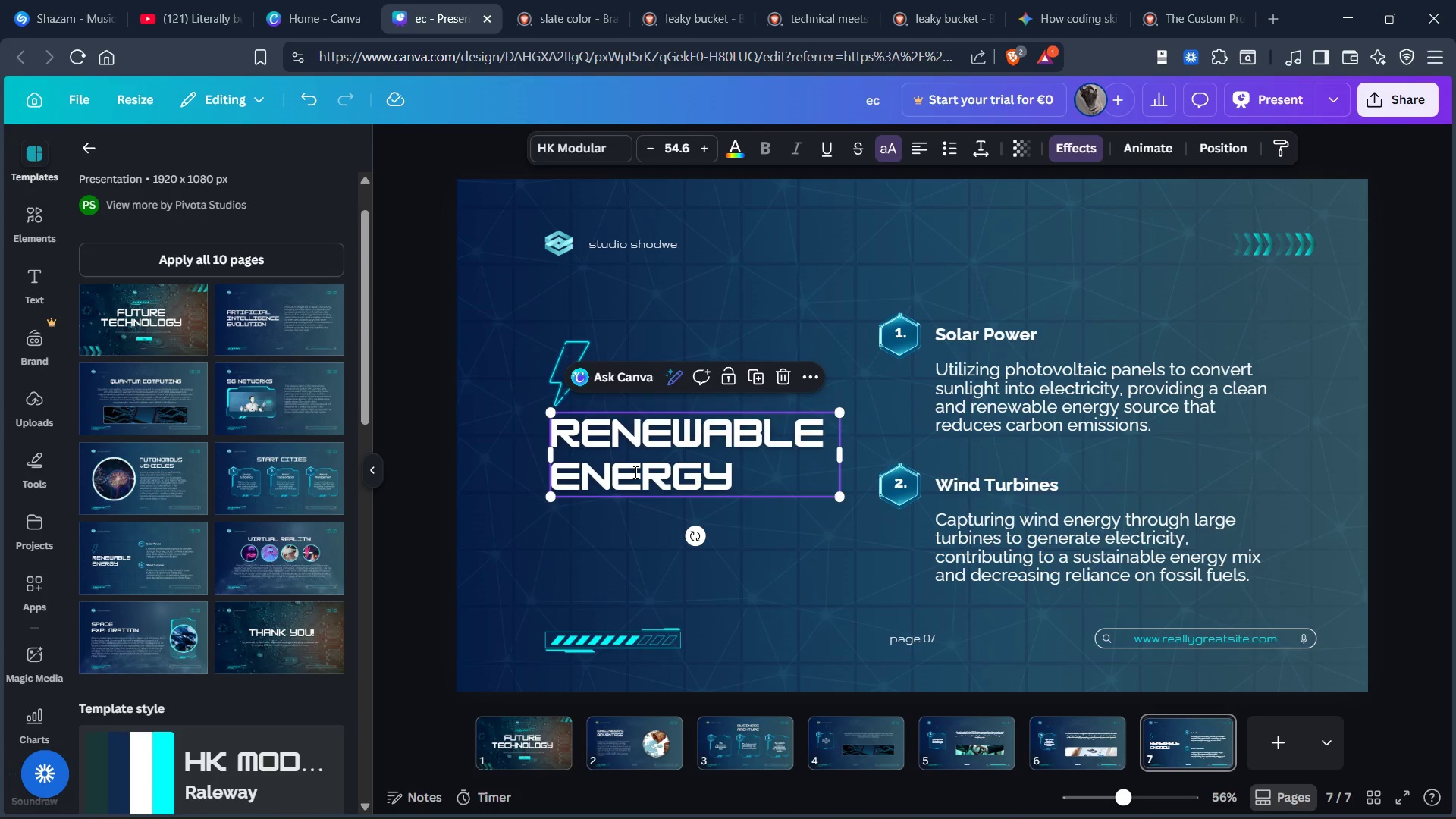 
double_click([634, 472])
 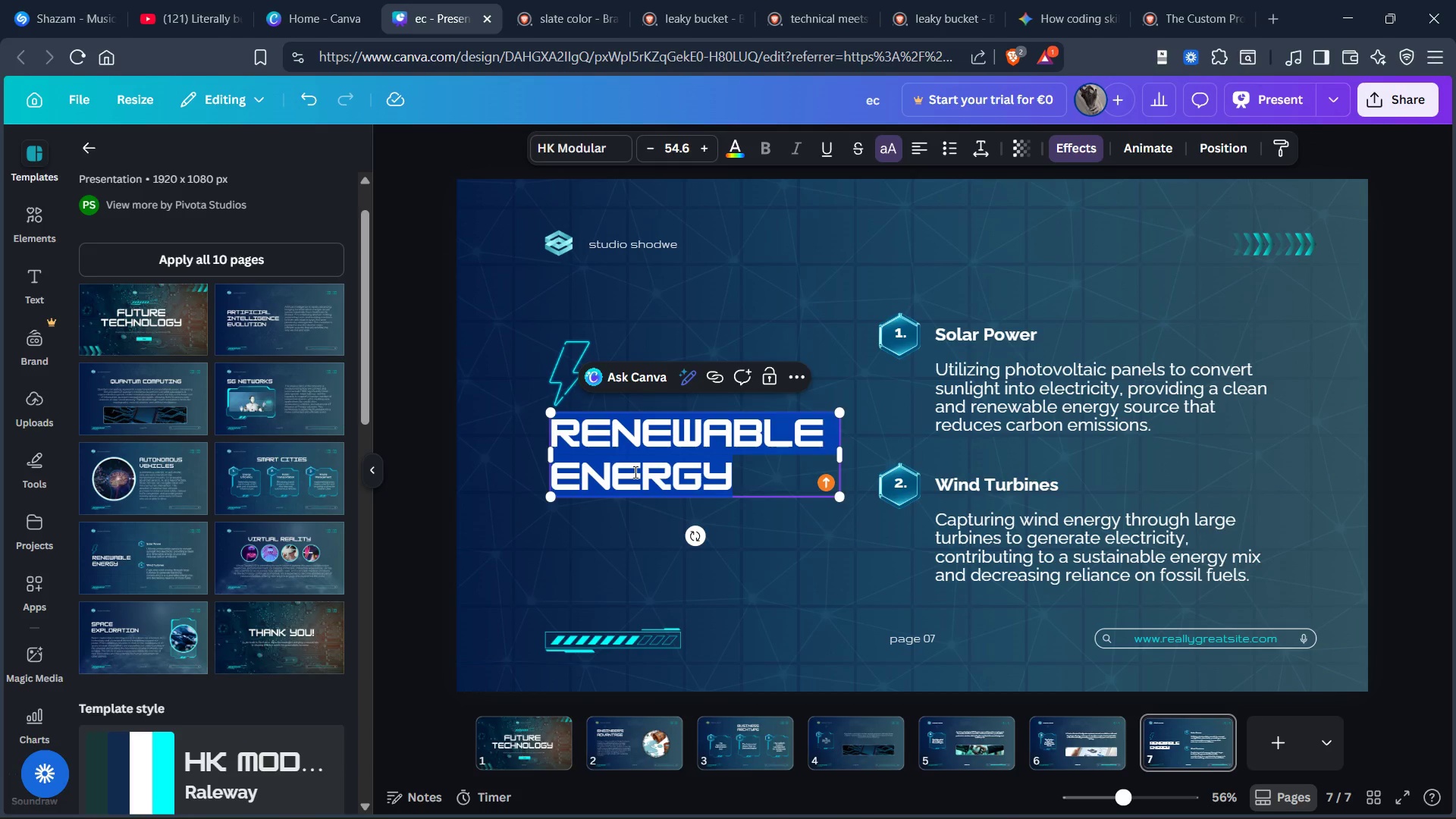 
key(Control+V)
 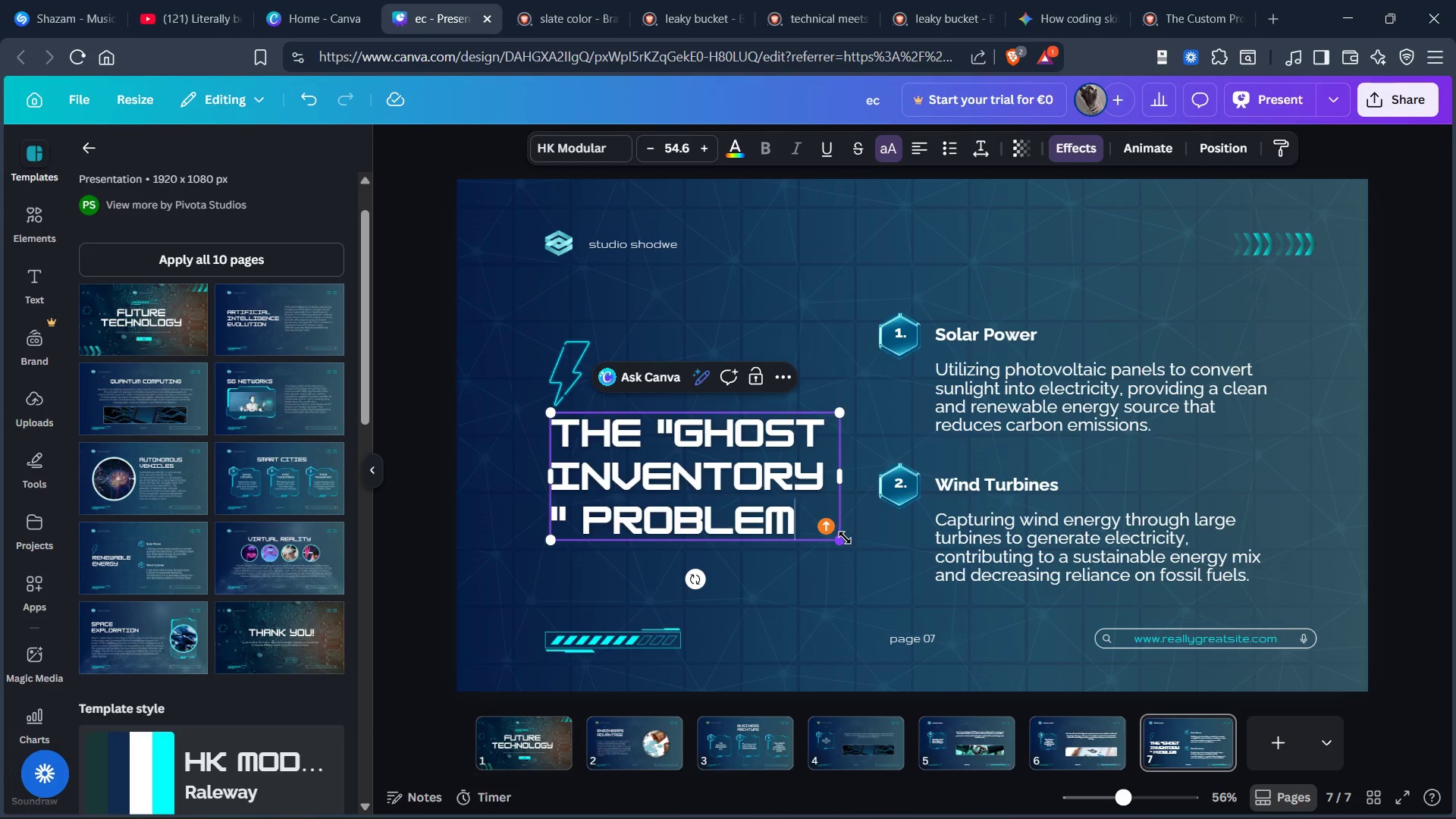 
left_click_drag(start_coordinate=[844, 541], to_coordinate=[790, 463])
 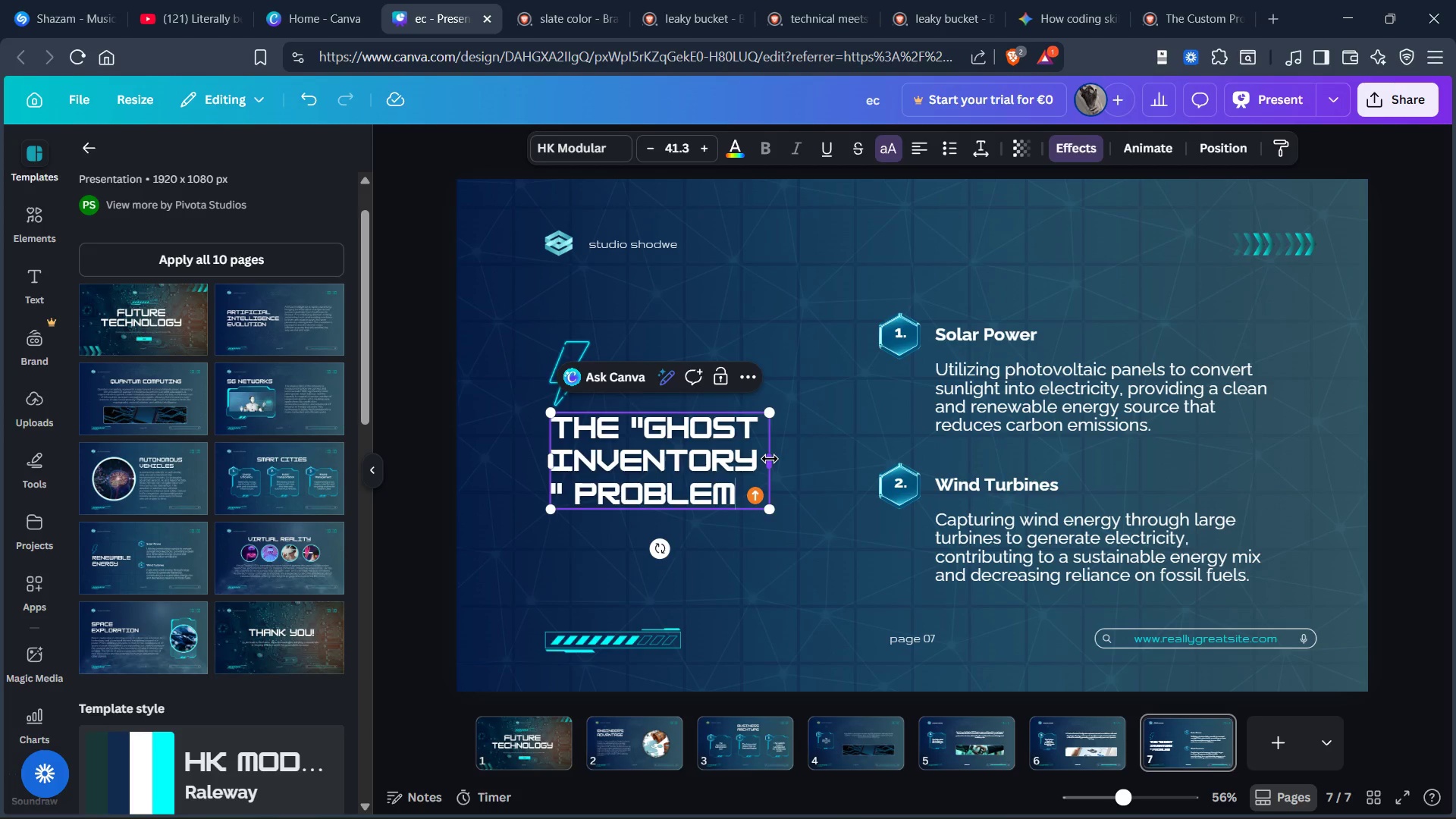 
left_click_drag(start_coordinate=[770, 459], to_coordinate=[812, 463])
 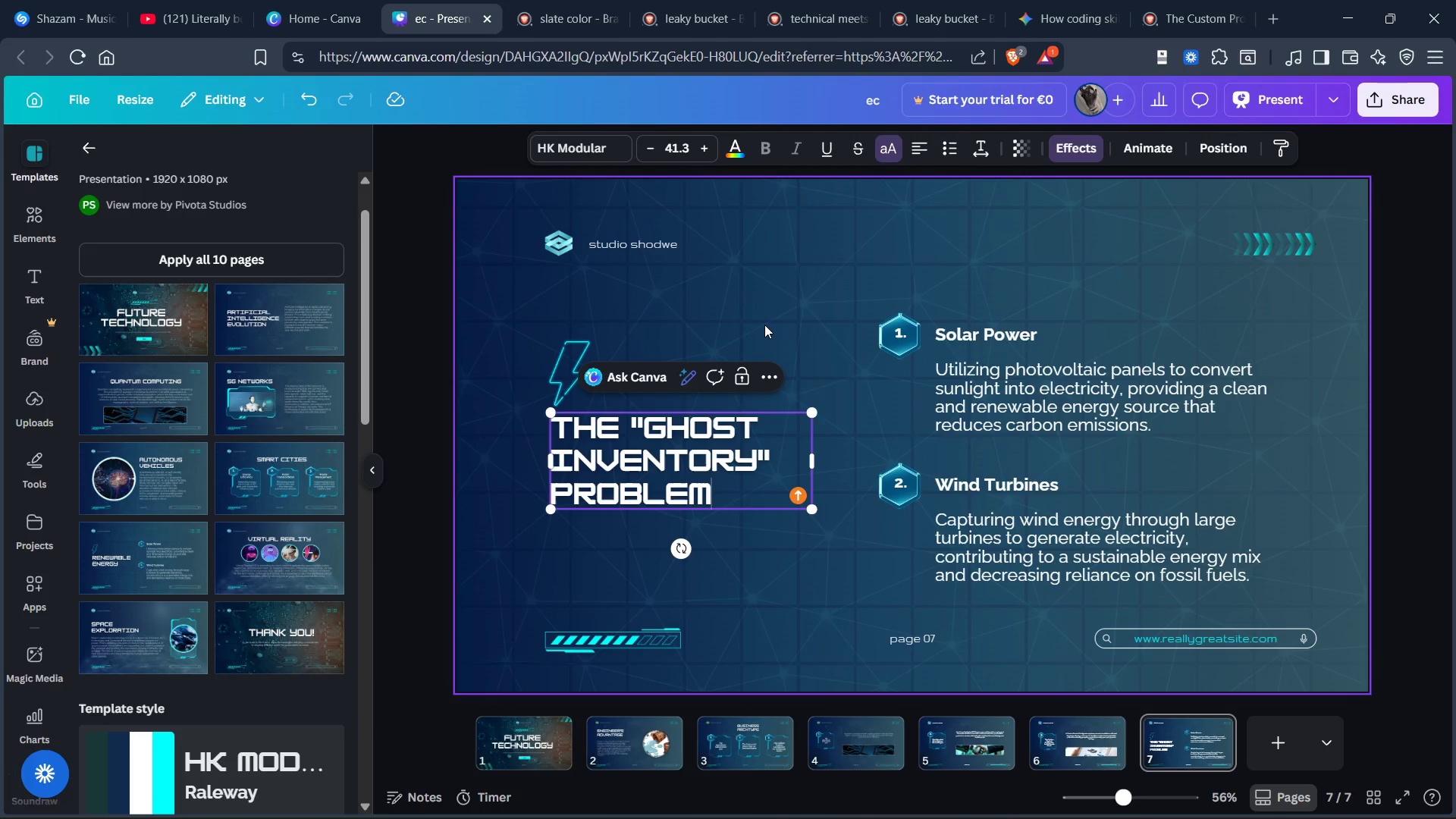 
left_click([764, 325])
 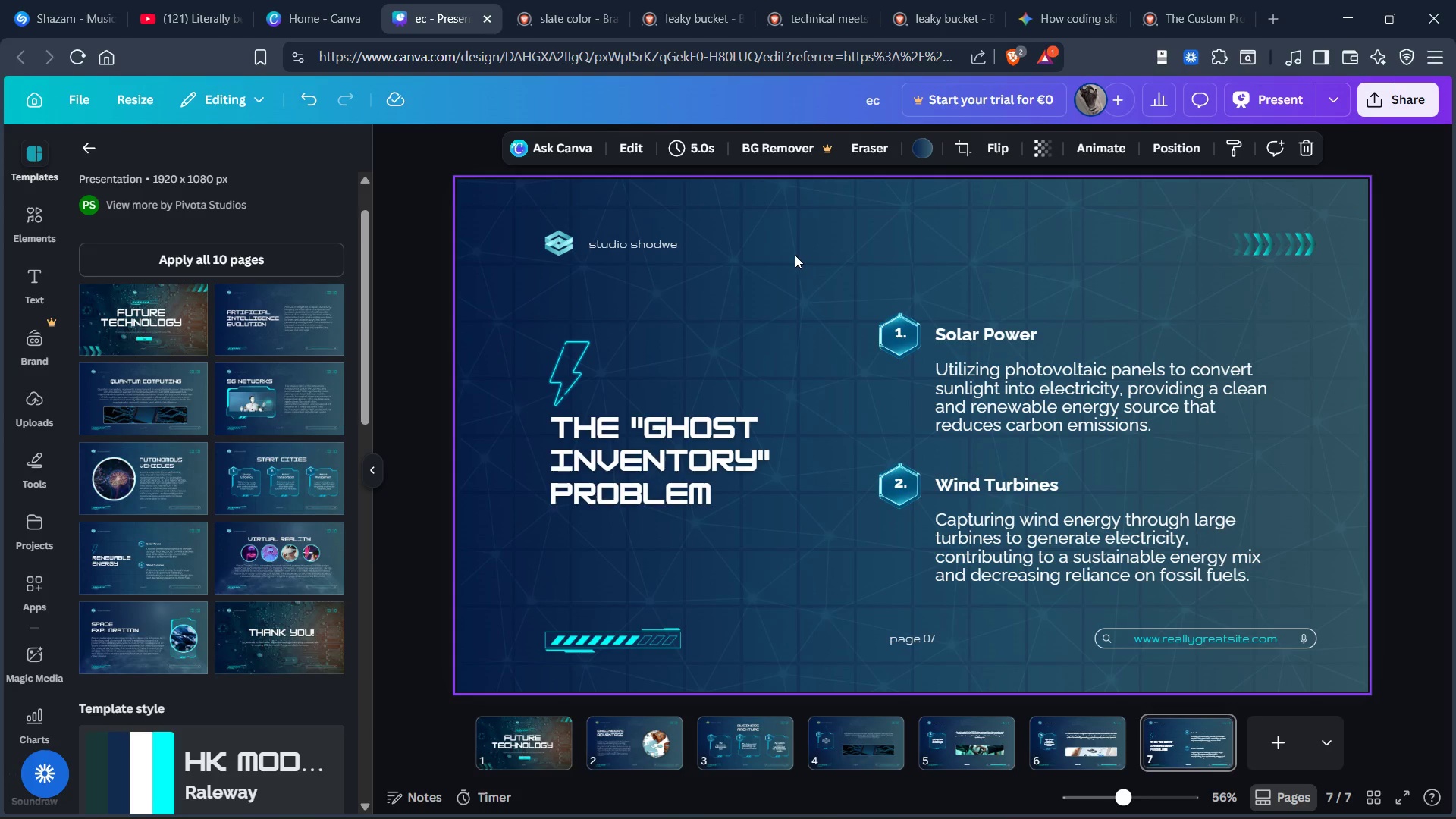 
wait(6.77)
 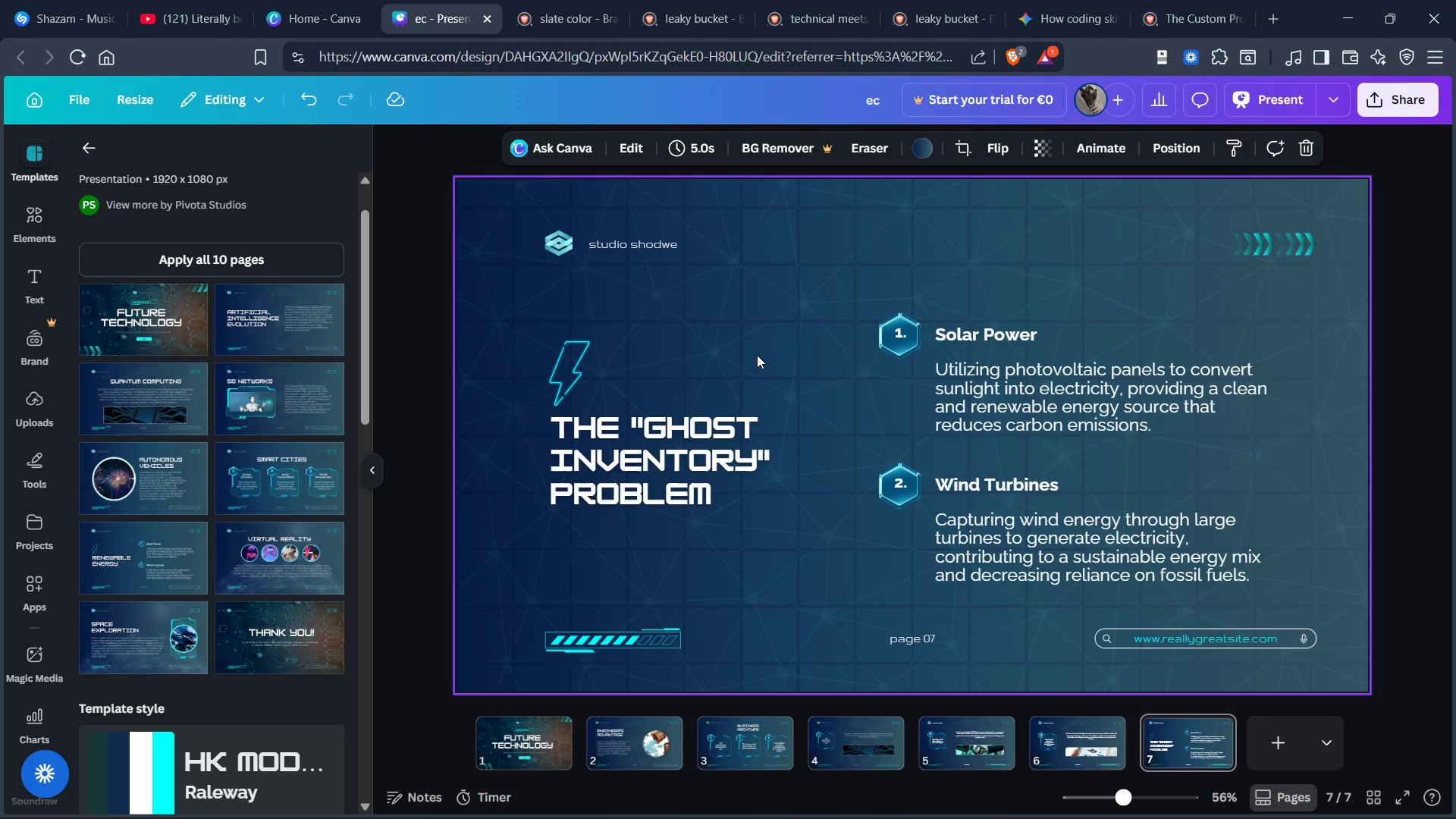 
key(Alt+Tab)
 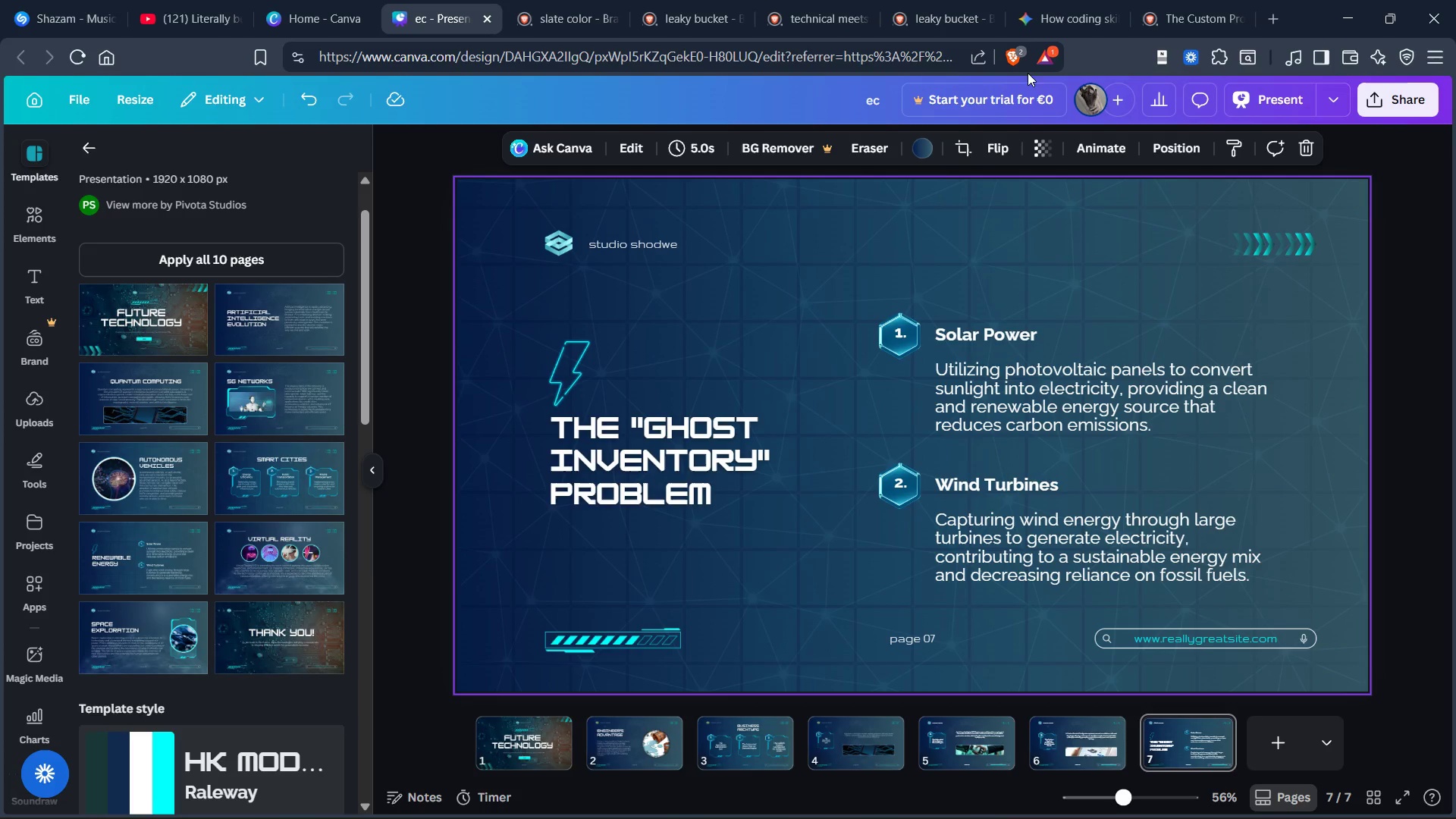 
wait(5.31)
 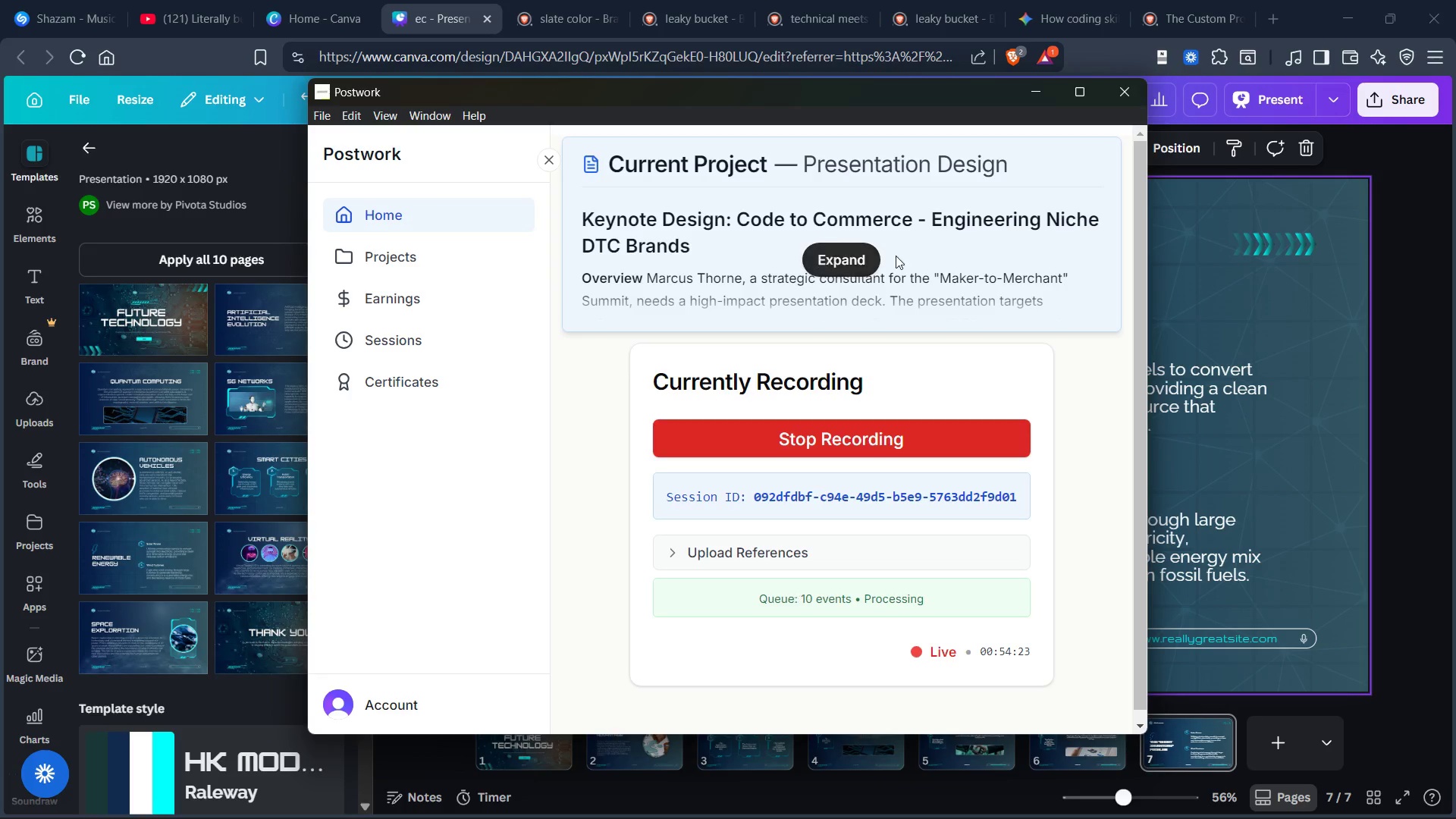 
left_click([1042, 17])
 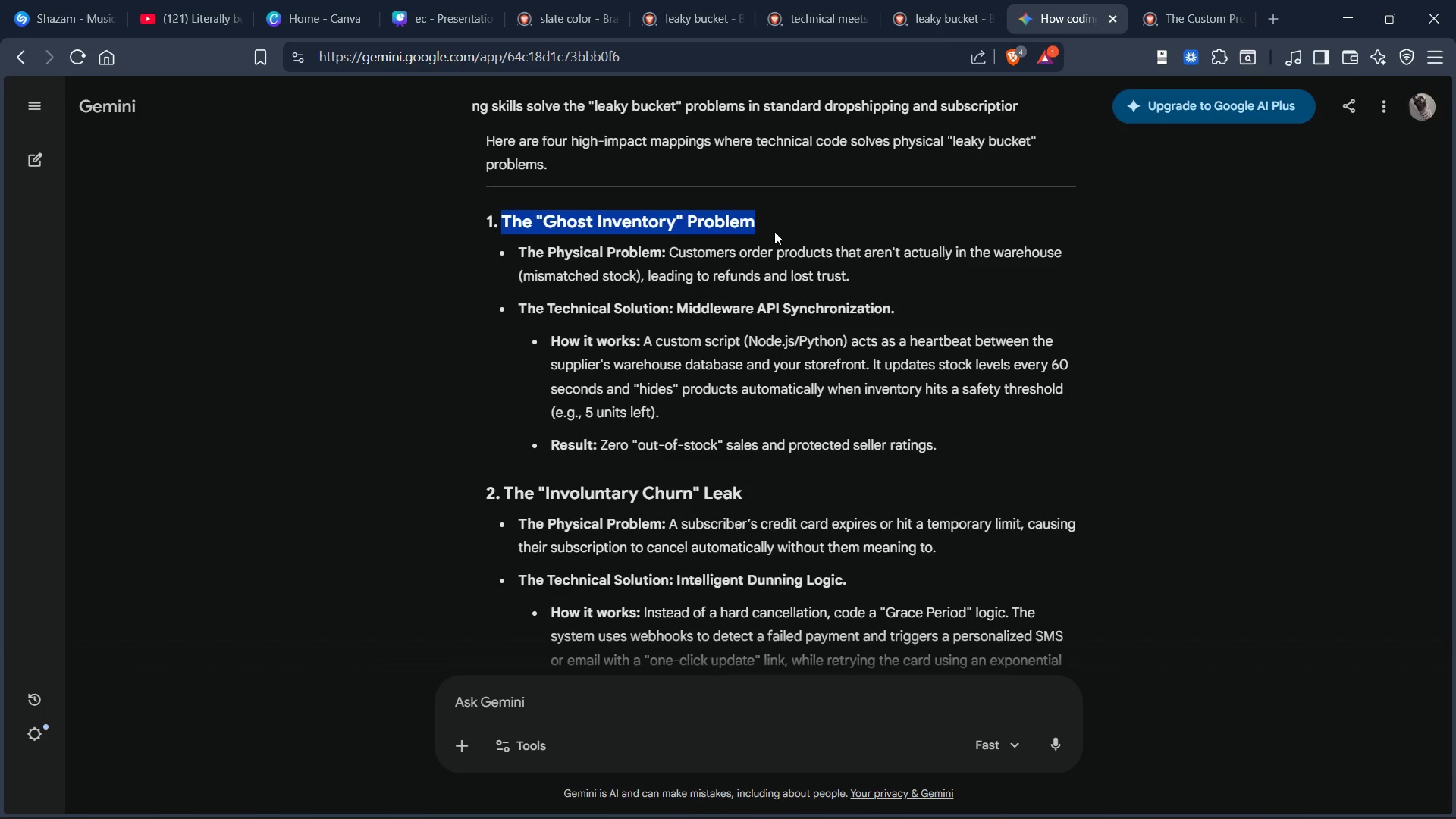 
left_click([777, 230])
 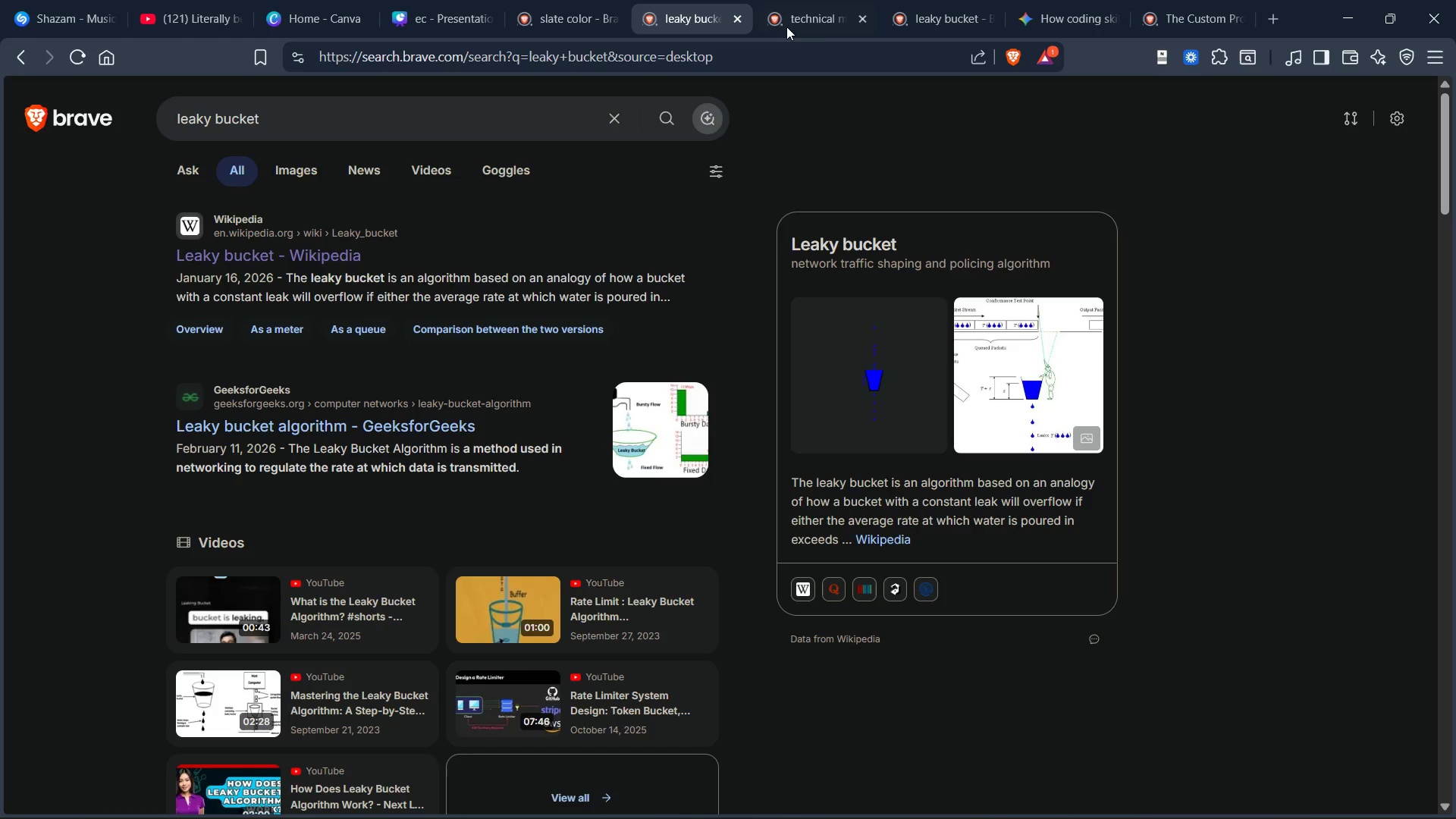 
left_click([833, 27])
 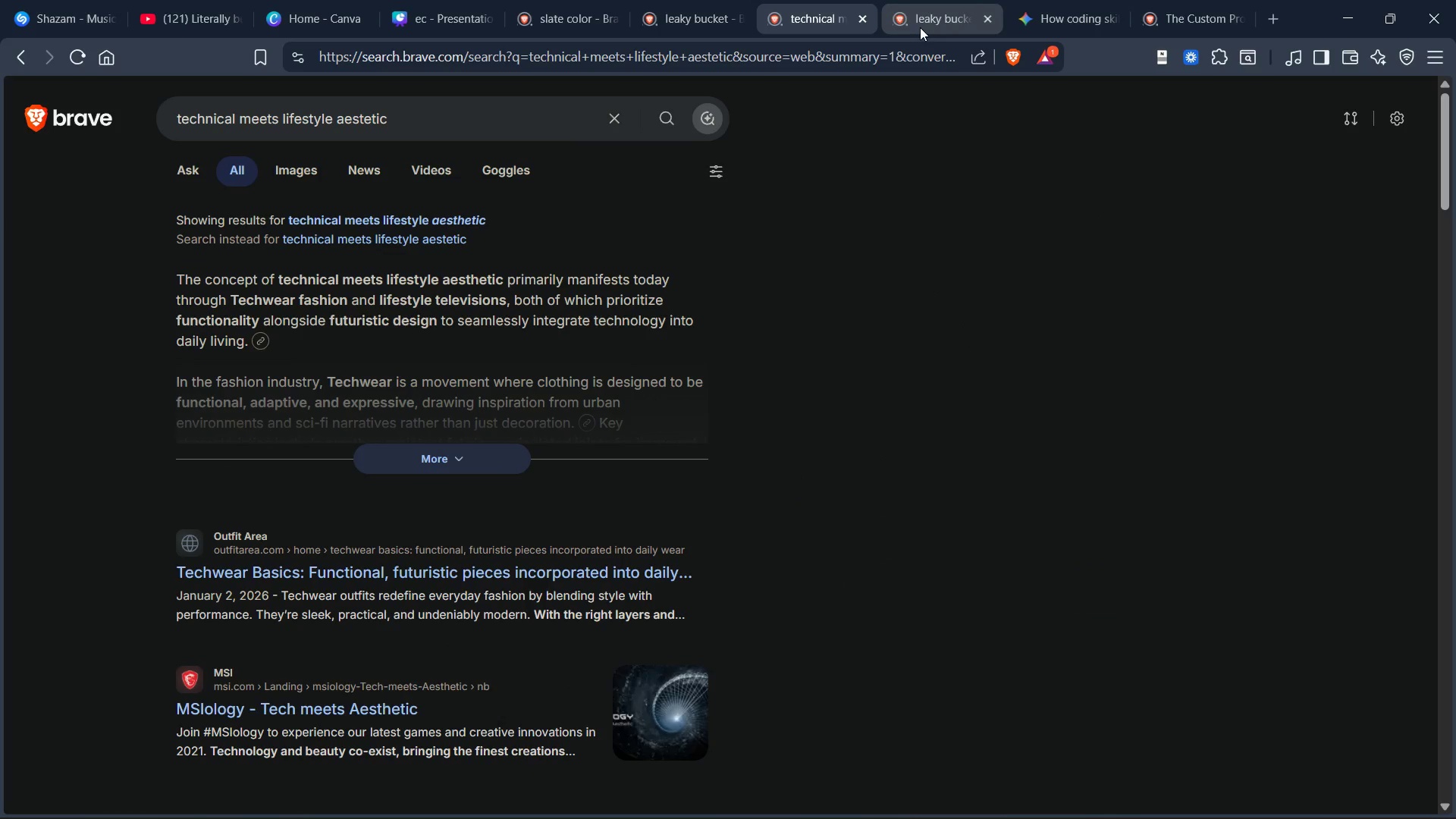 
left_click([922, 27])
 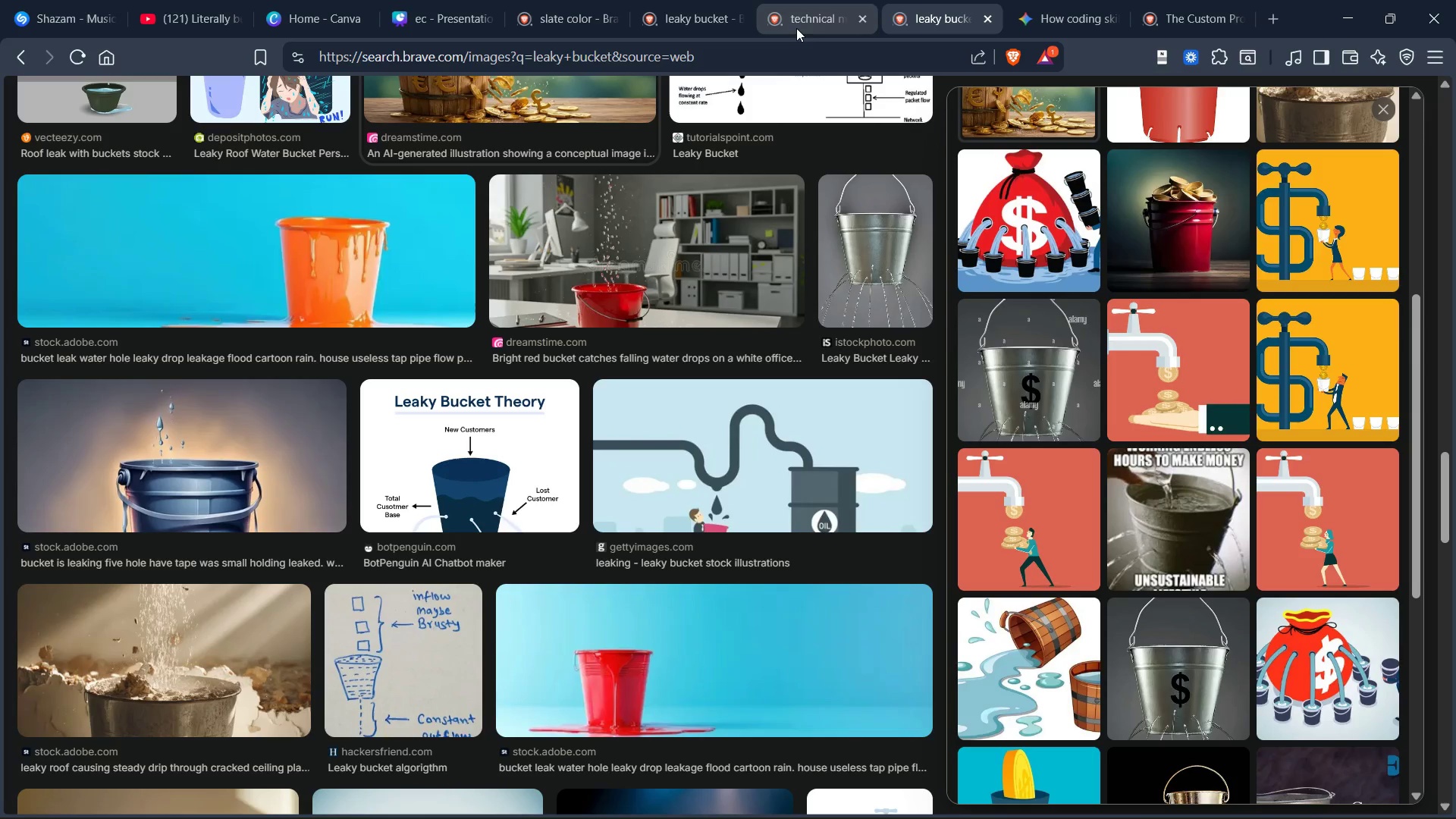 
left_click([801, 24])
 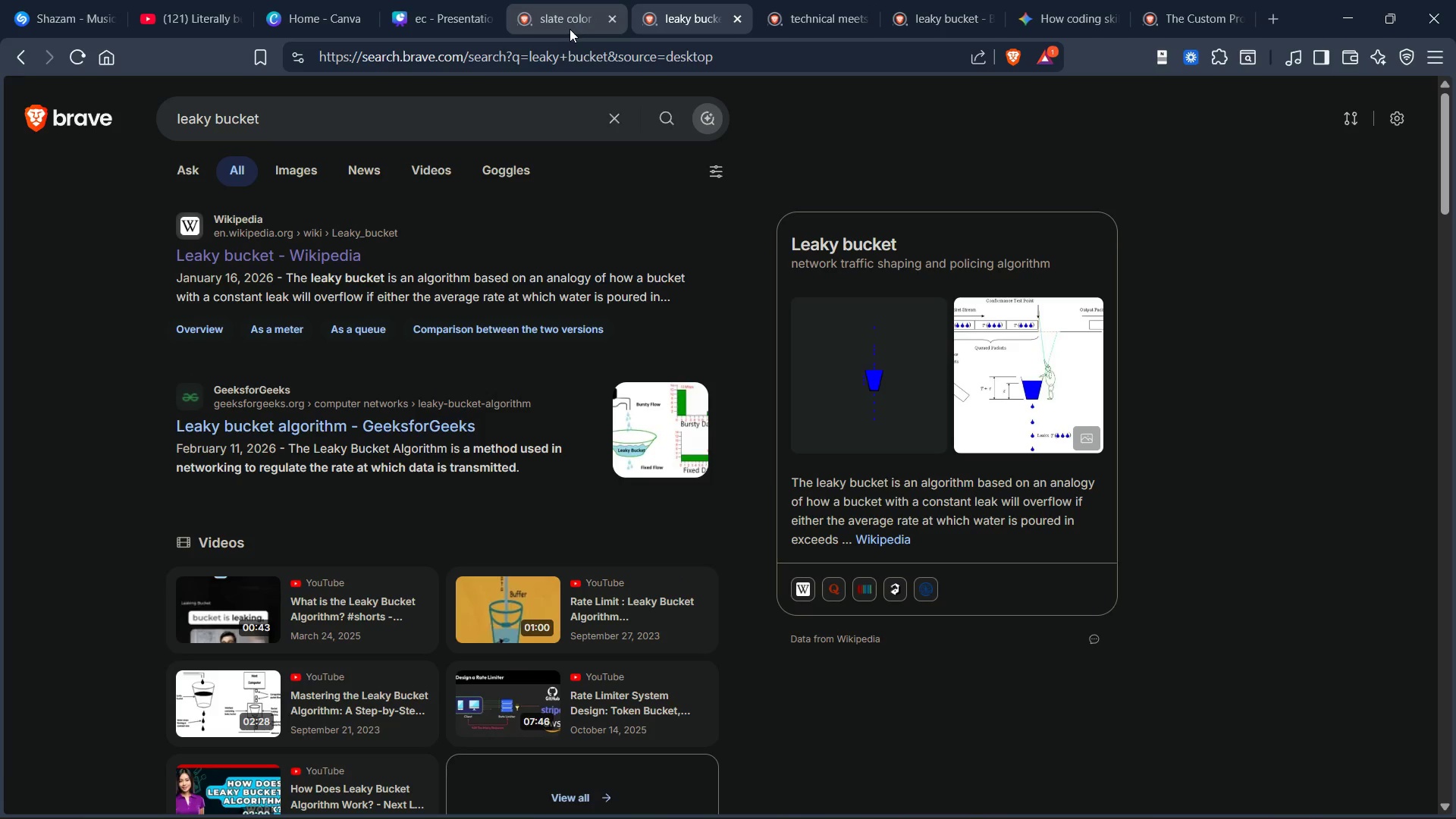 
left_click([572, 30])
 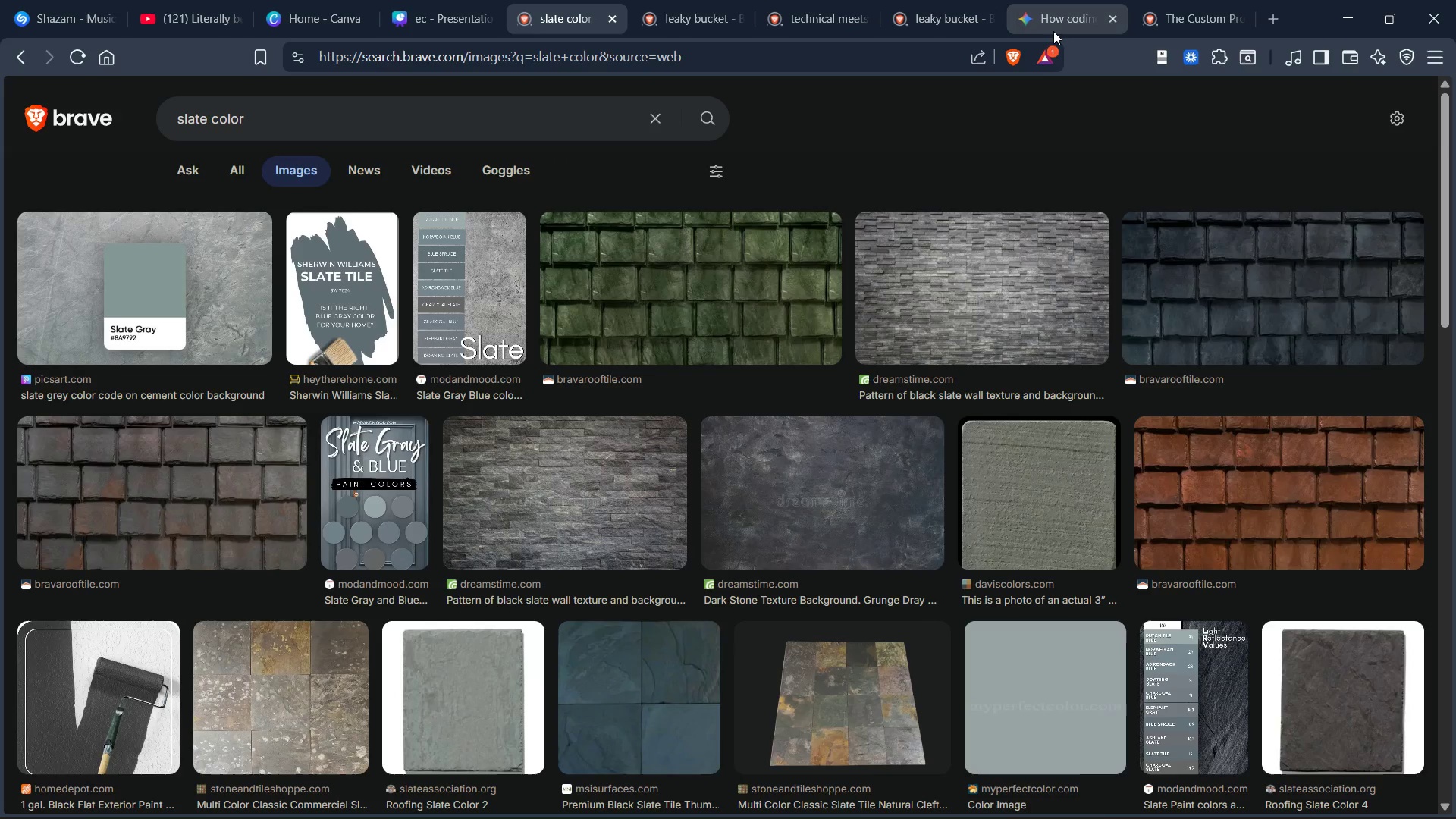 
left_click([1058, 30])
 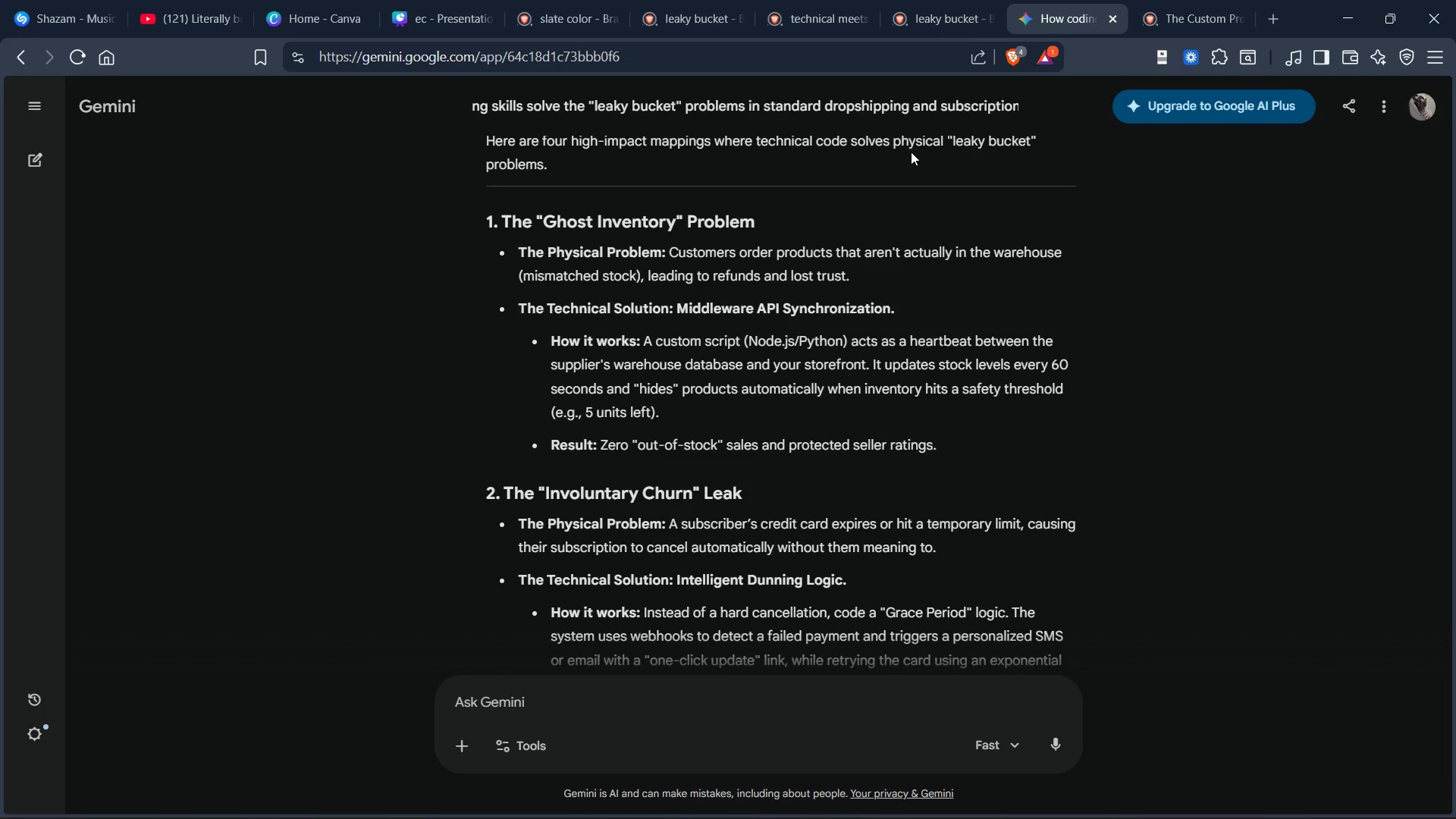 
scroll: coordinate [909, 185], scroll_direction: none, amount: 0.0
 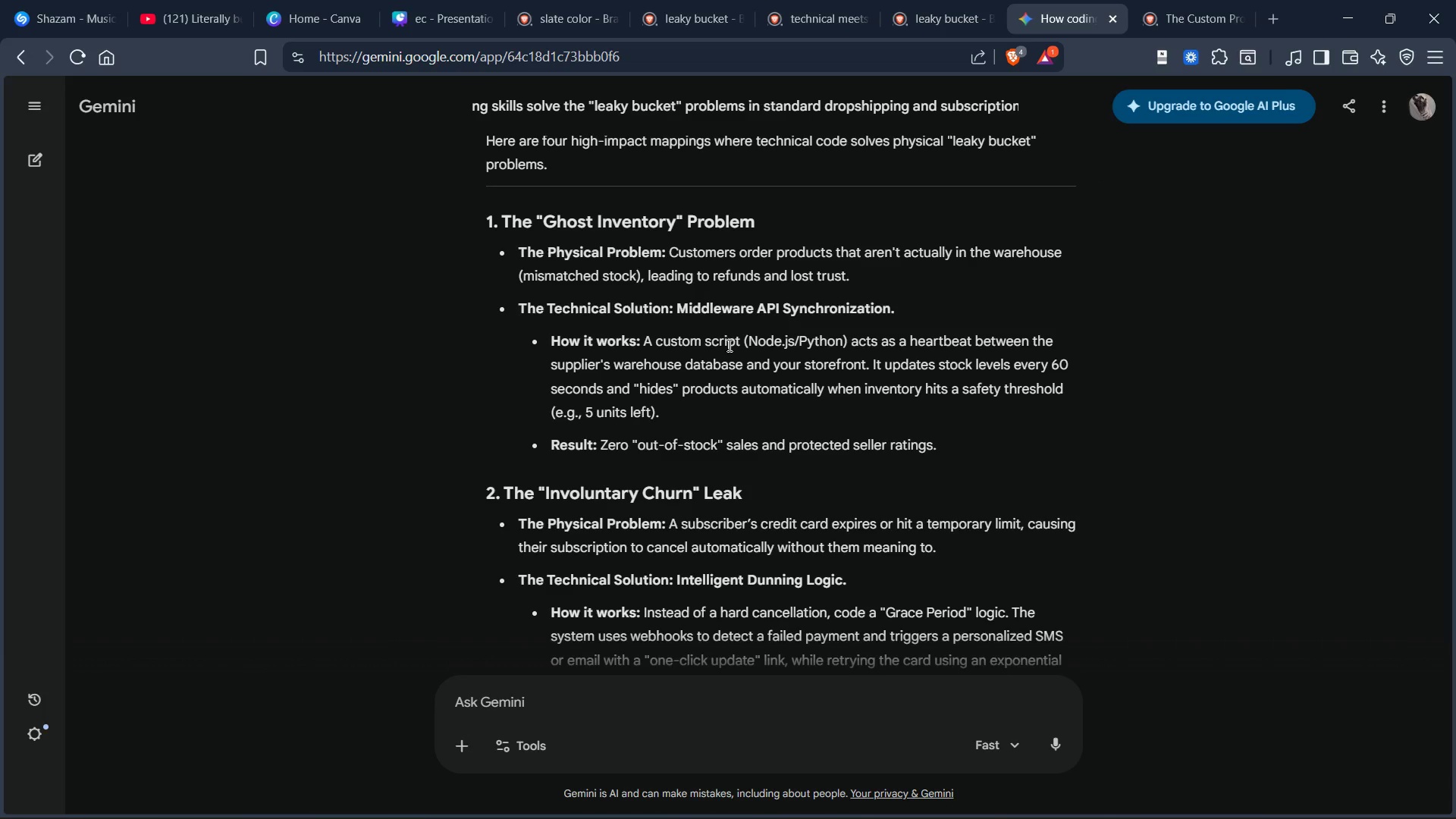 
wait(8.92)
 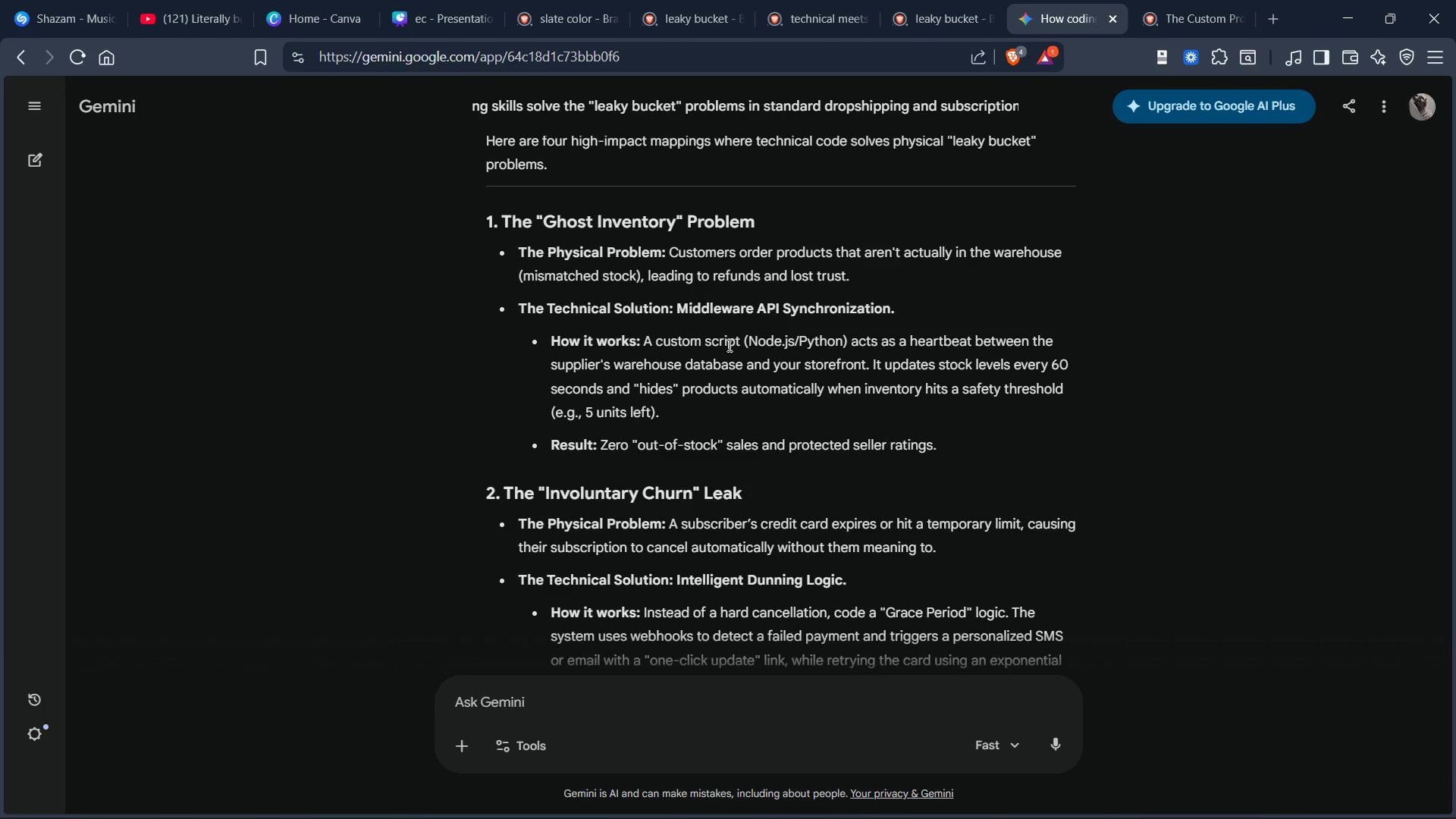 
left_click_drag(start_coordinate=[645, 342], to_coordinate=[655, 428])
 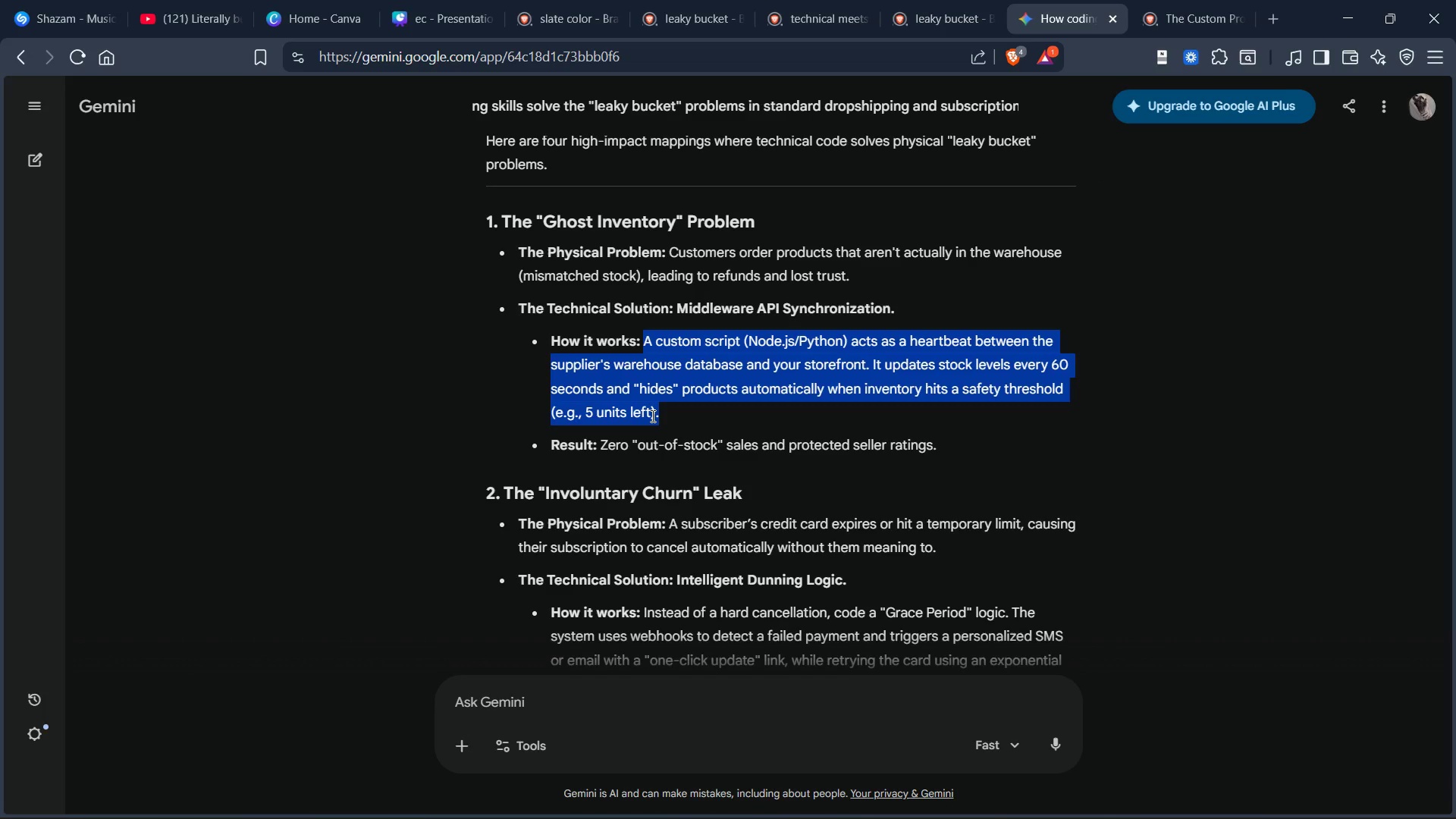 
key(Control+C)
 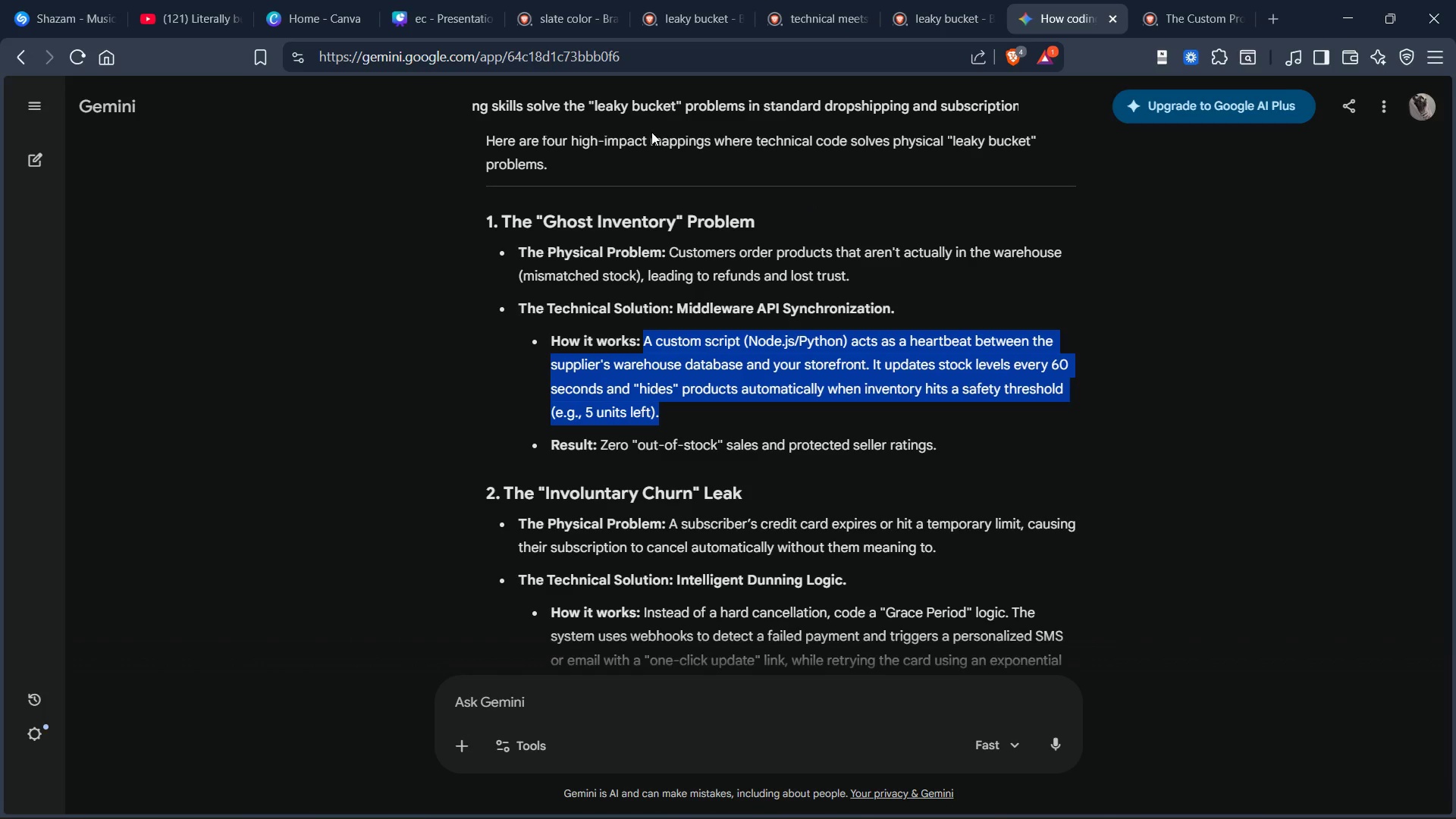 
wait(6.25)
 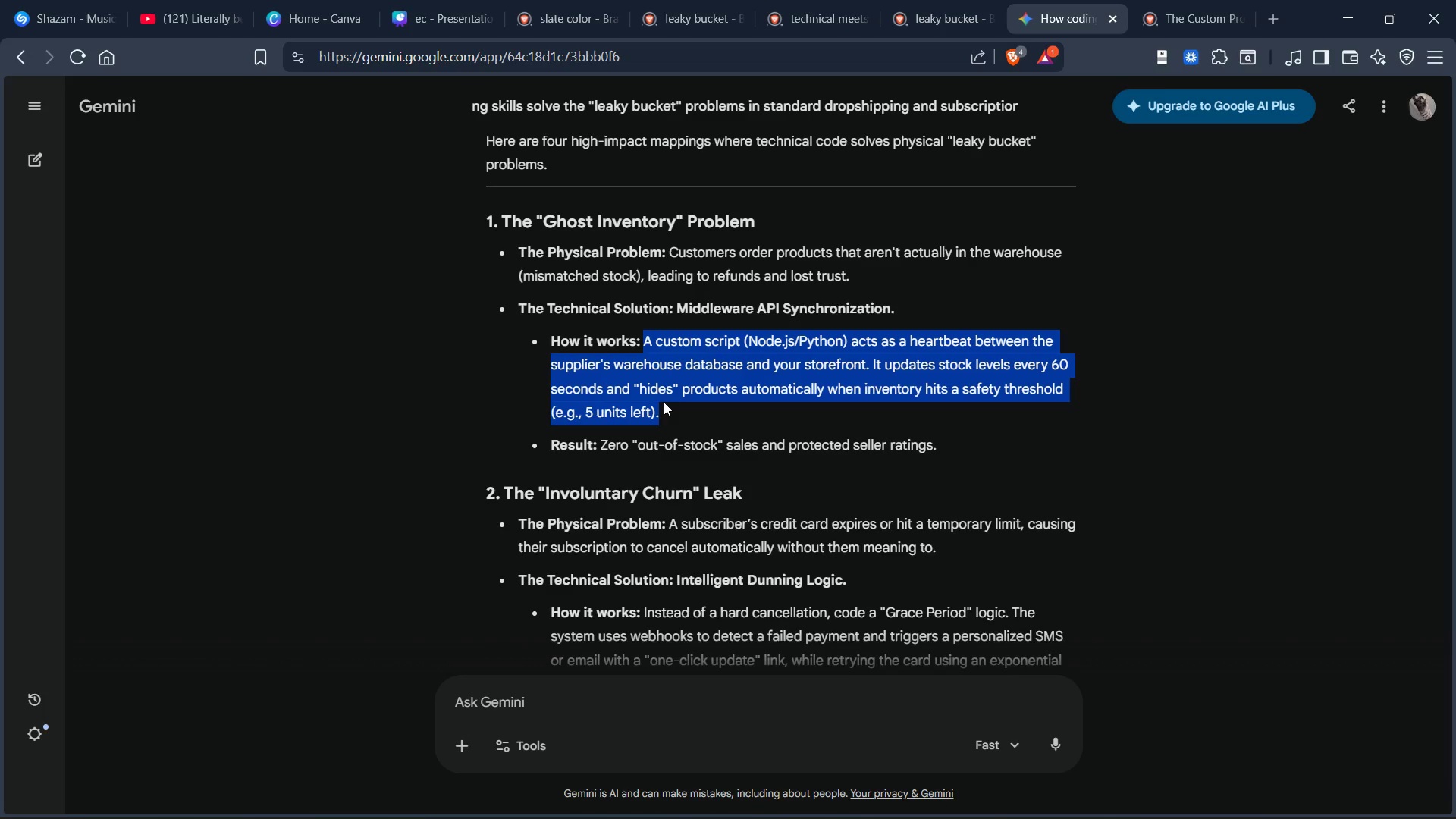 
left_click([457, 19])
 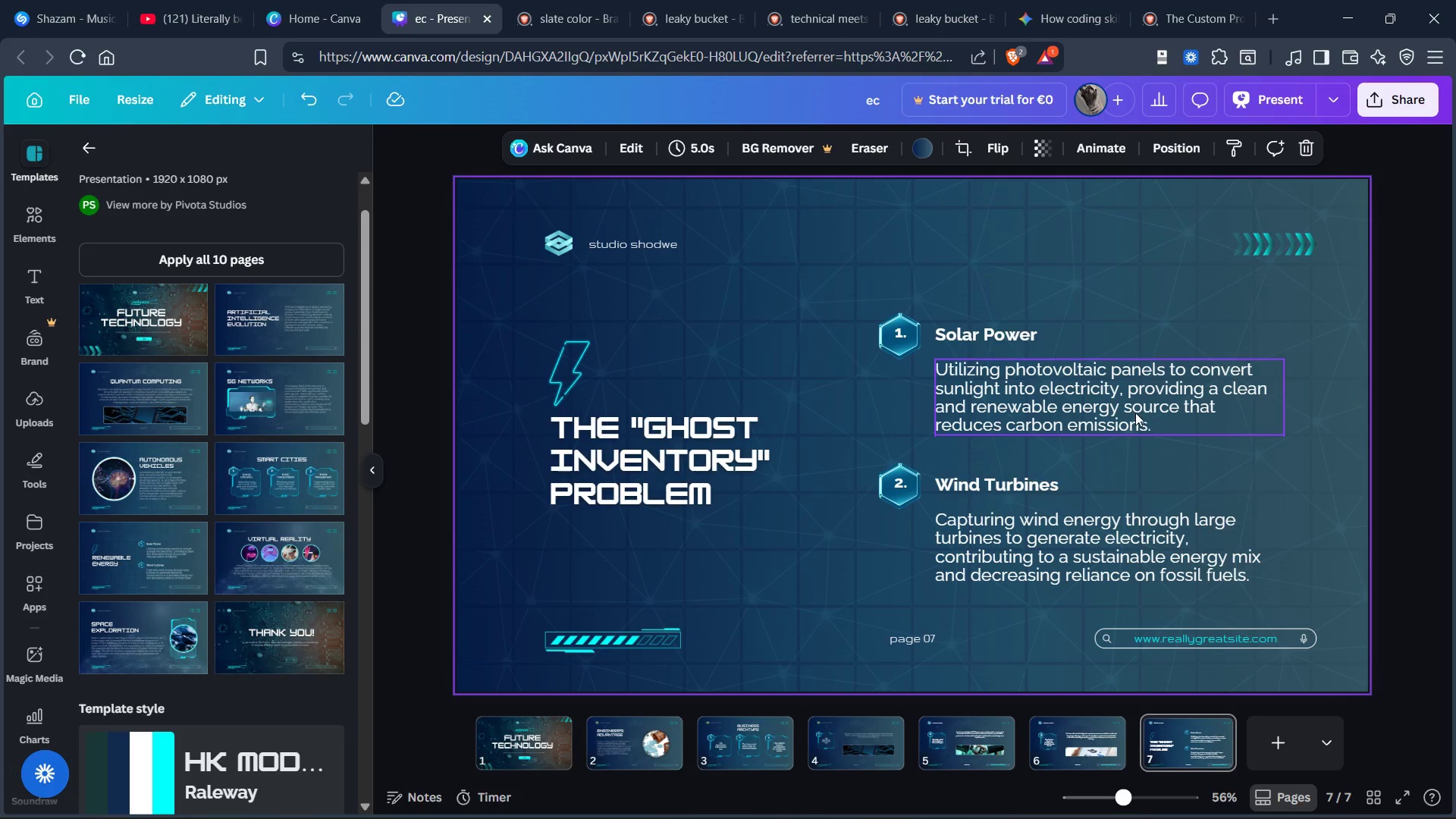 
left_click([1135, 413])
 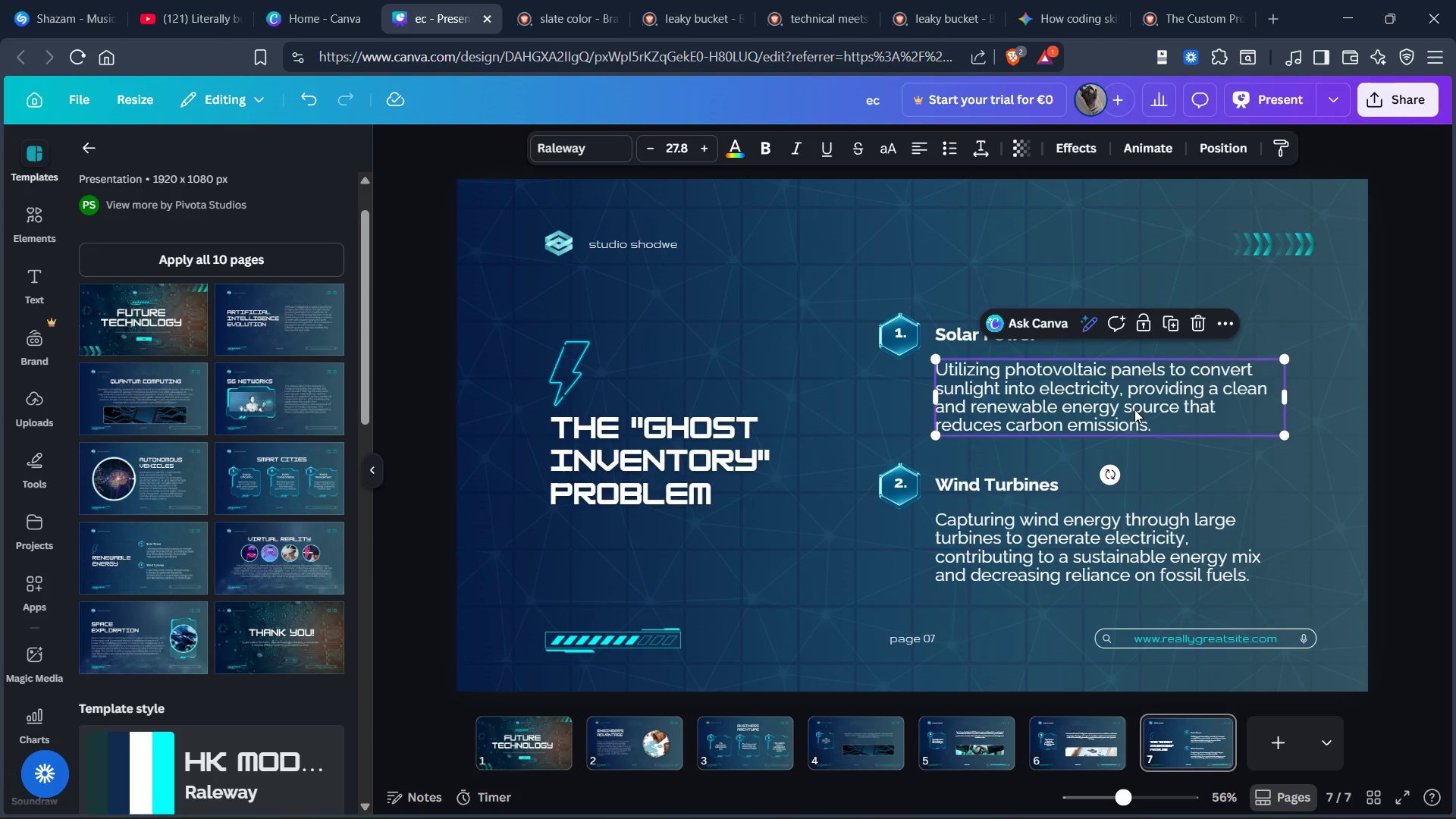 
double_click([1134, 410])
 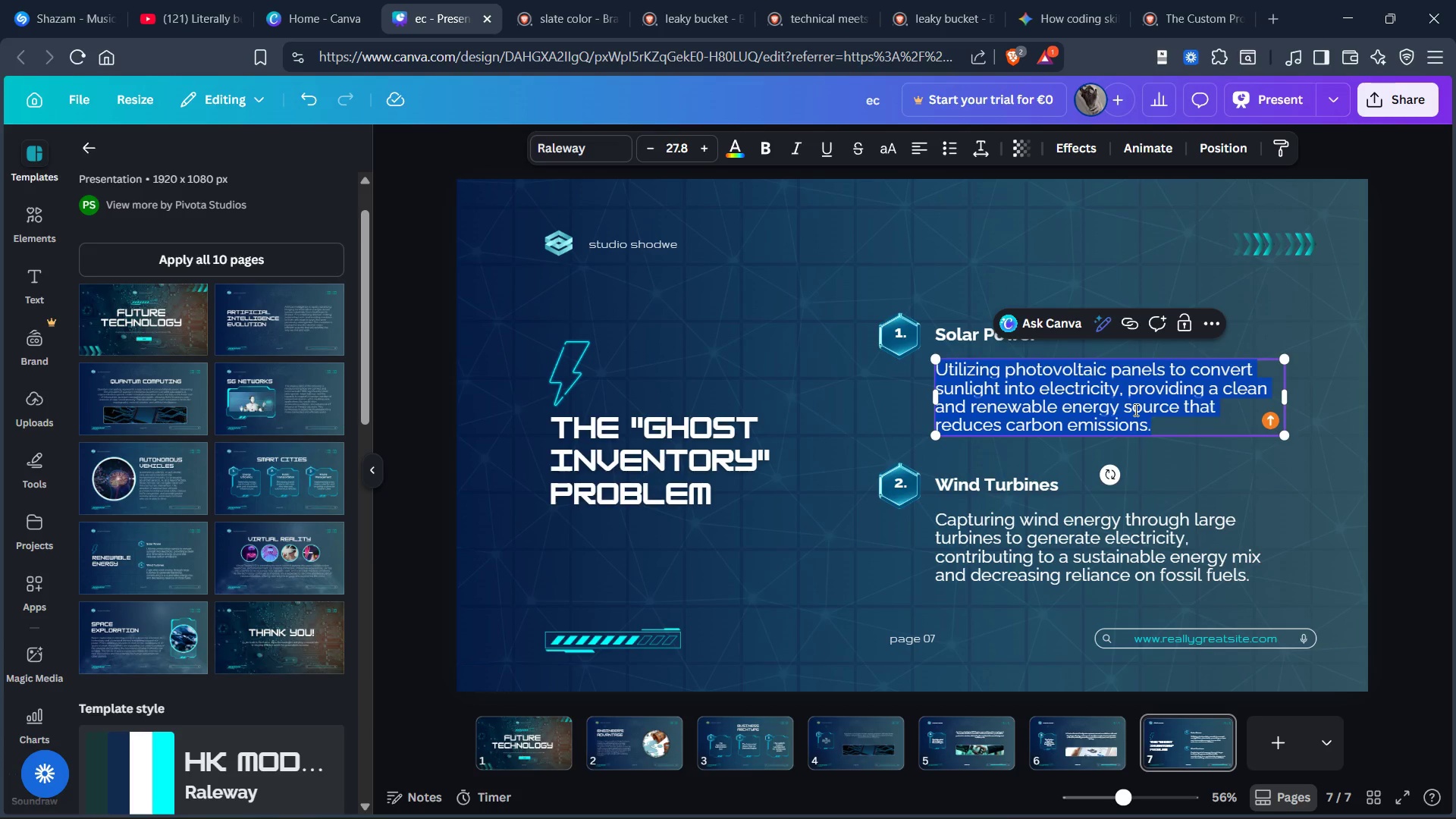 
hold_key(key=ControlLeft, duration=1.5)
 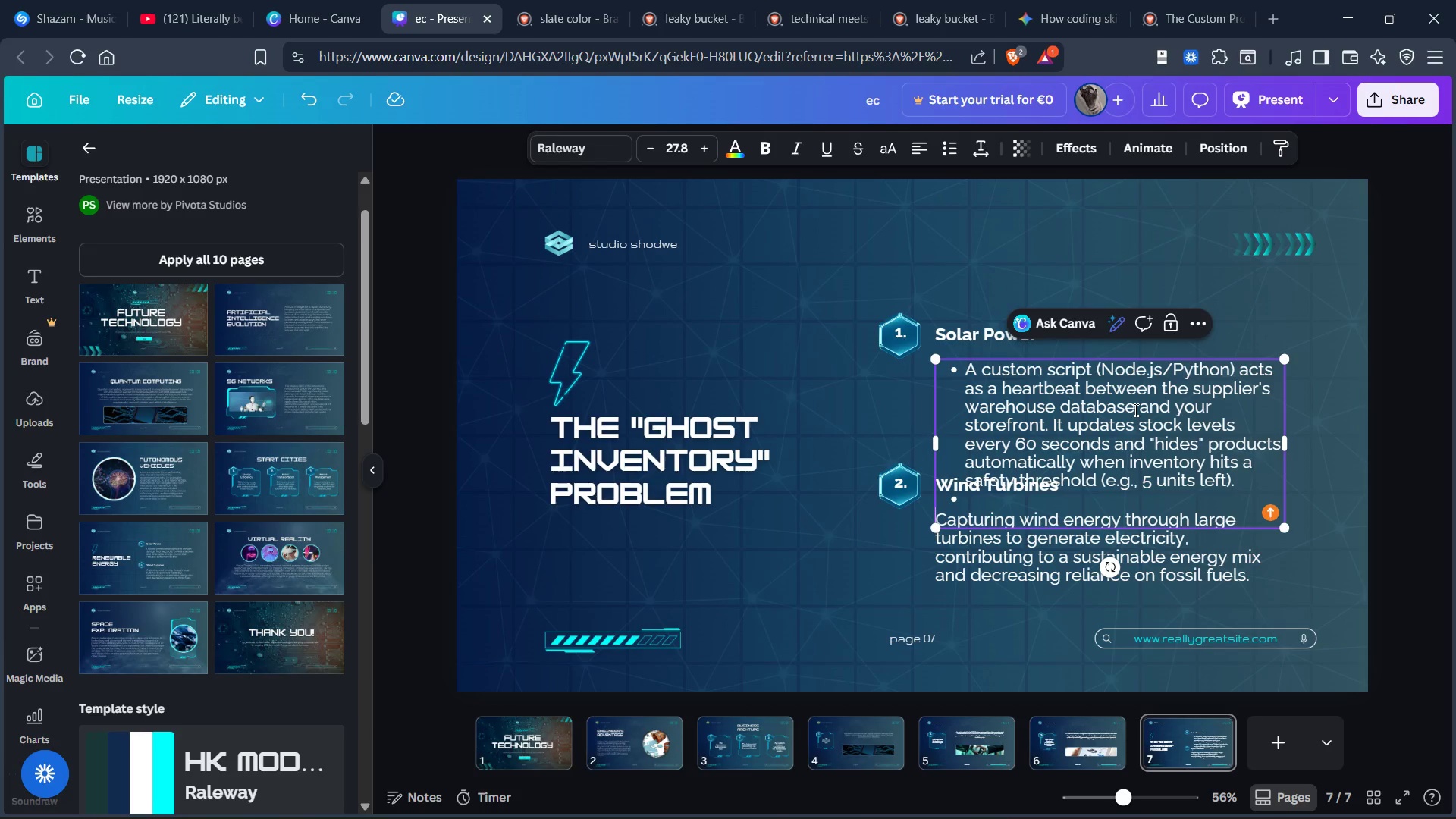 
key(Control+V)
 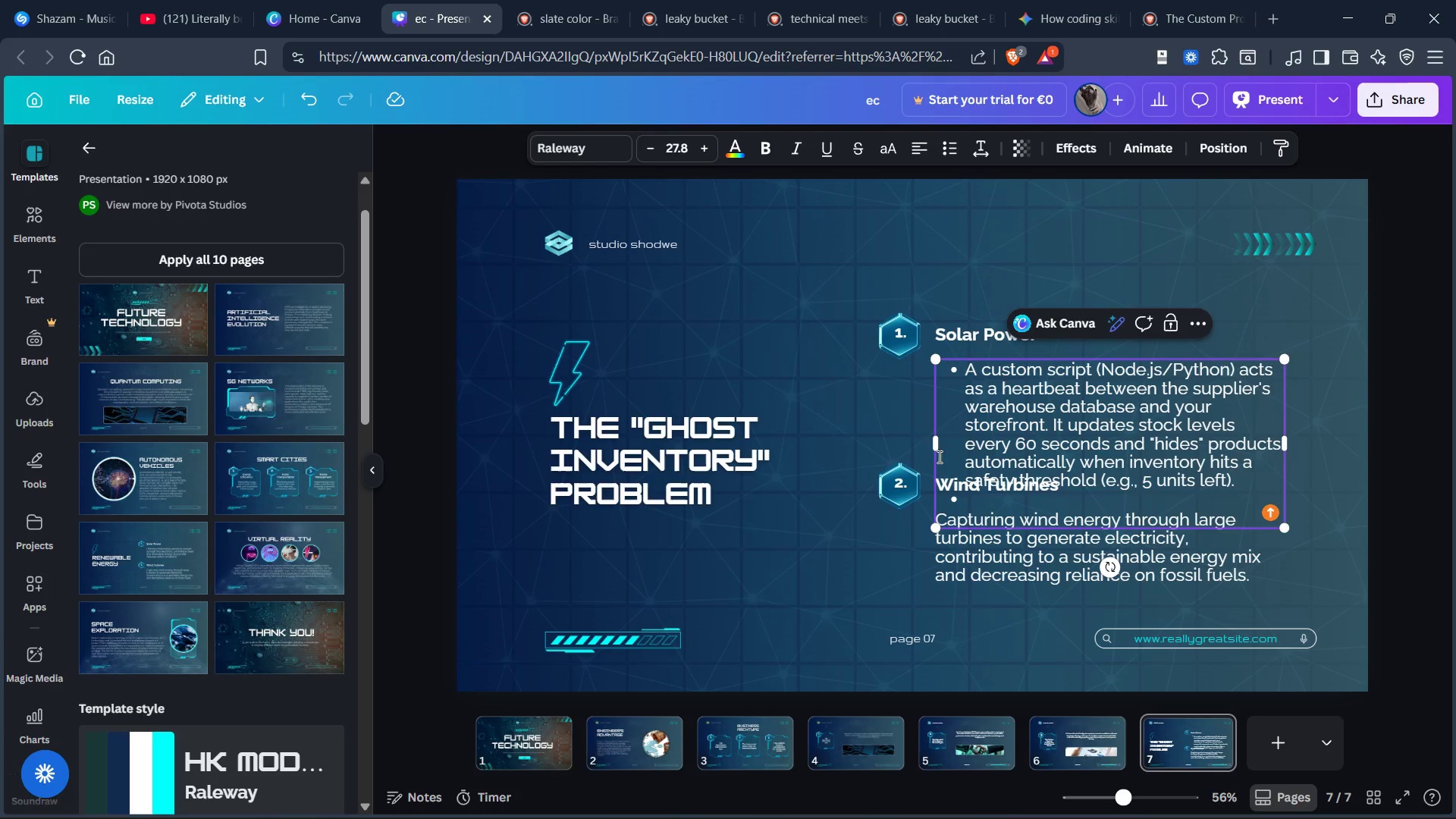 
left_click([871, 430])
 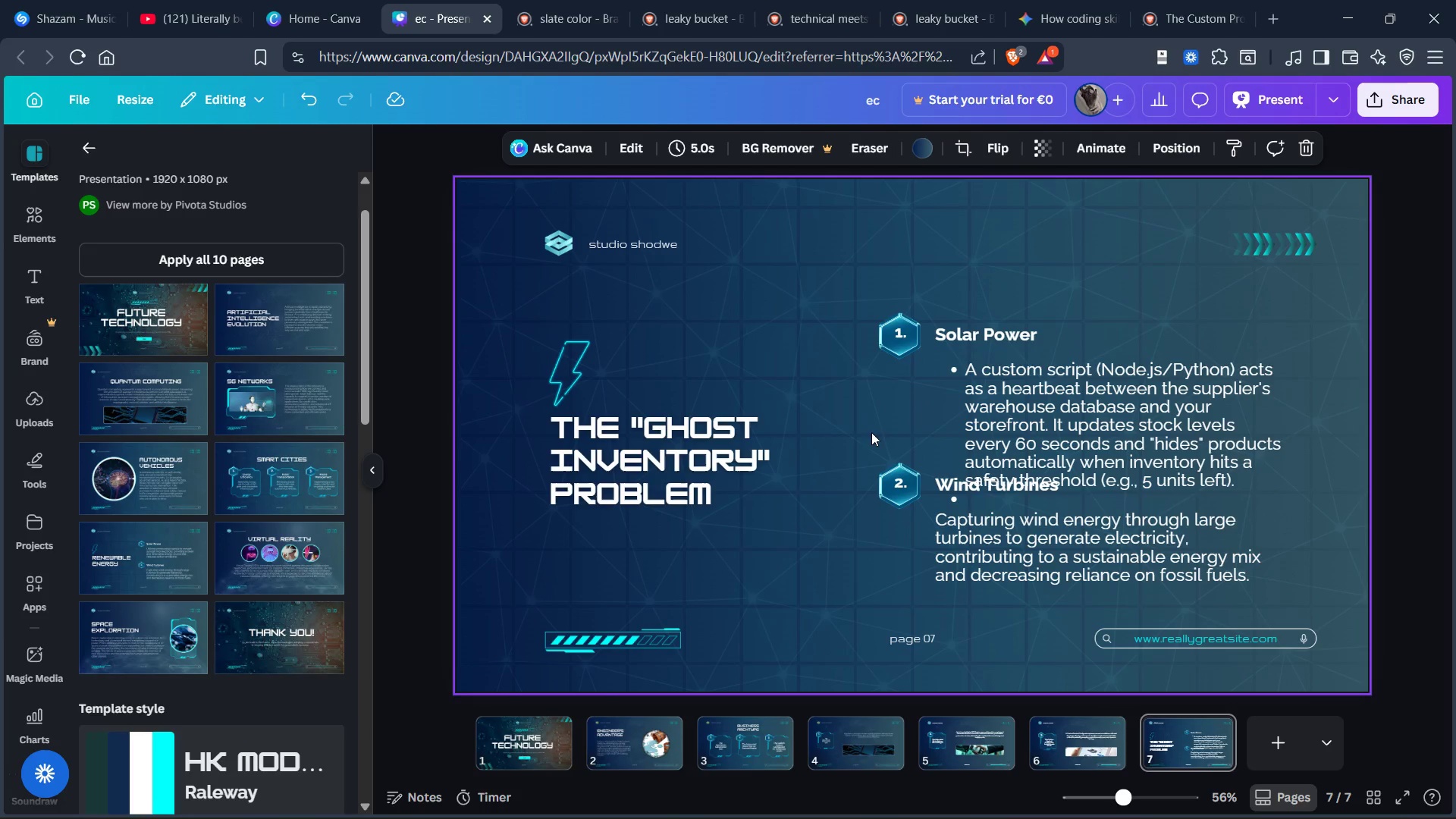 
left_click_drag(start_coordinate=[871, 432], to_coordinate=[914, 556])
 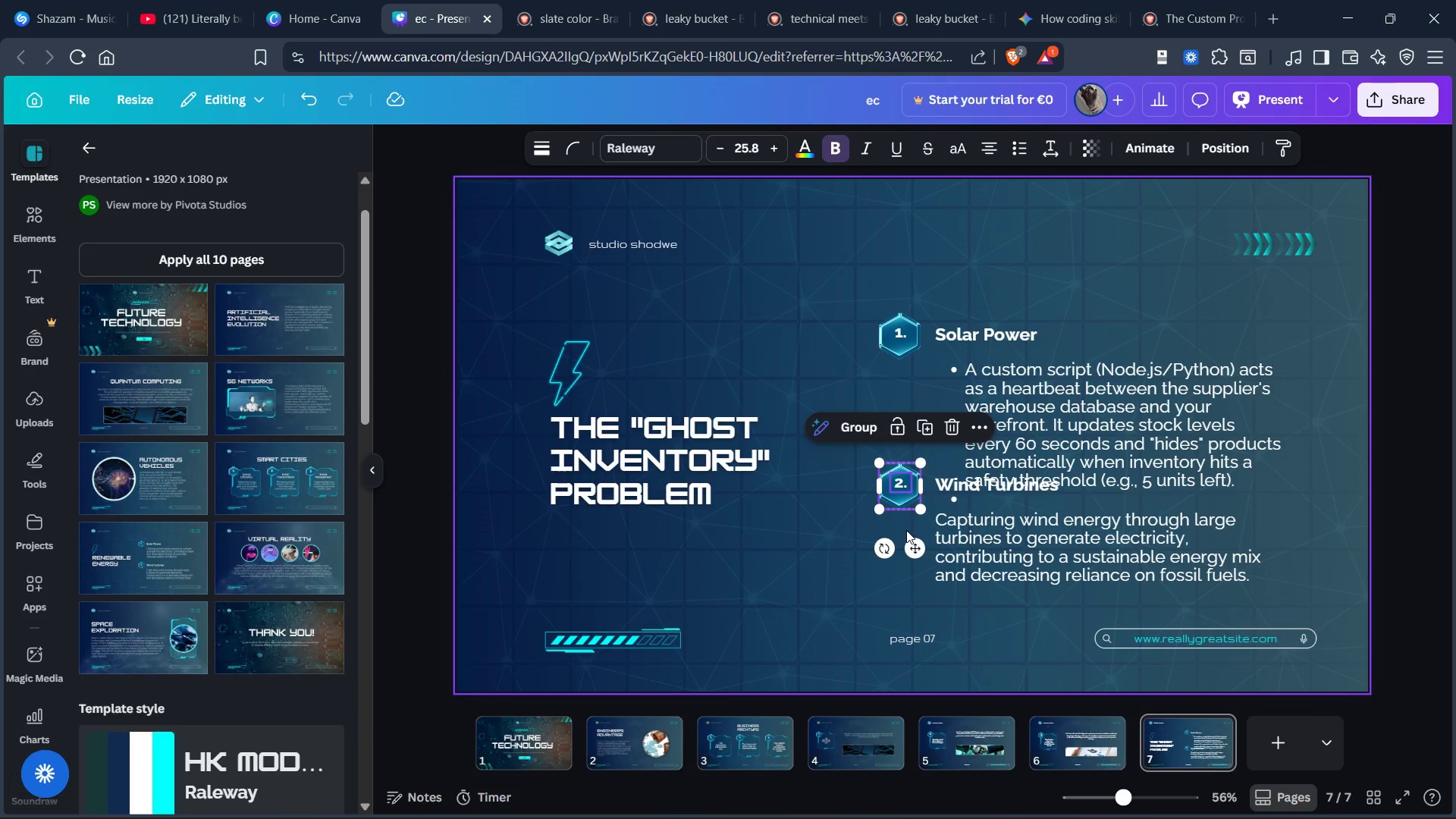 
key(Control+Z)
 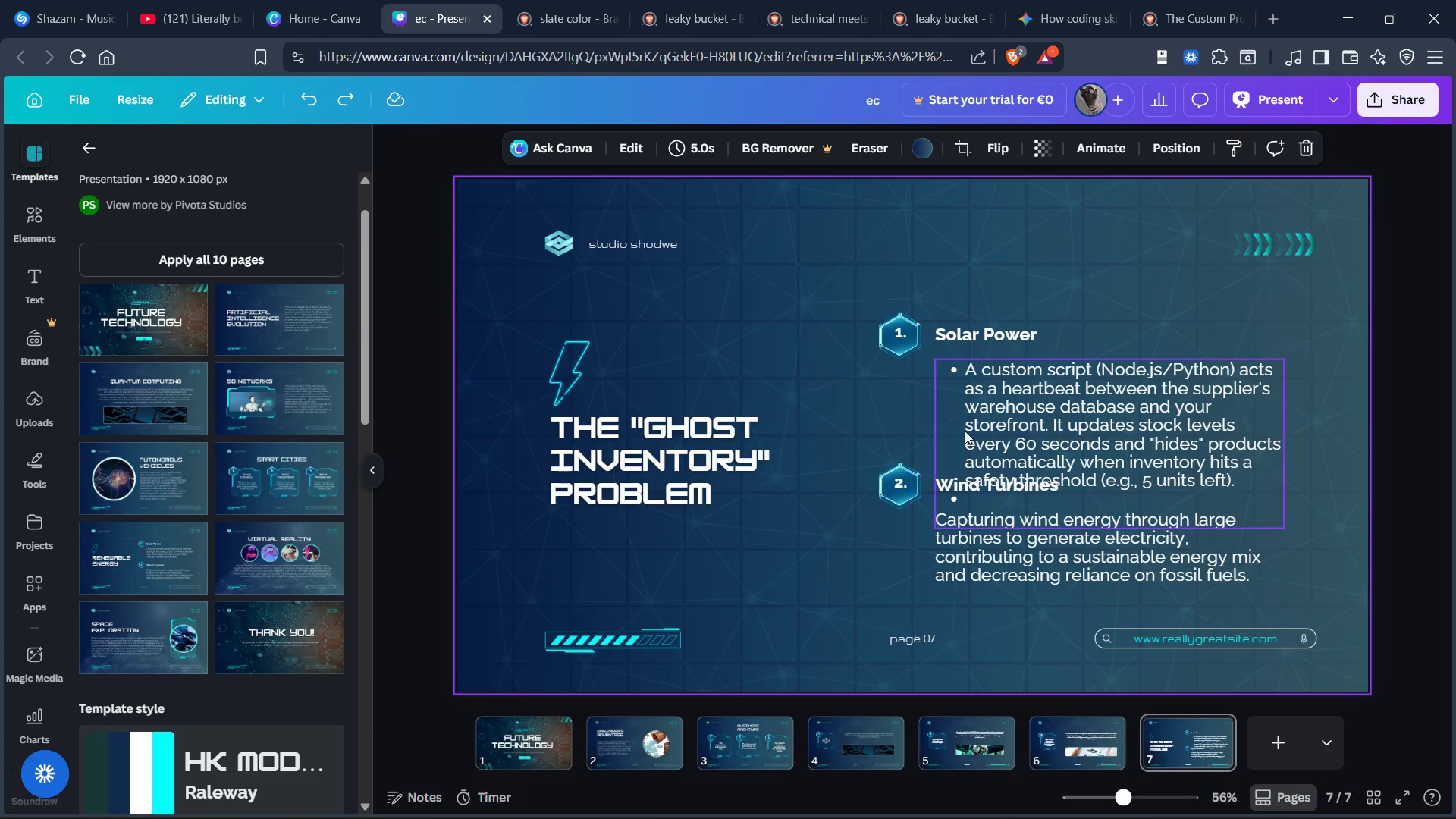 
left_click_drag(start_coordinate=[1006, 400], to_coordinate=[1005, 309])
 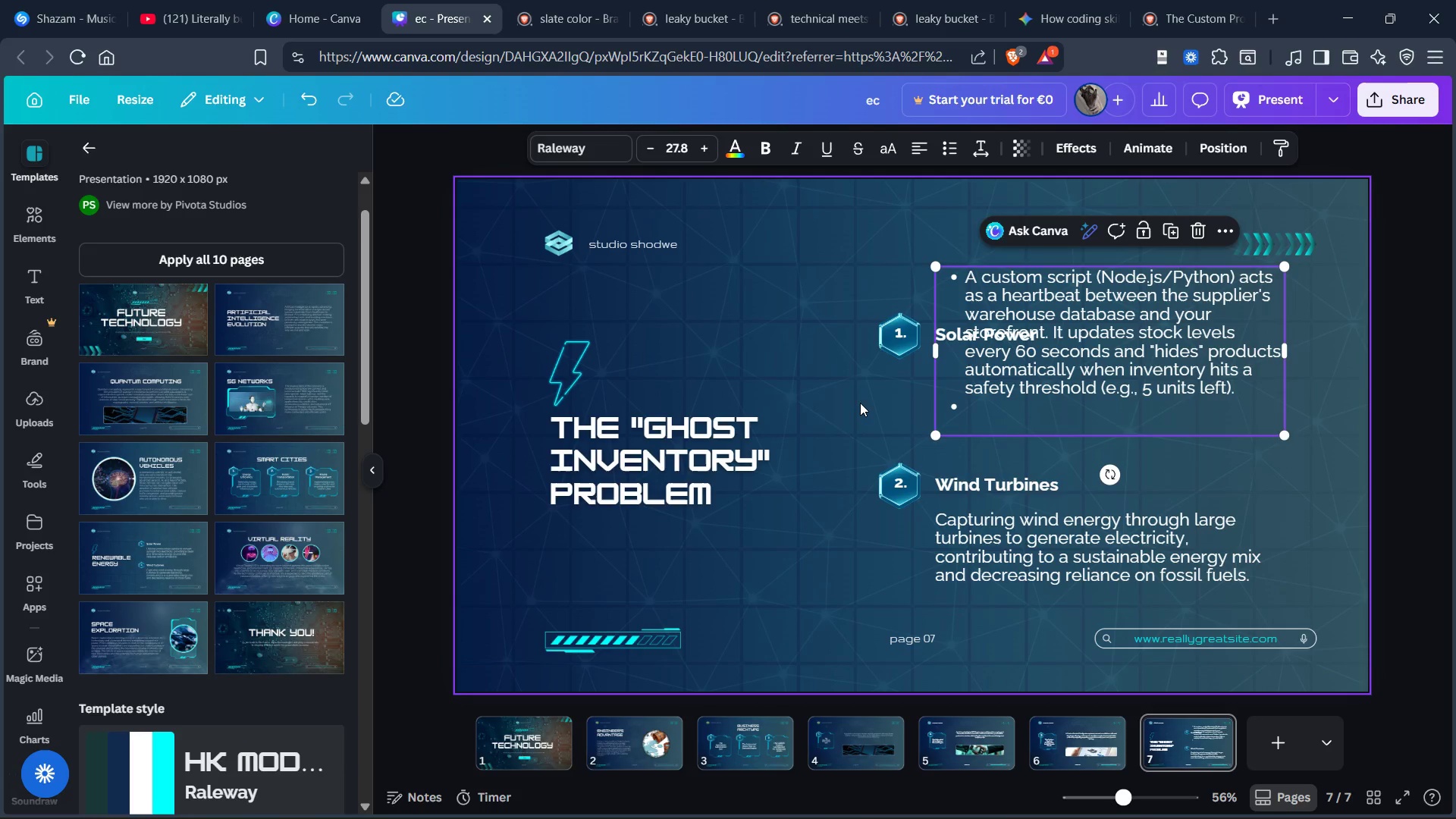 
left_click_drag(start_coordinate=[871, 462], to_coordinate=[984, 604])
 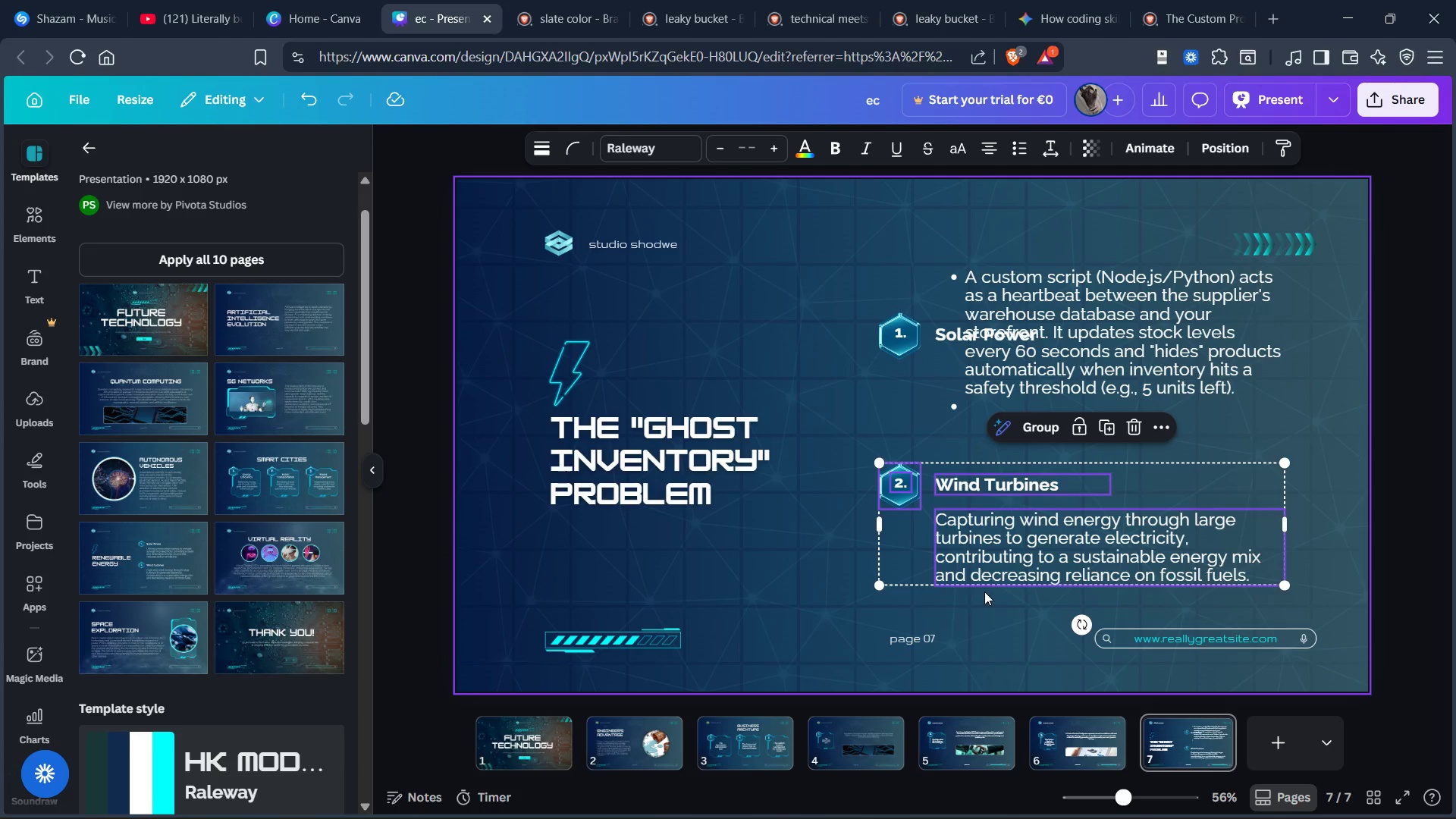 
hold_key(key=ControlLeft, duration=1.5)
 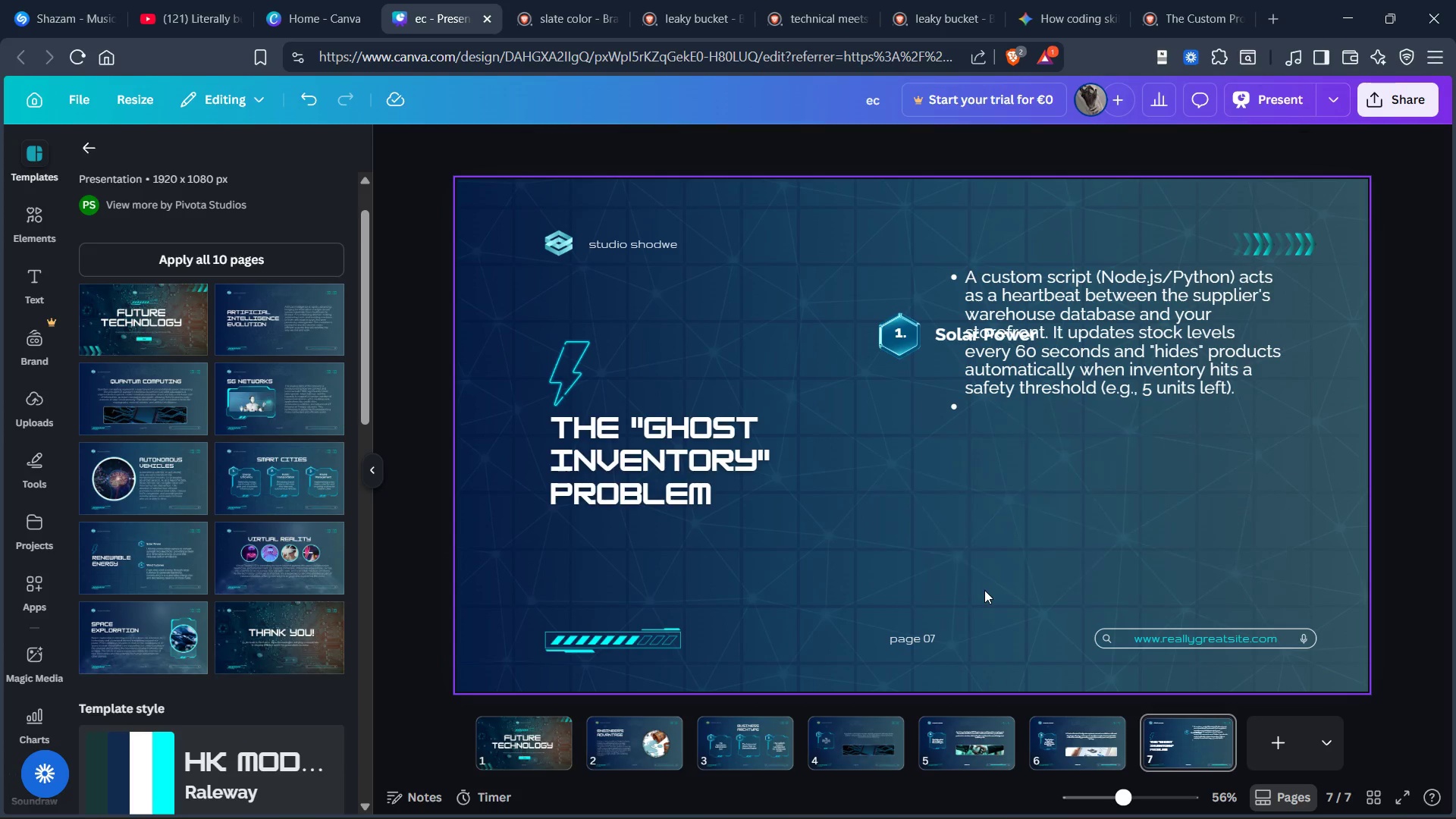 
key(Control+X)
 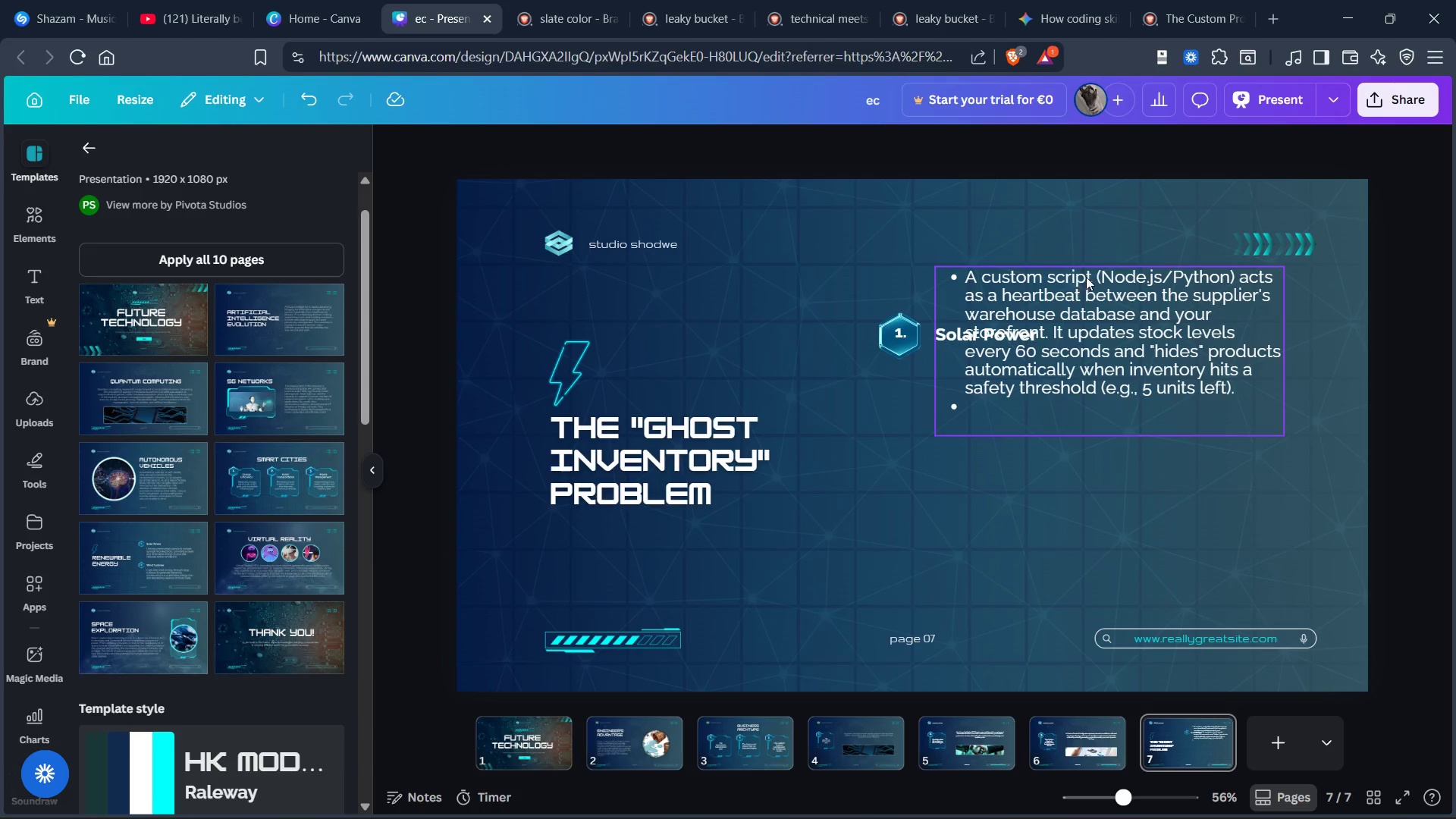 
left_click_drag(start_coordinate=[1081, 290], to_coordinate=[1074, 398])
 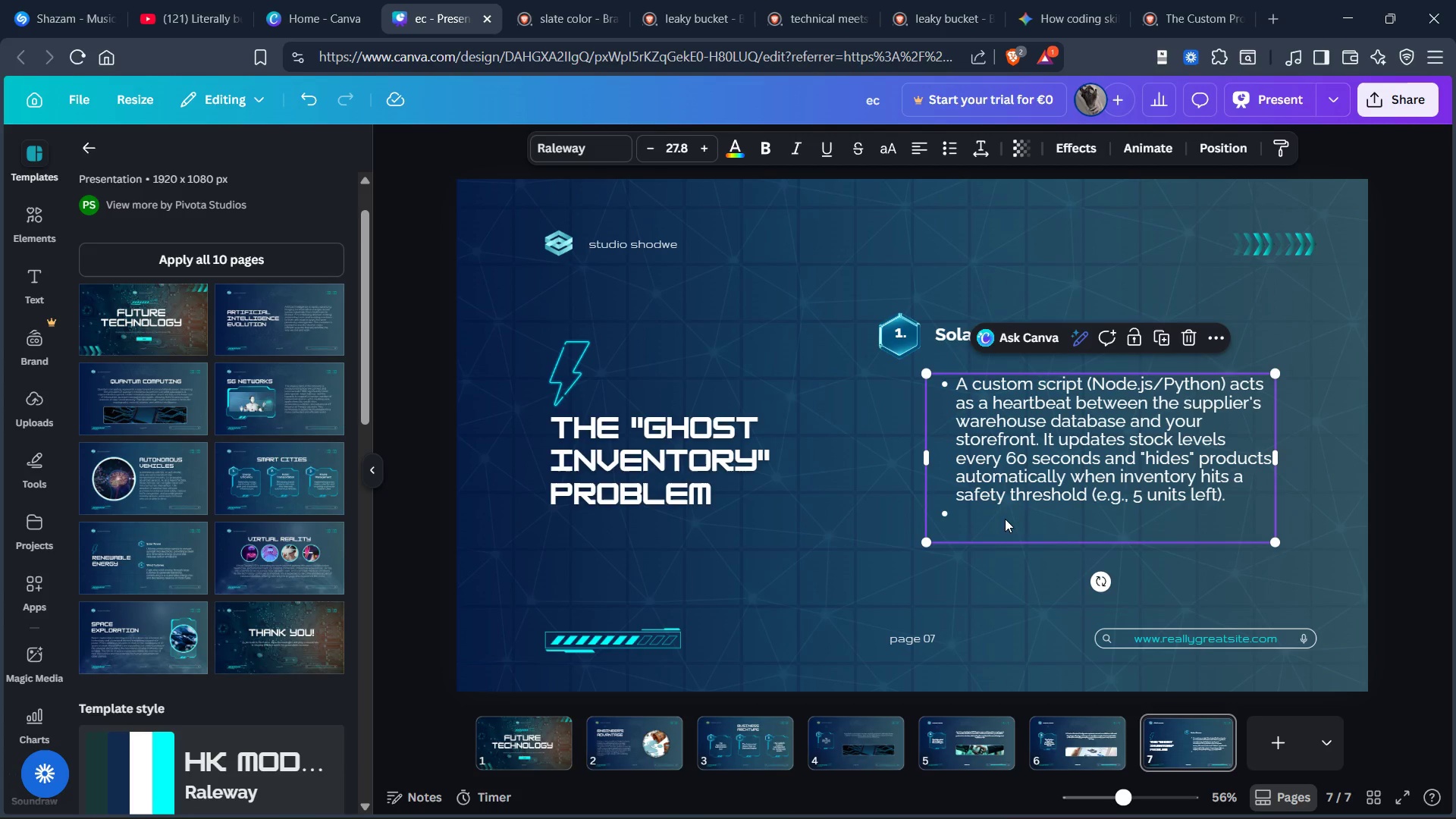 
left_click([1005, 519])
 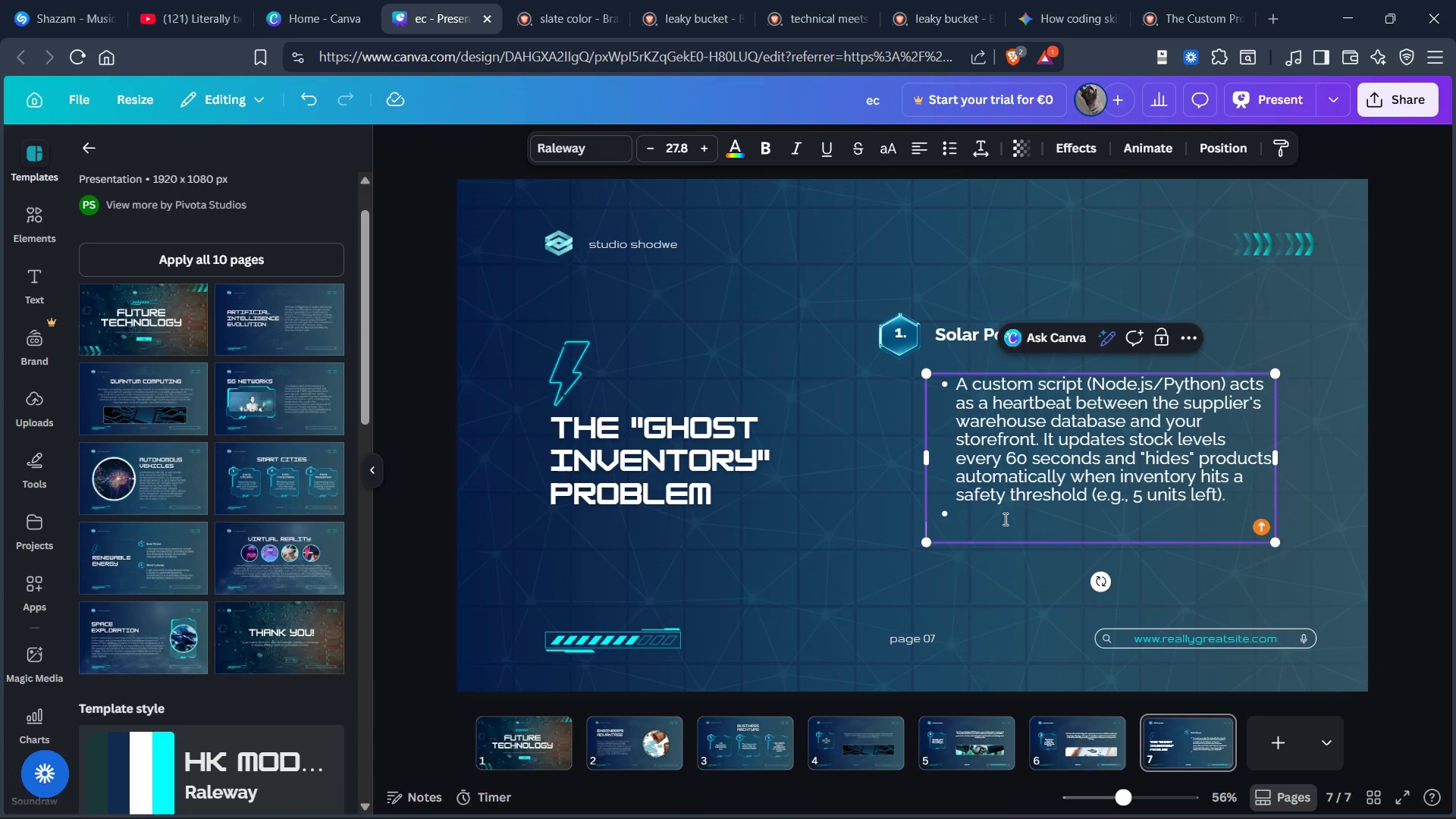 
left_click([1004, 519])
 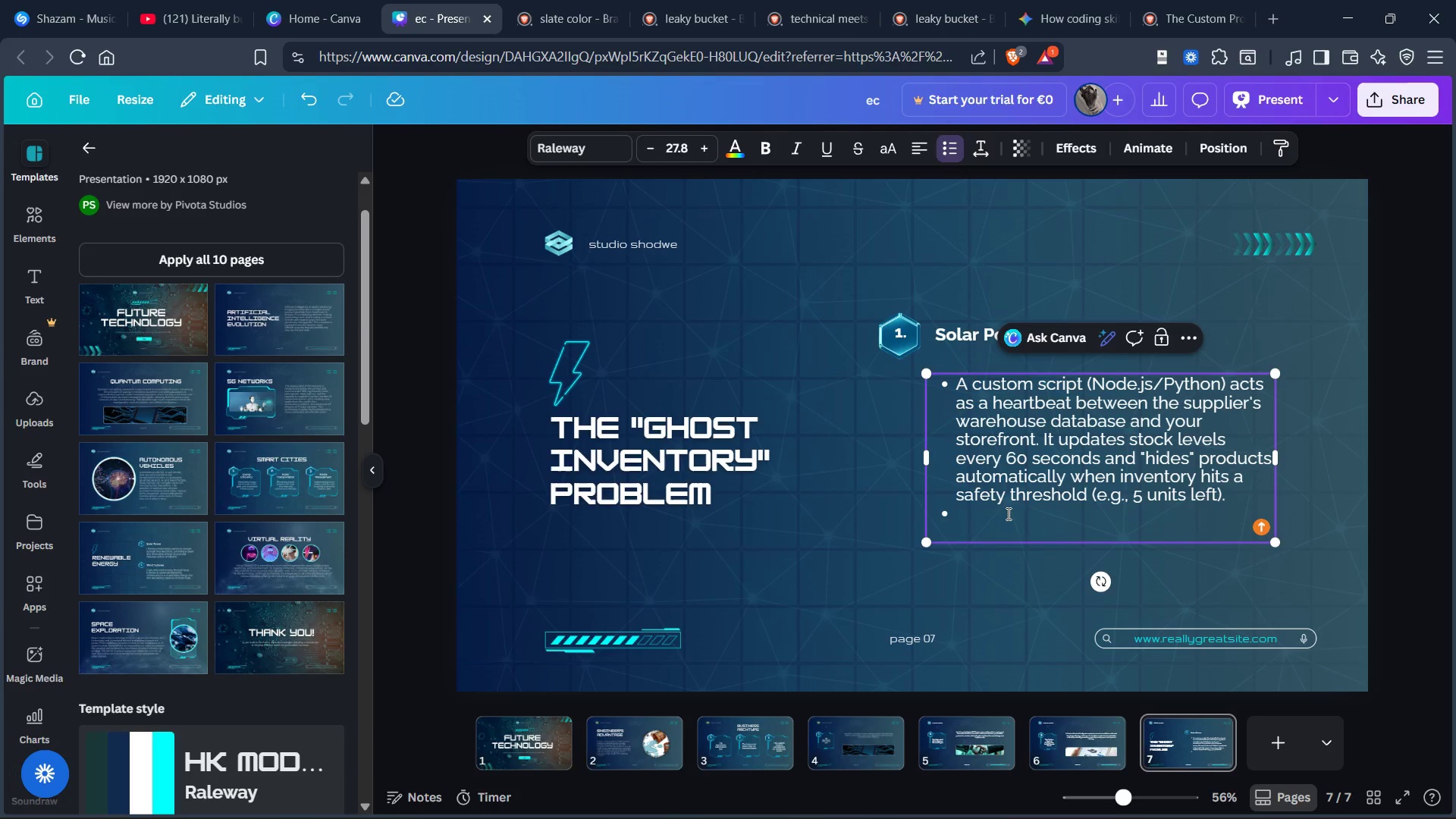 
key(Backspace)
 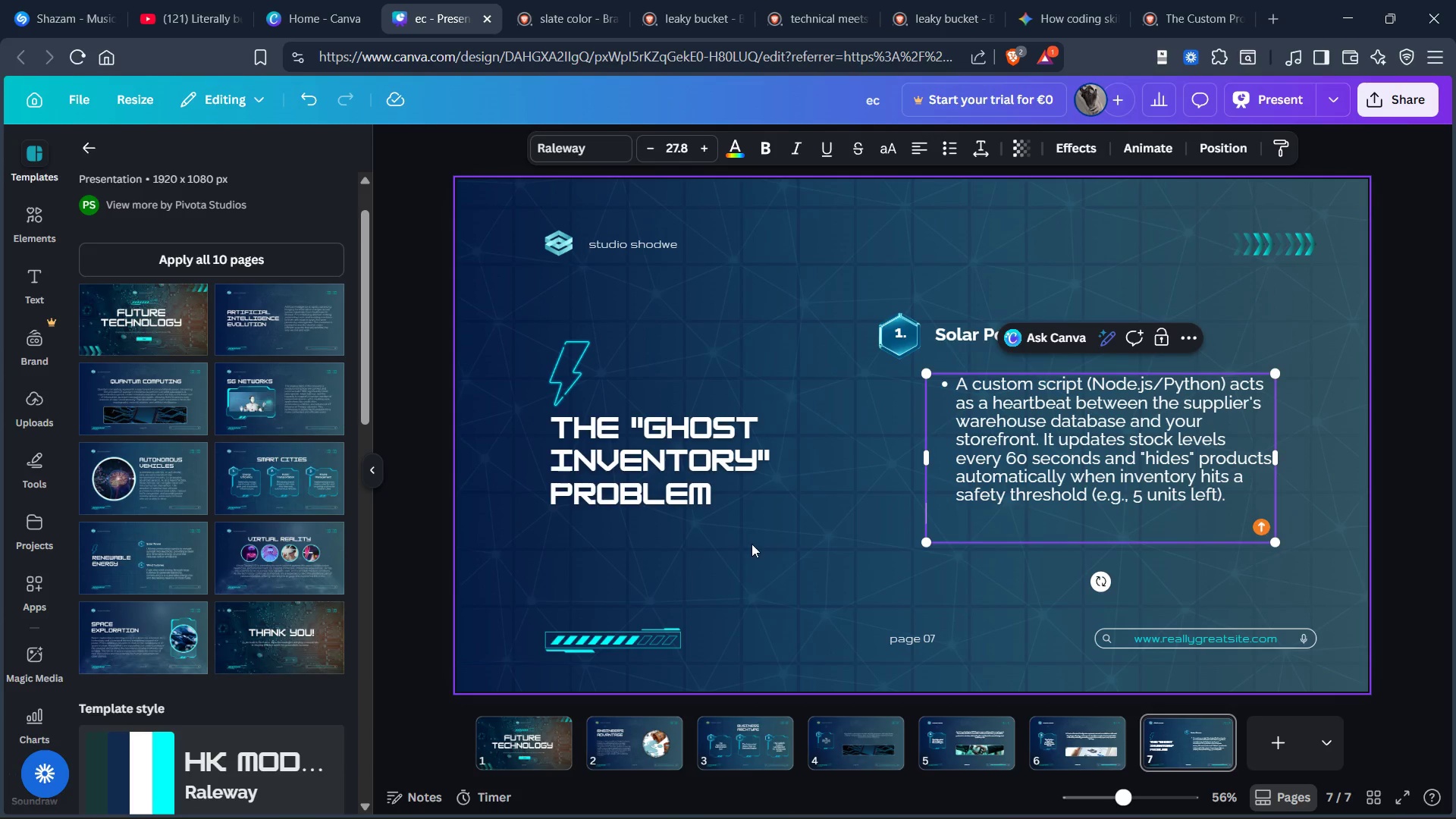 
left_click([802, 553])
 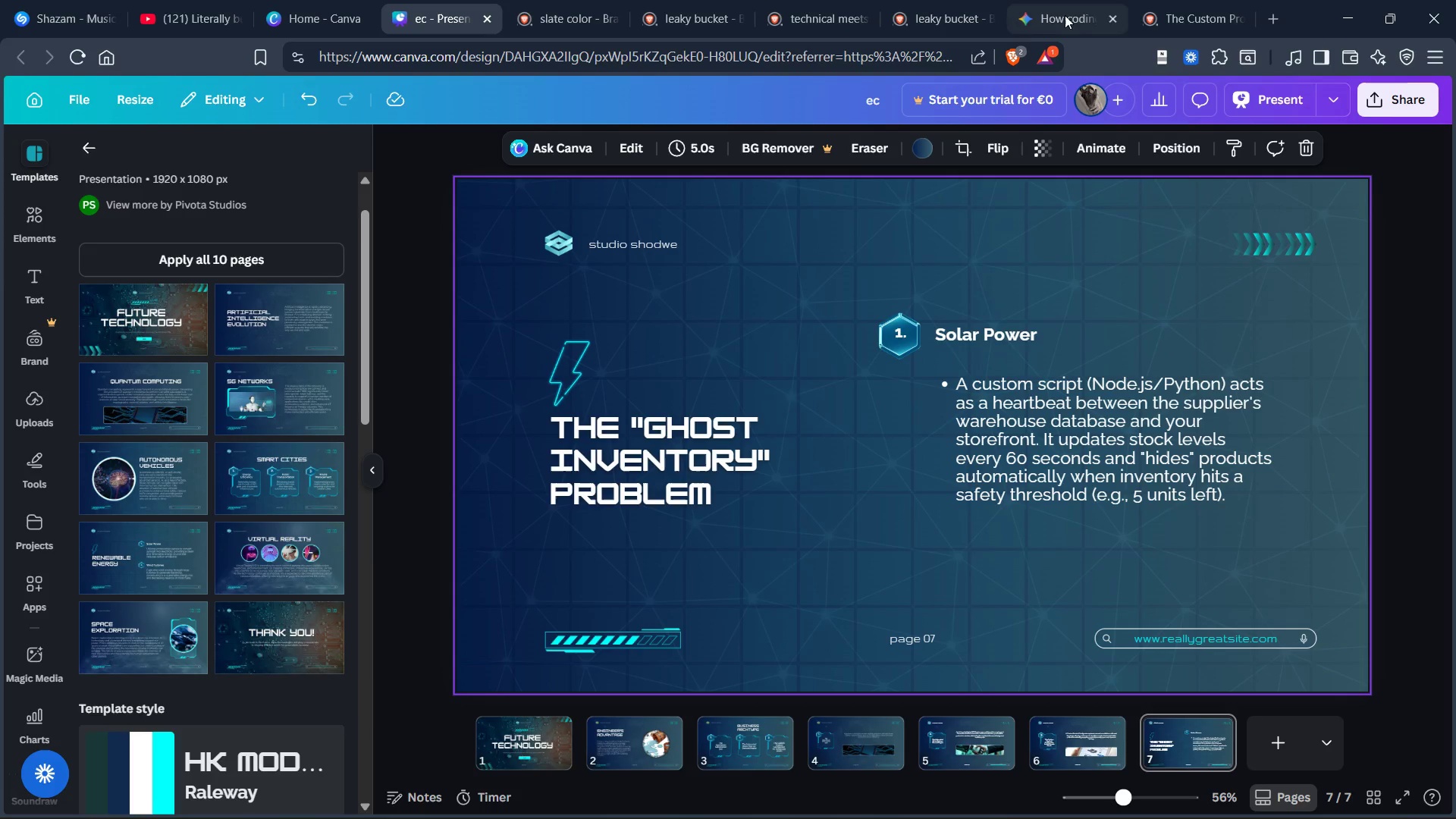 
left_click([1065, 11])
 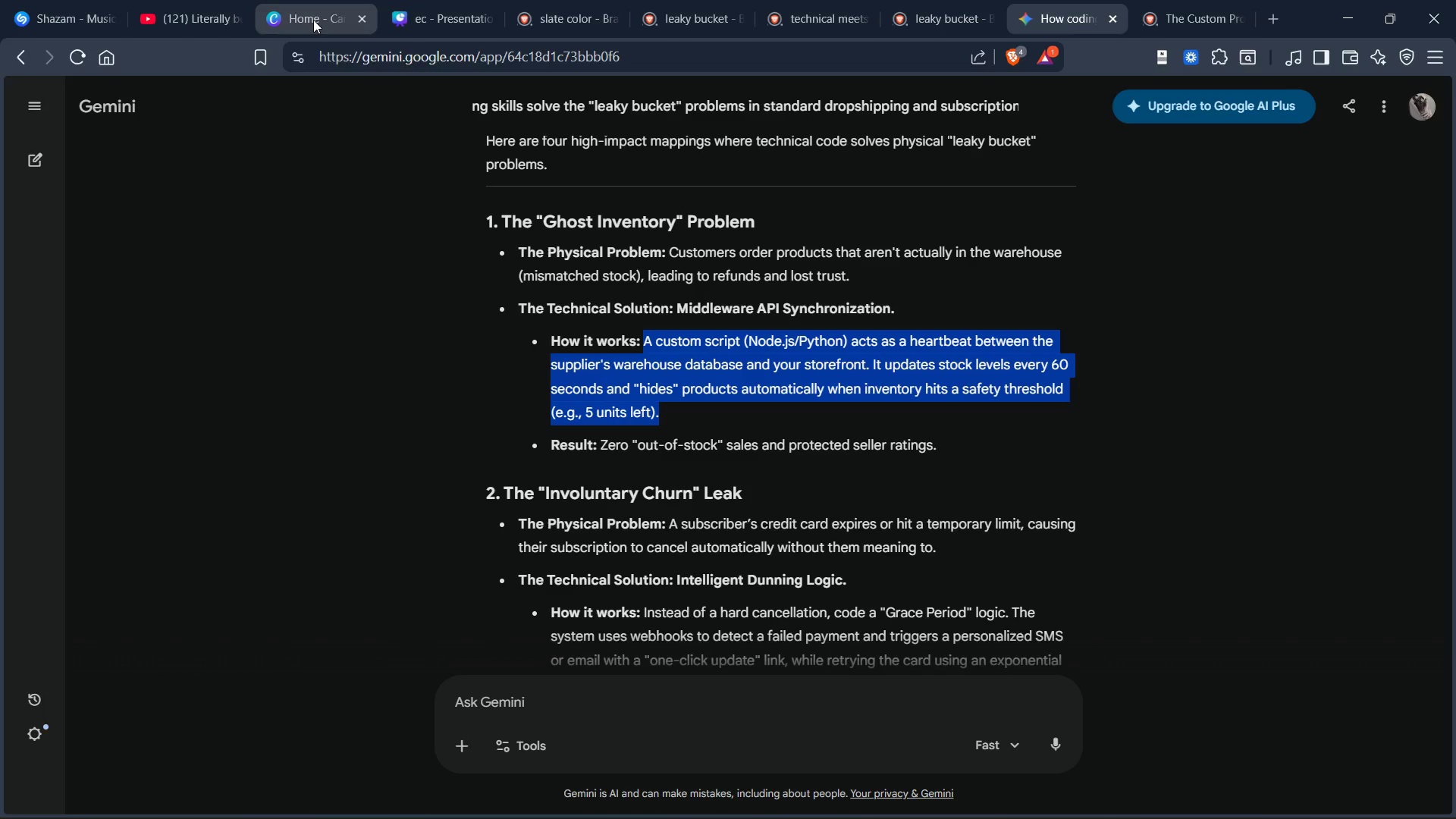 
left_click([426, 15])
 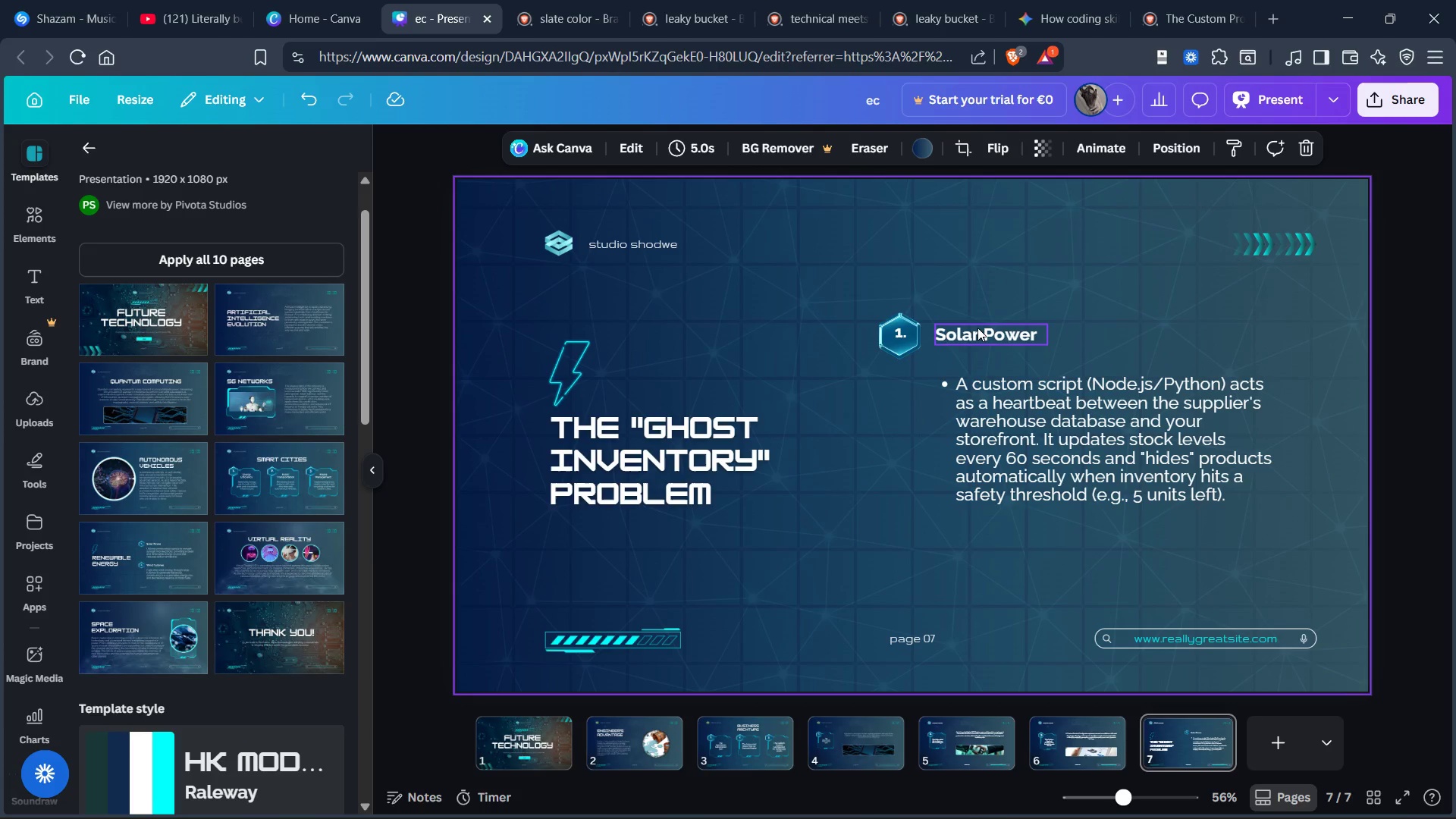 
left_click([968, 340])
 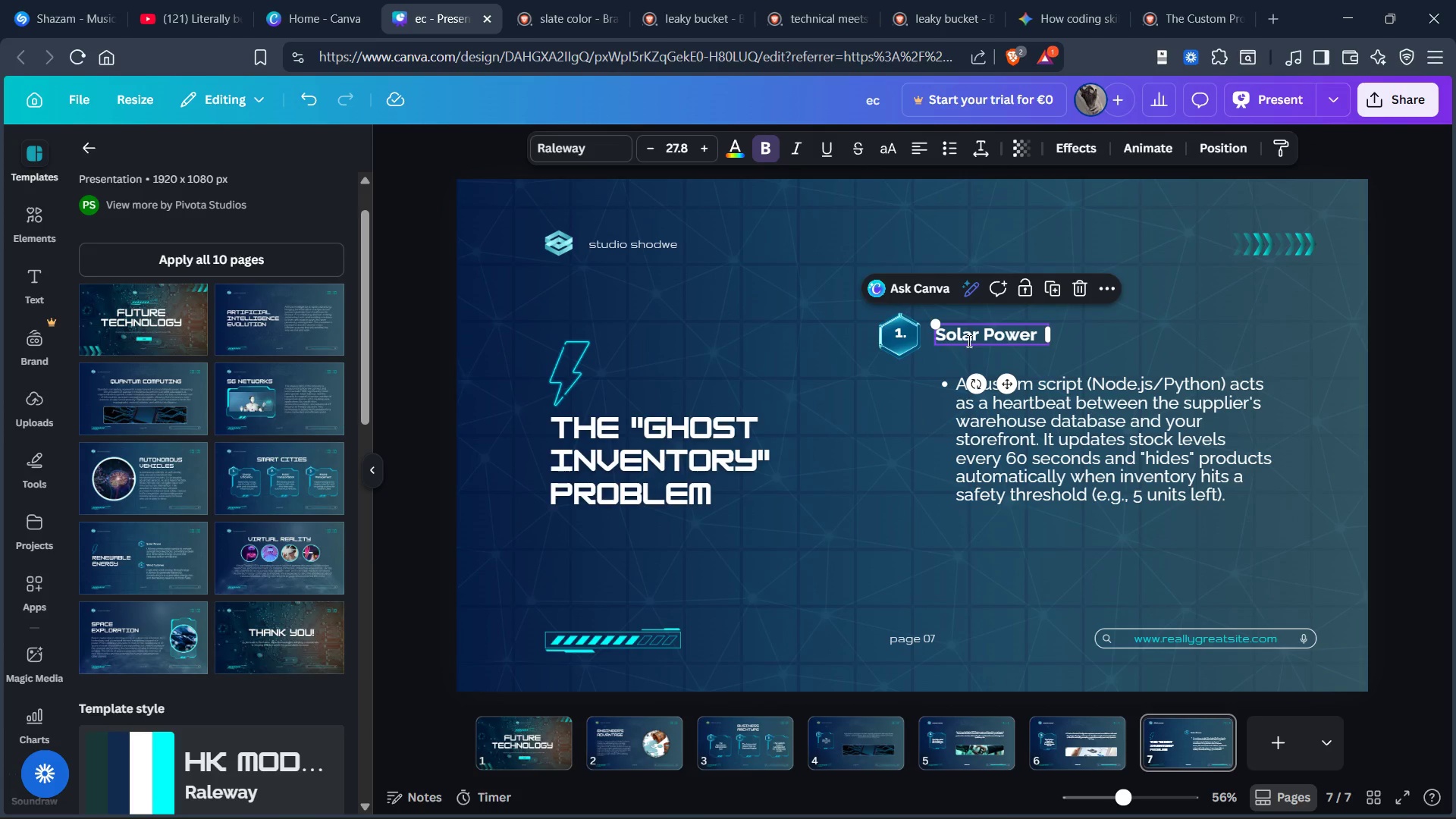 
double_click([968, 340])
 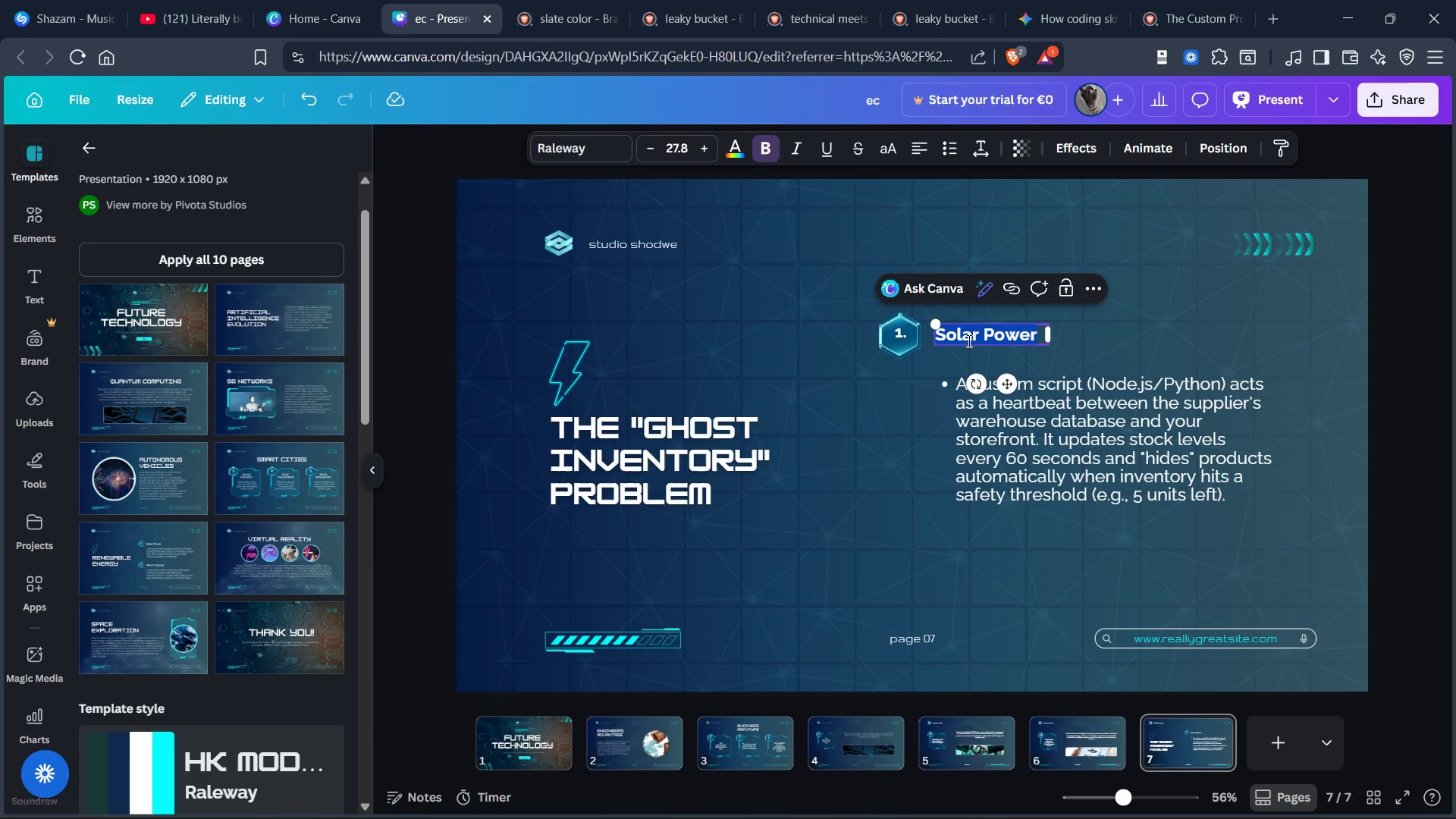 
type(How it Works)
 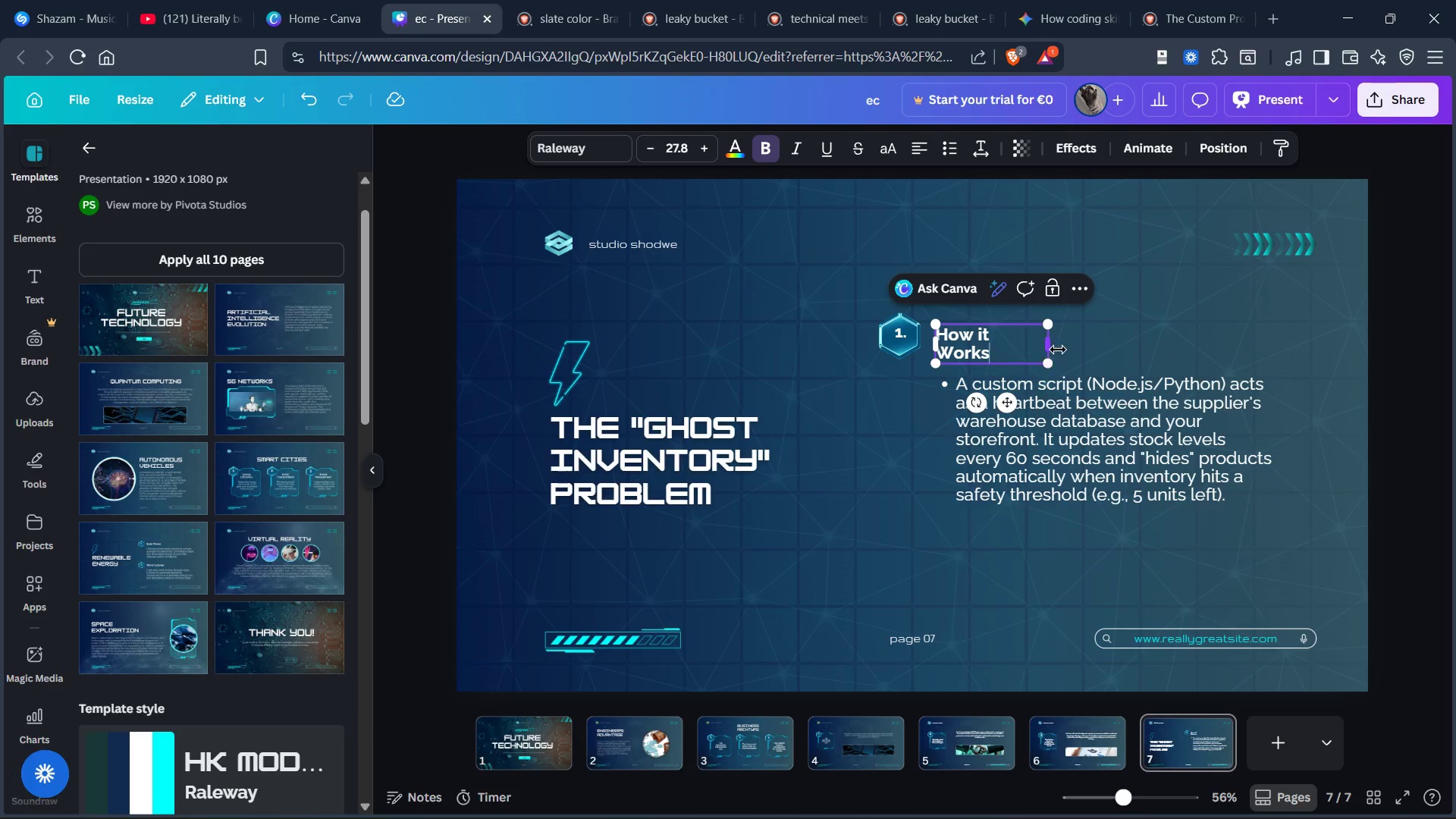 
left_click_drag(start_coordinate=[1051, 349], to_coordinate=[1065, 346])
 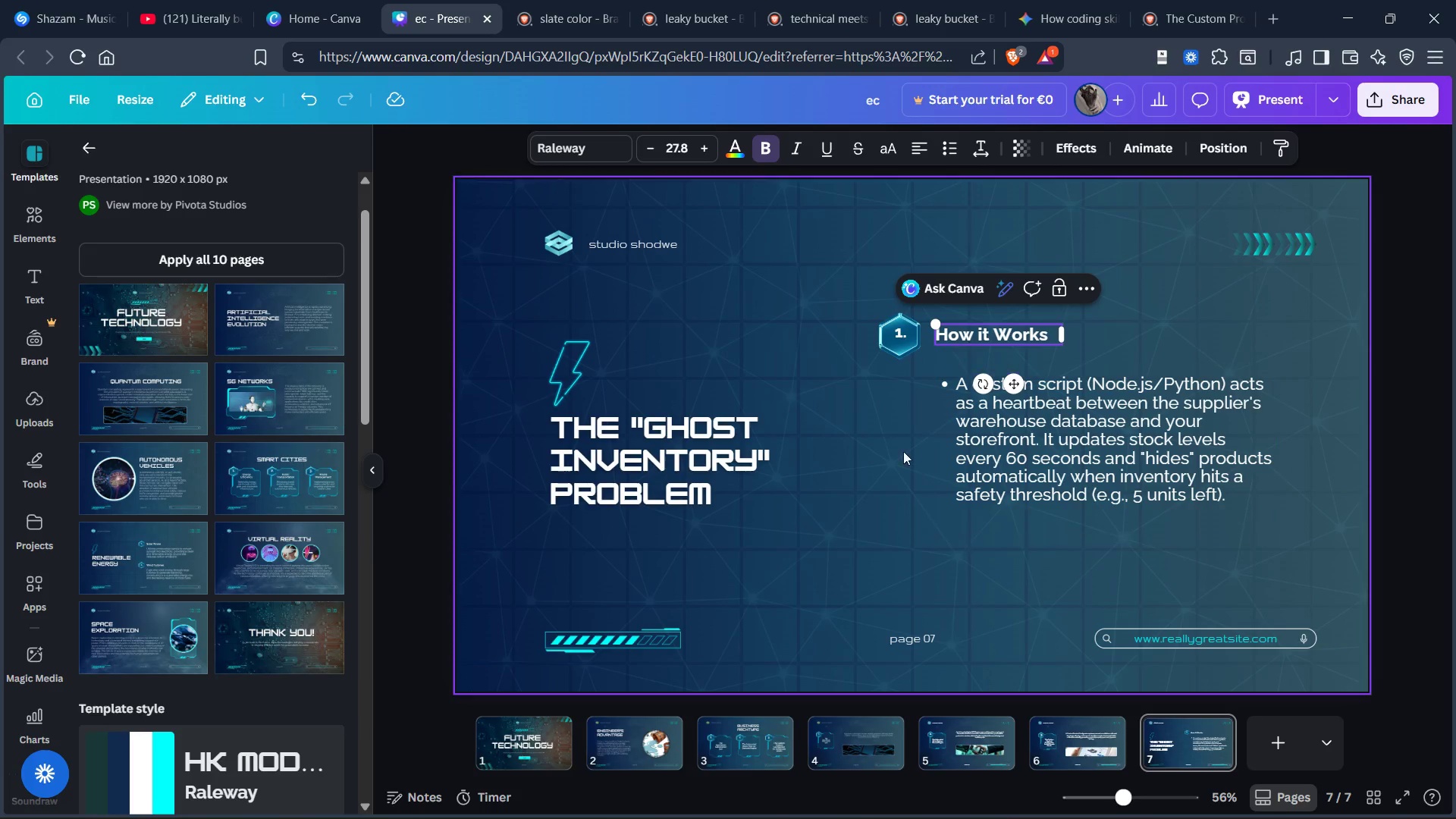 
left_click([887, 490])
 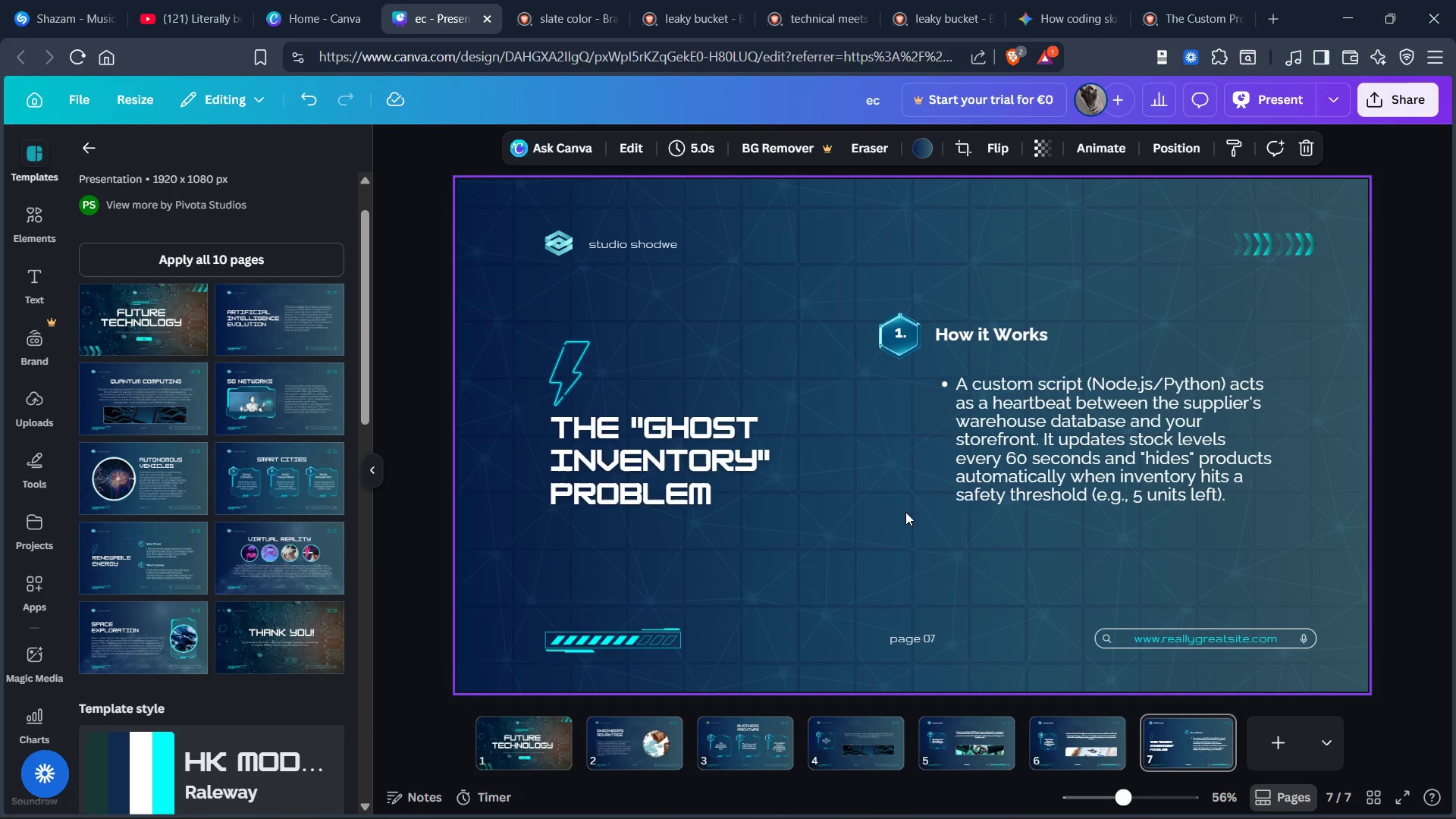 
wait(9.06)
 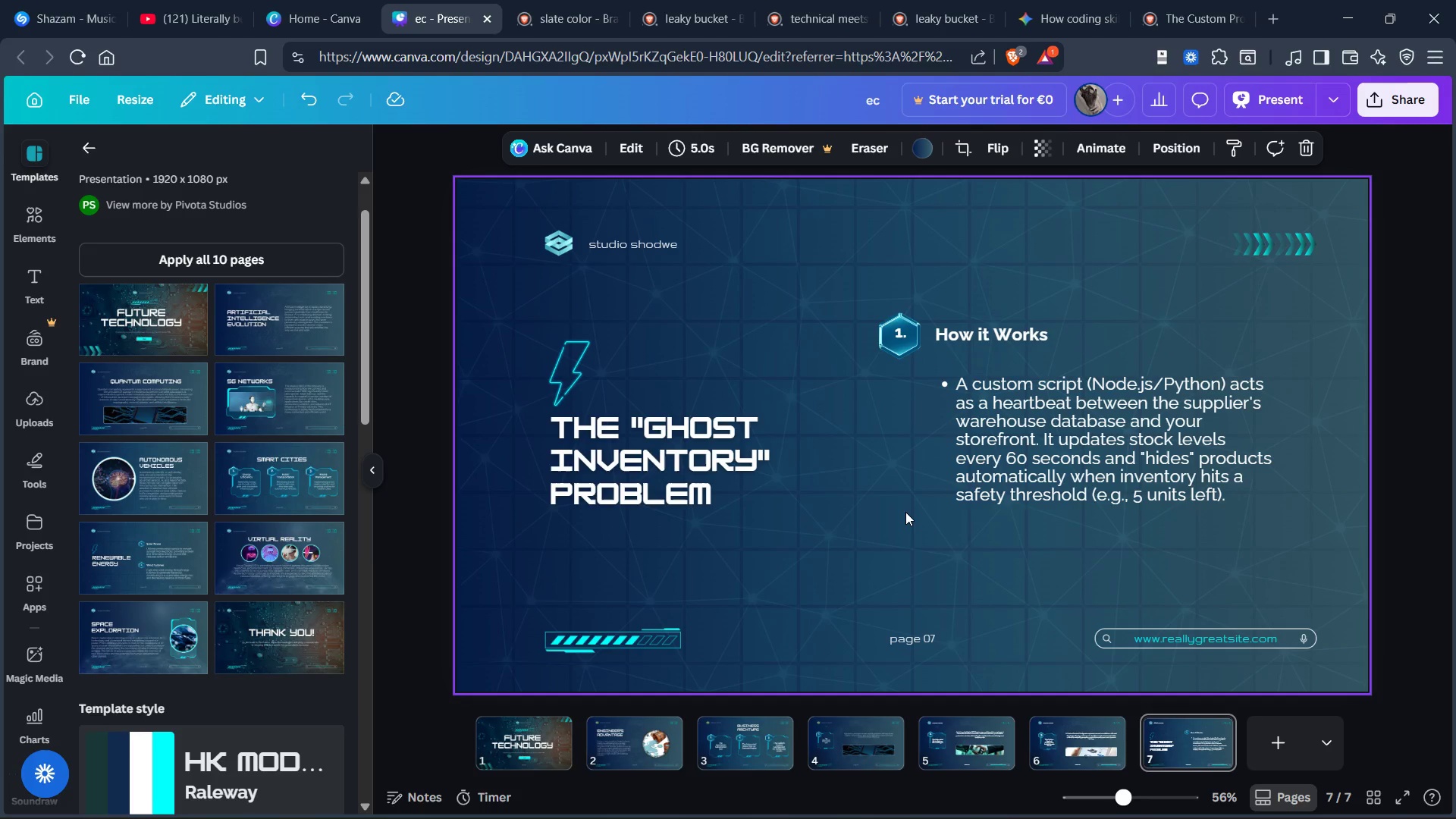 
mouse_move([1062, 720])
 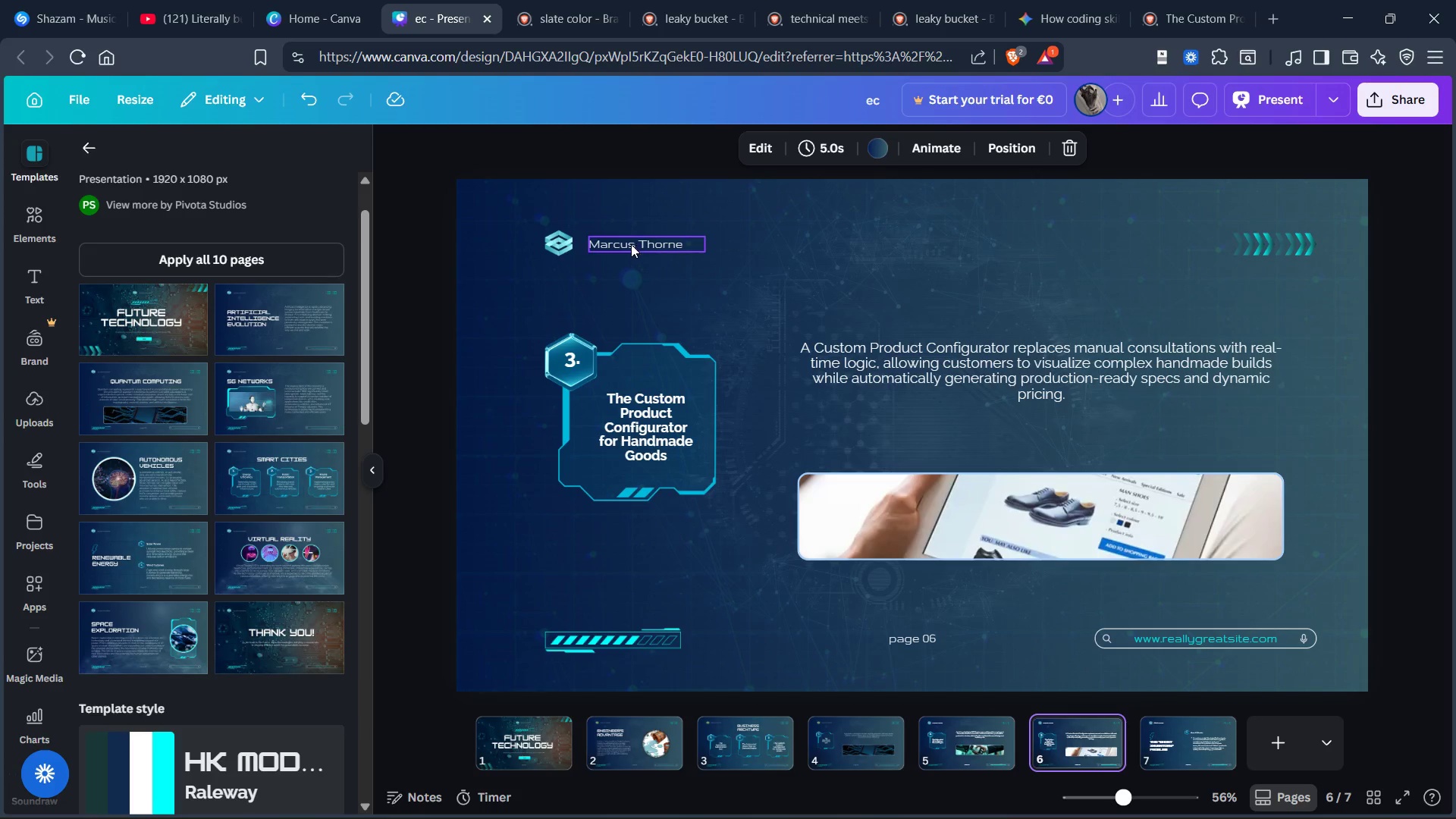 
left_click([629, 243])
 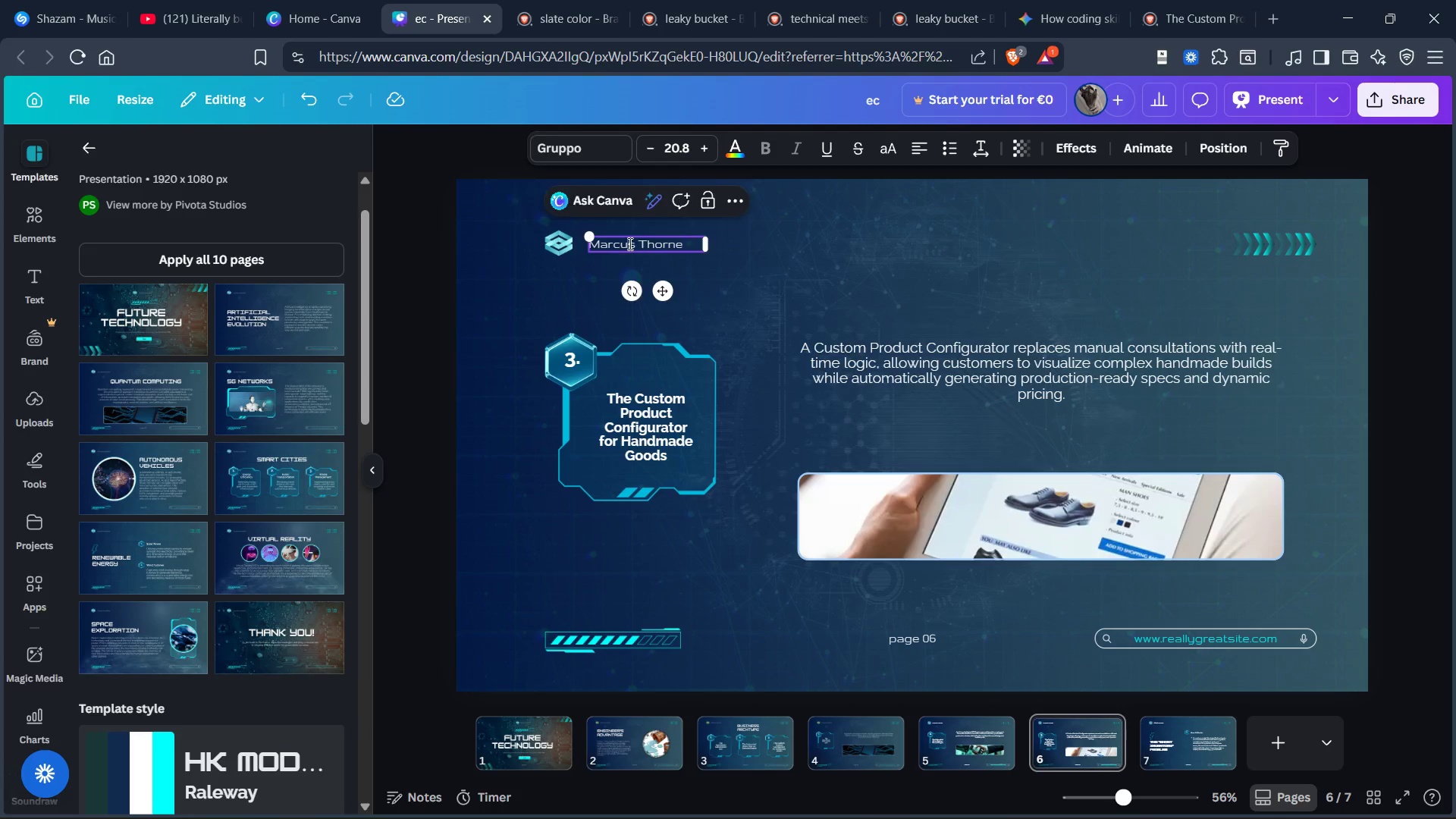 
double_click([629, 243])
 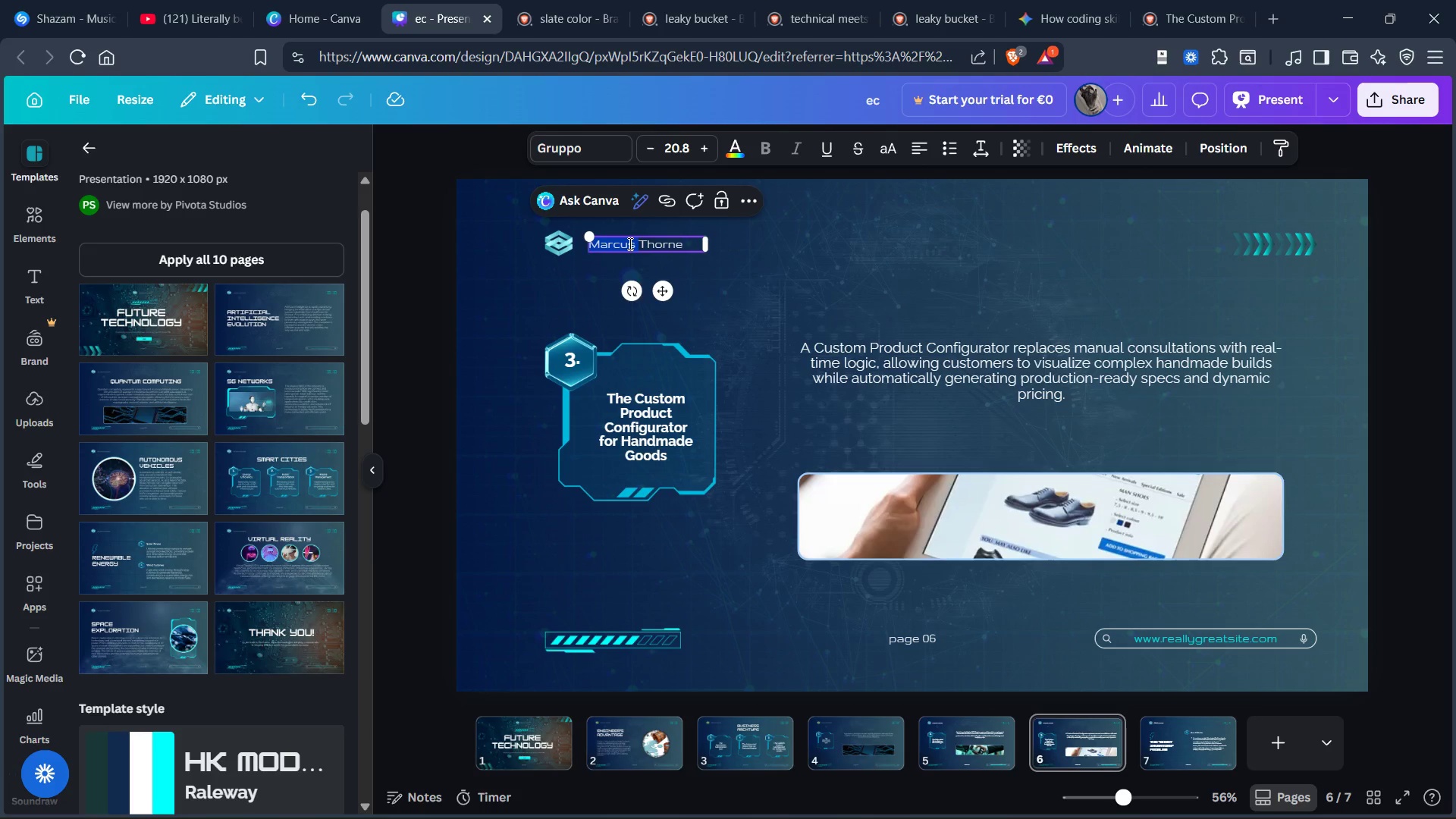 
key(Control+A)
 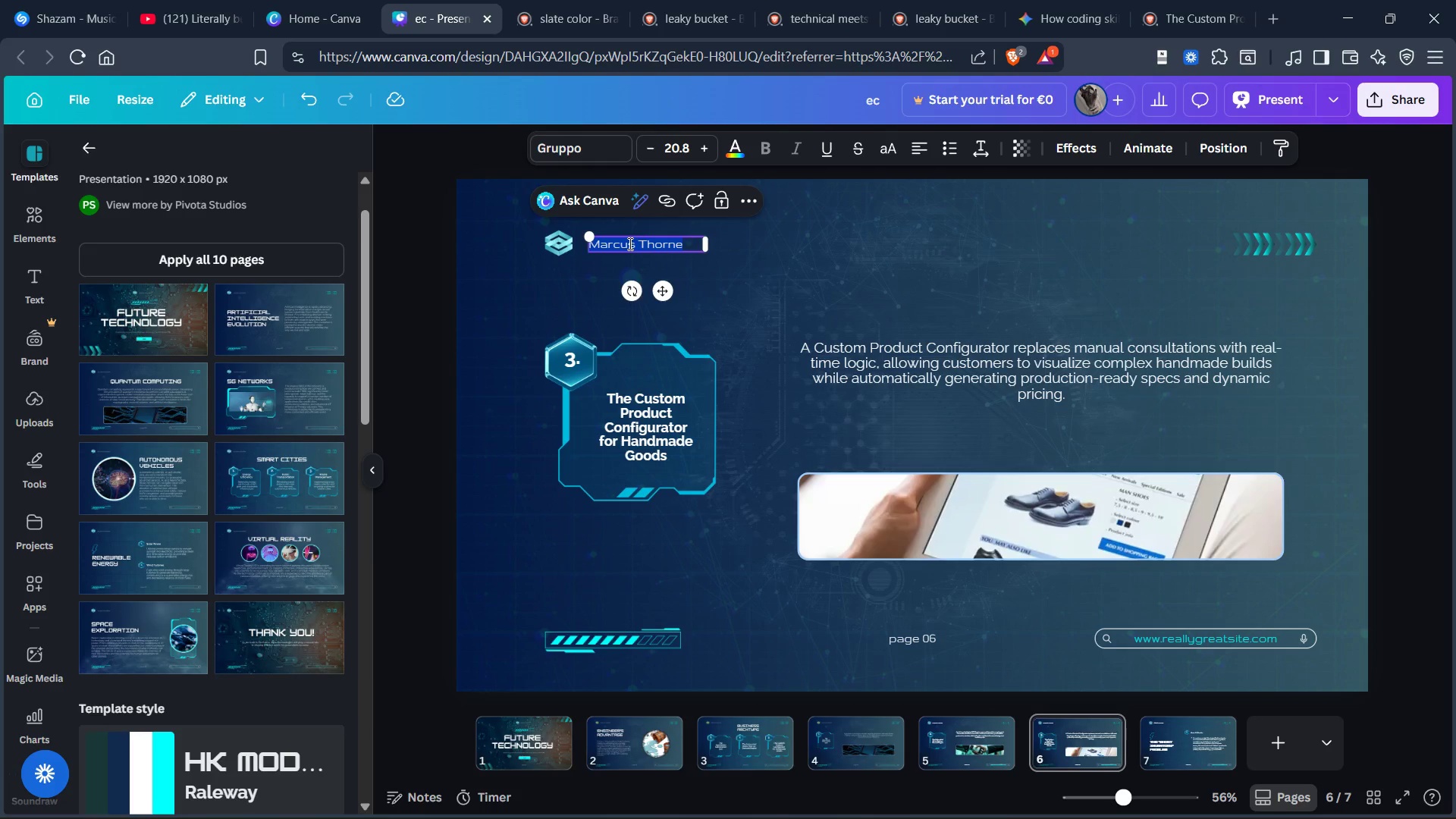 
key(Control+C)
 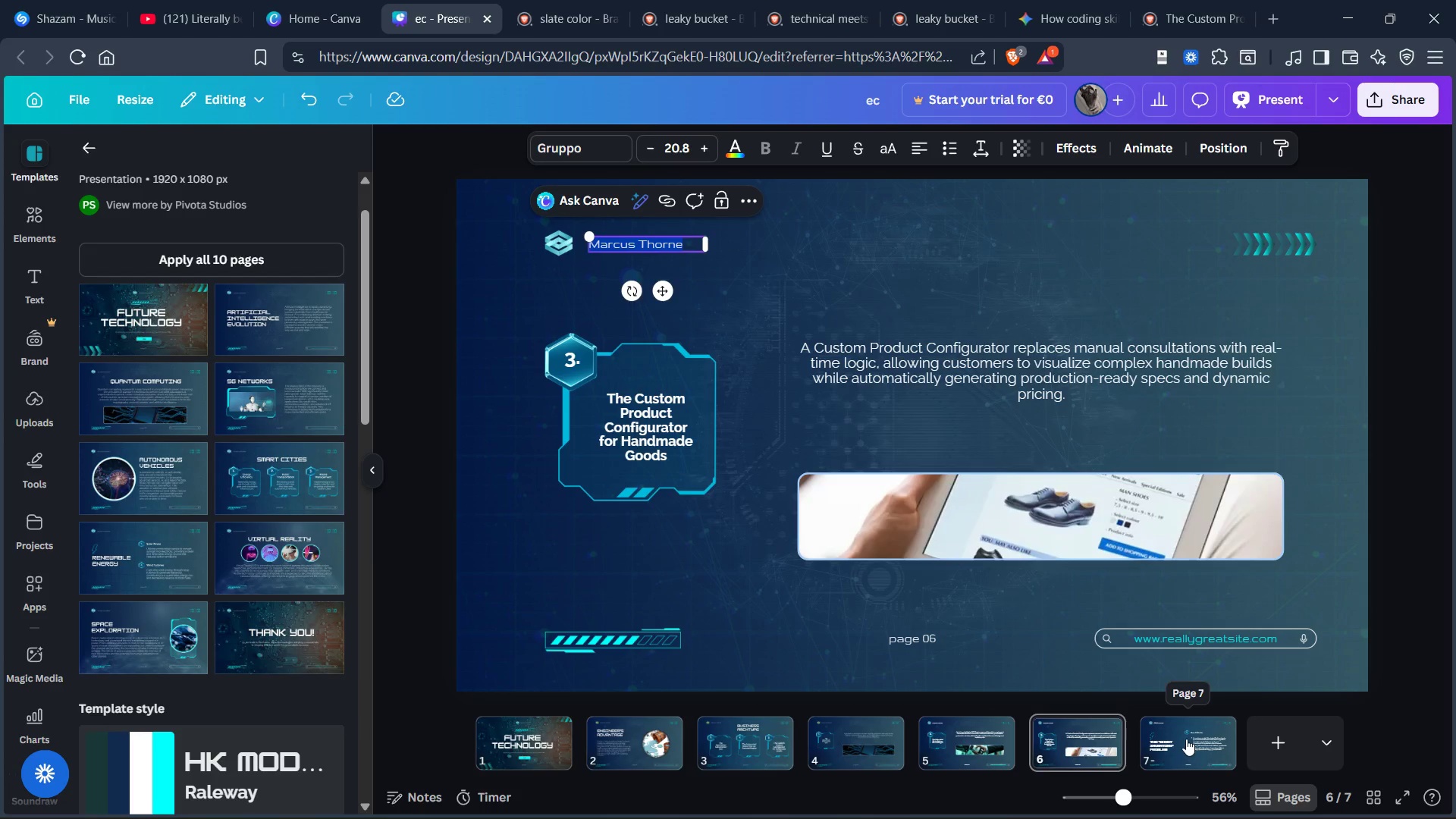 
left_click([1186, 736])
 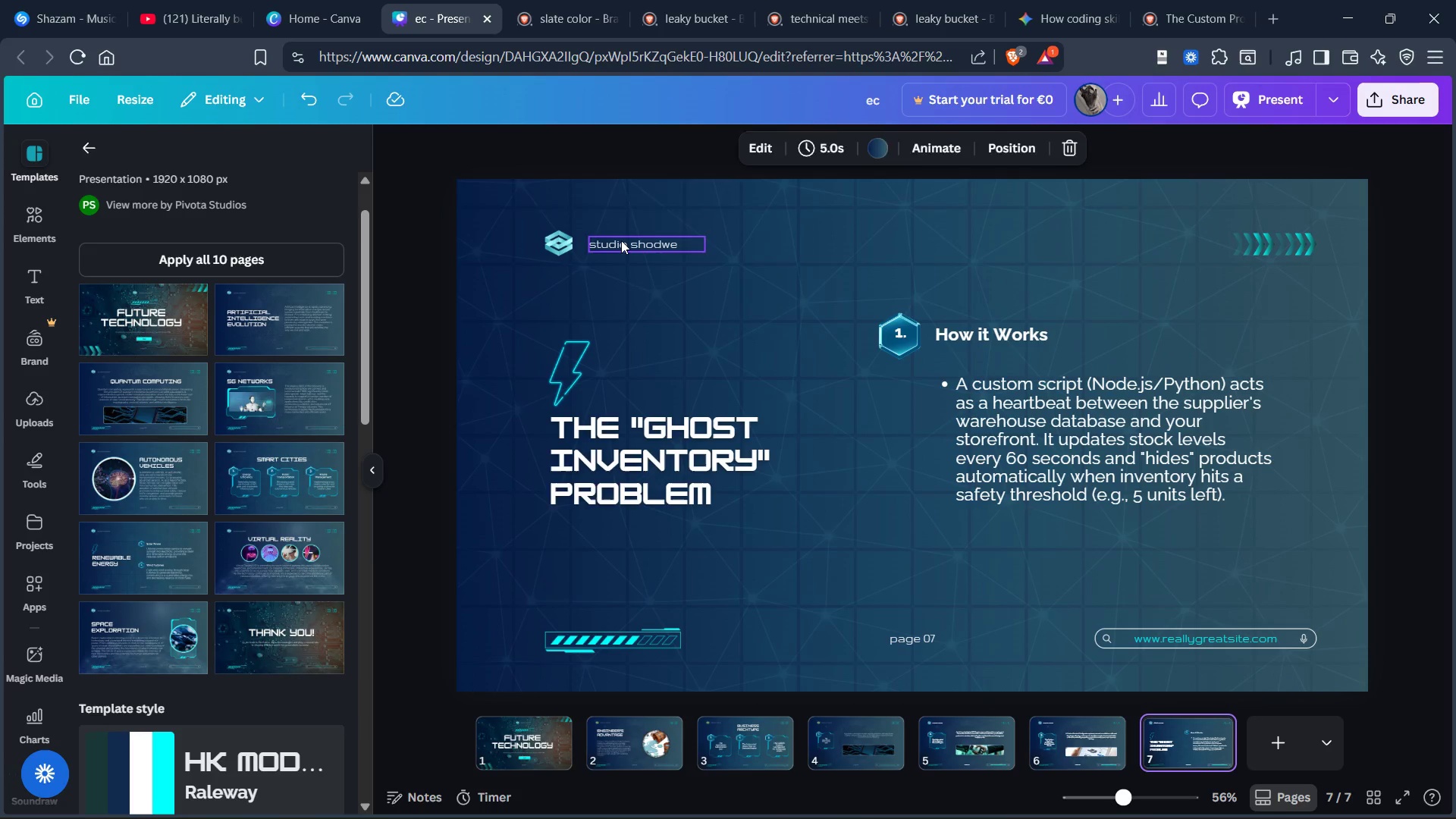 
double_click([621, 240])
 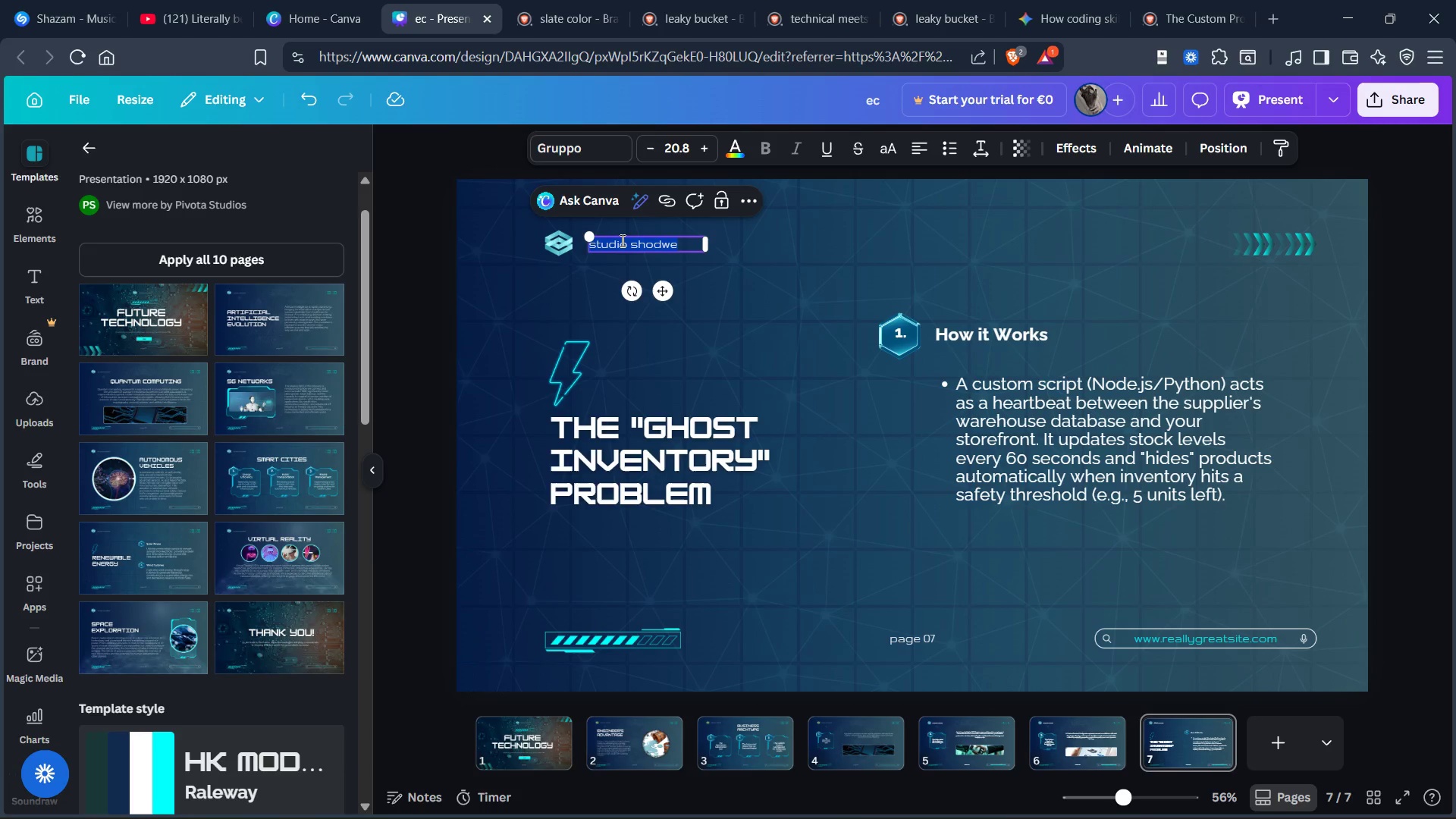 
key(Control+V)
 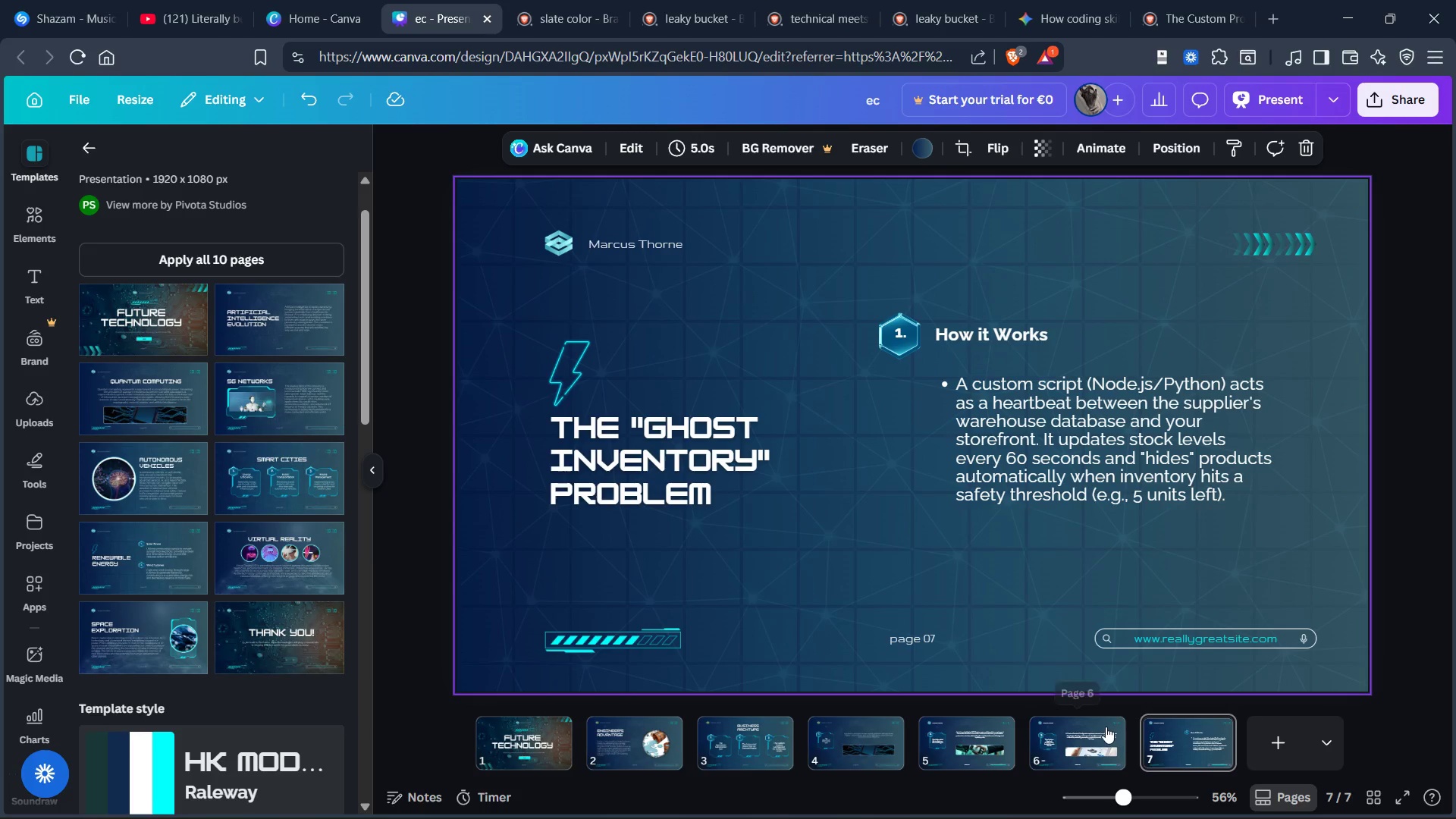 
wait(5.8)
 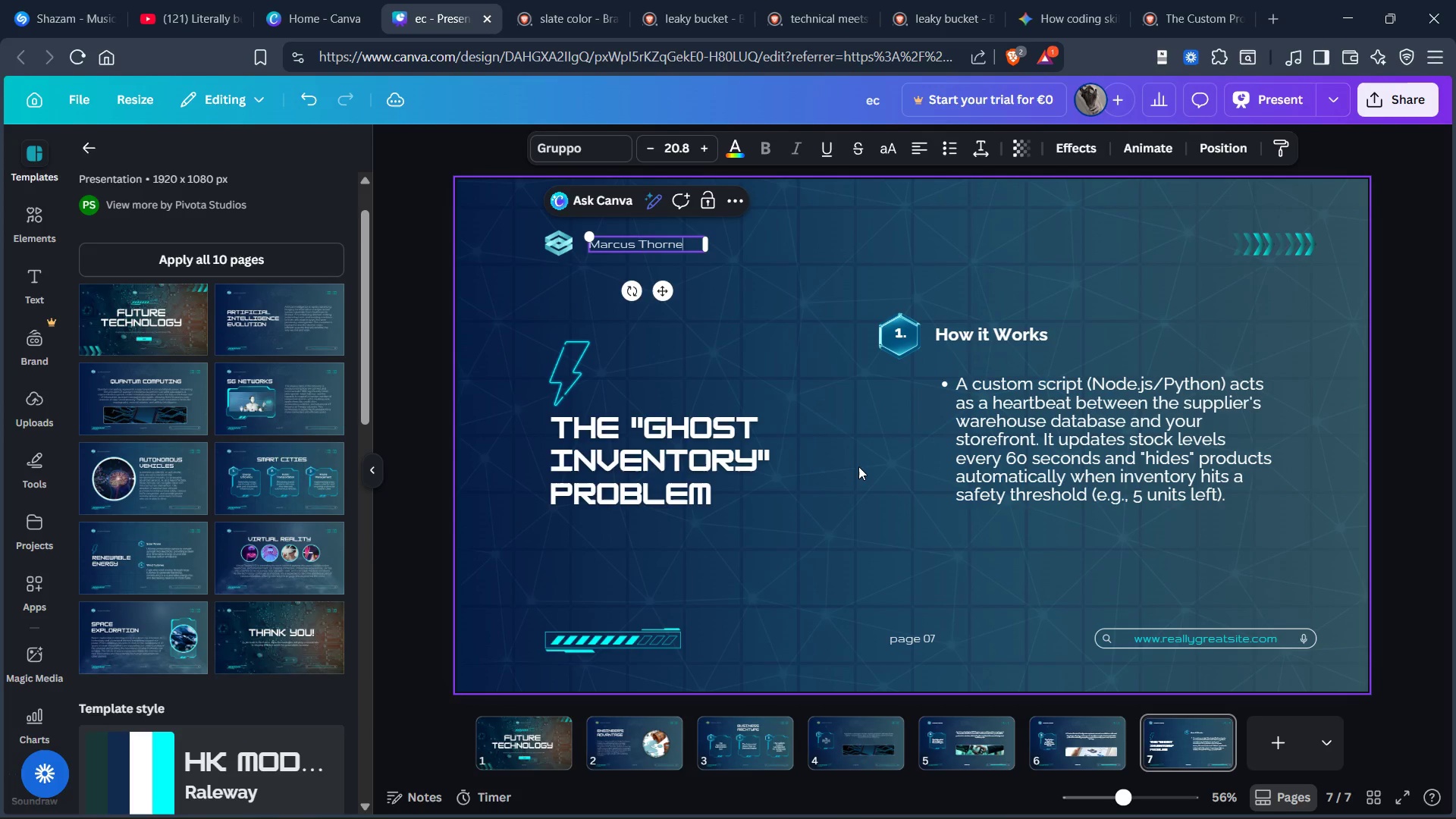 
left_click([1182, 730])
 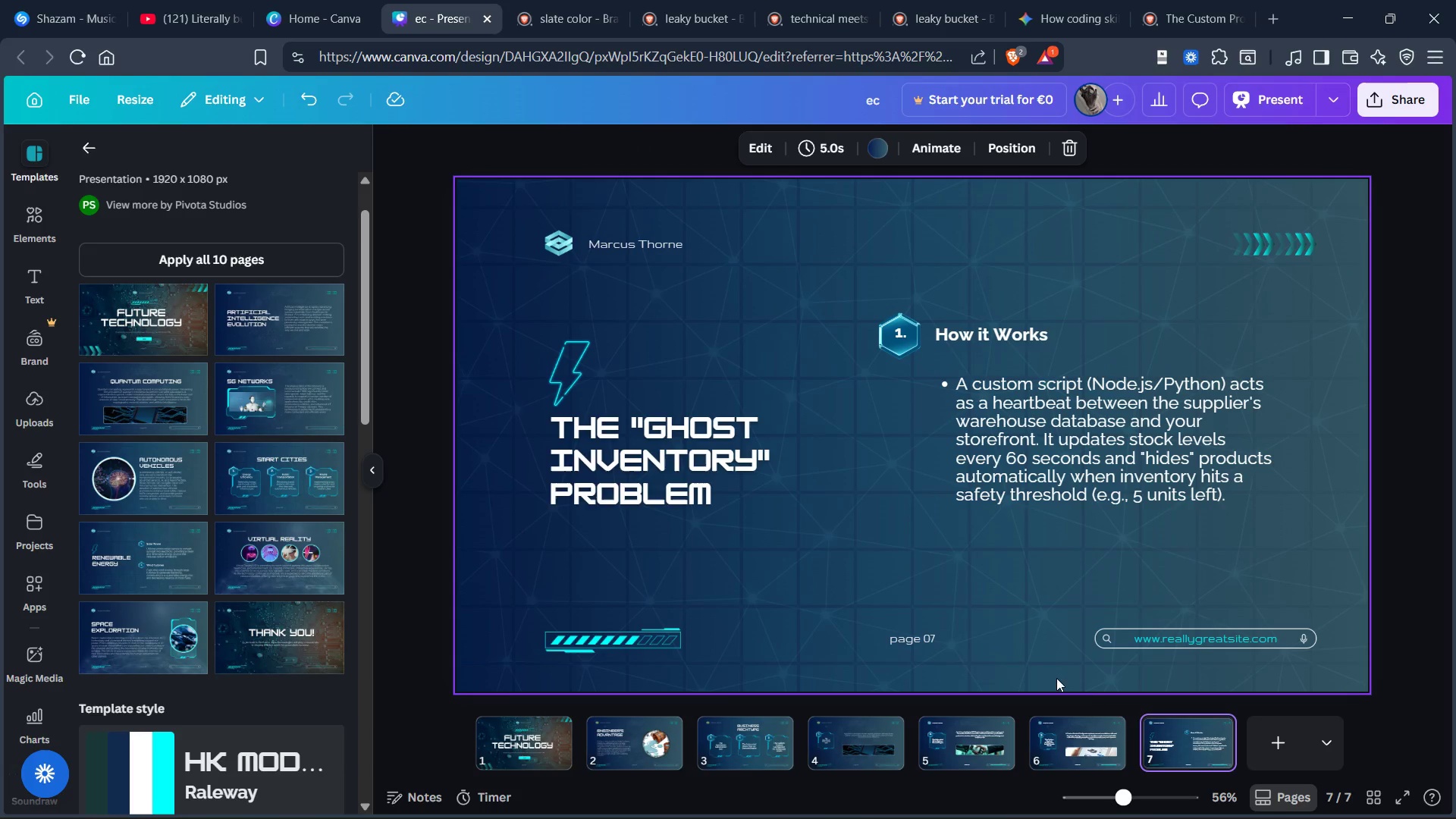 
mouse_move([1247, 721])
 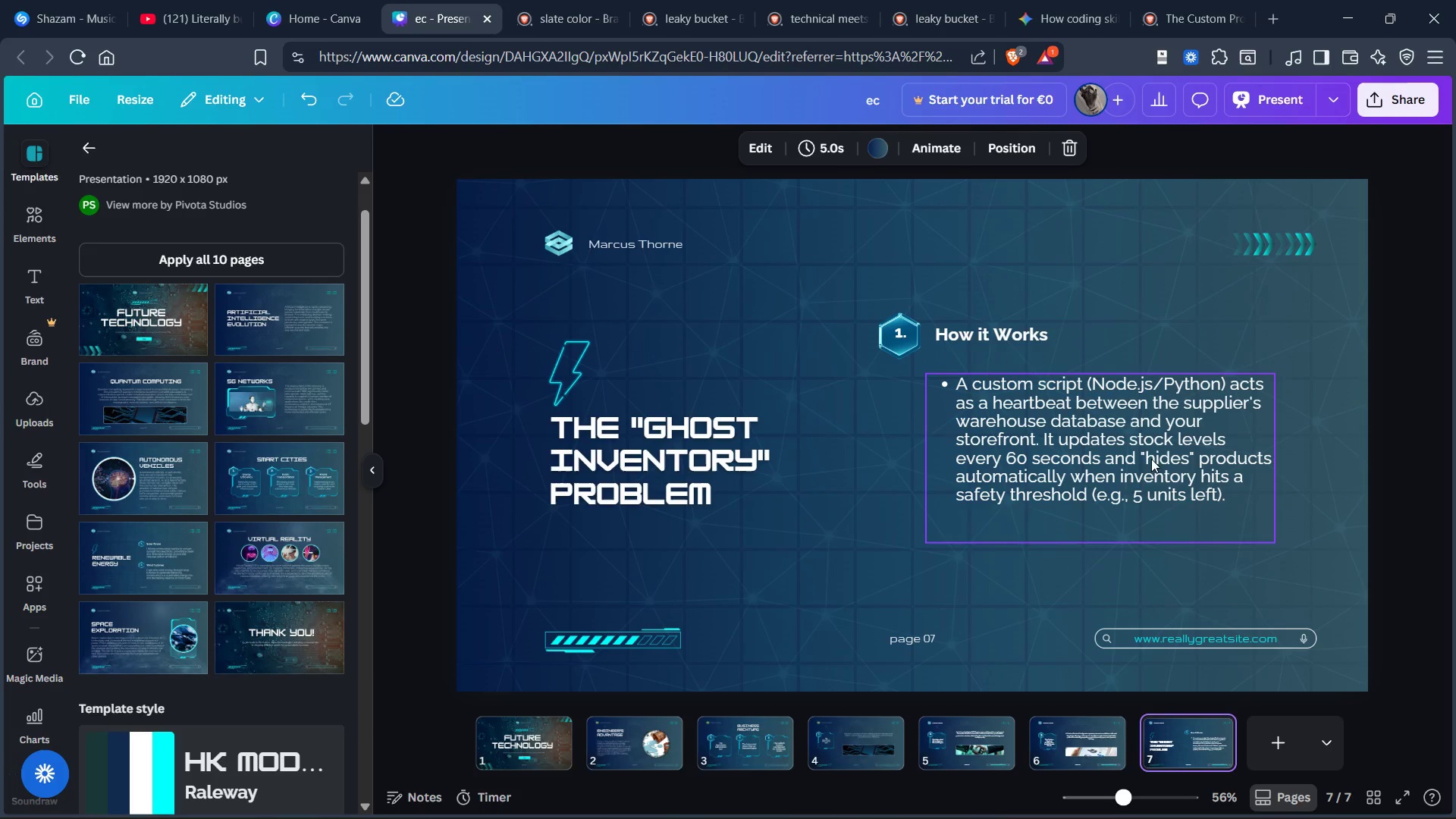 
left_click([1118, 419])
 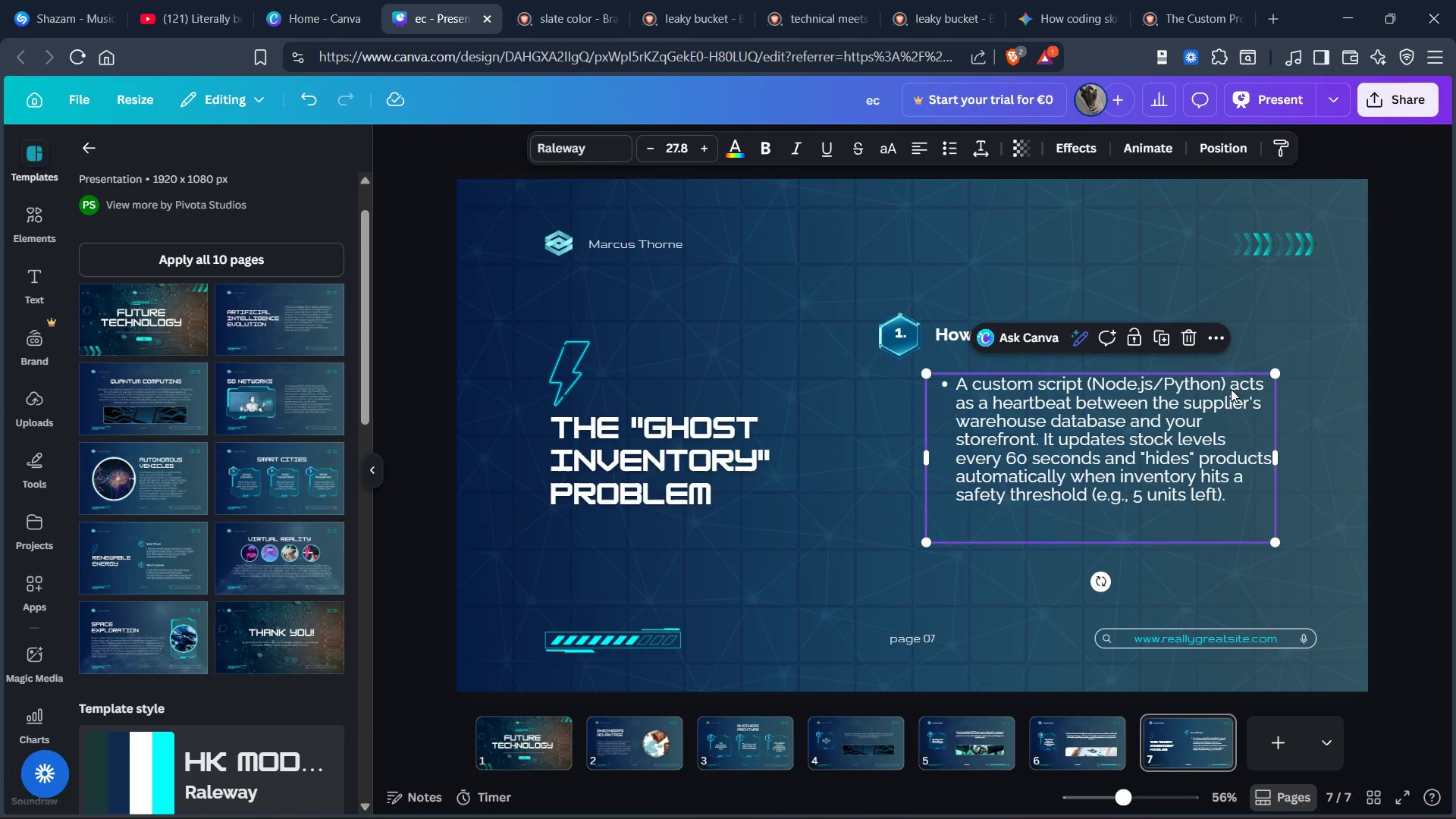 
left_click([1232, 389])
 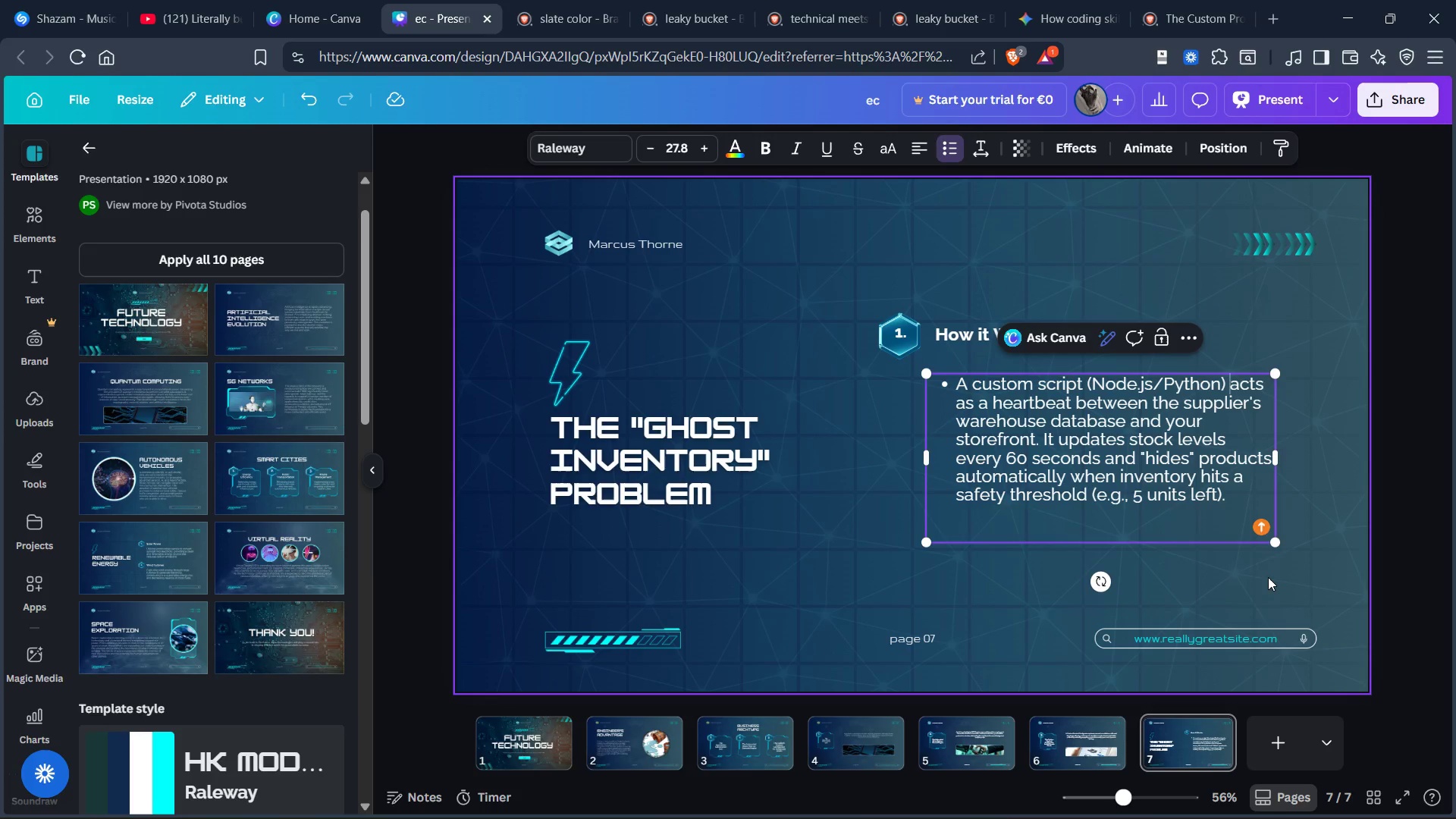 
key(ArrowLeft)
 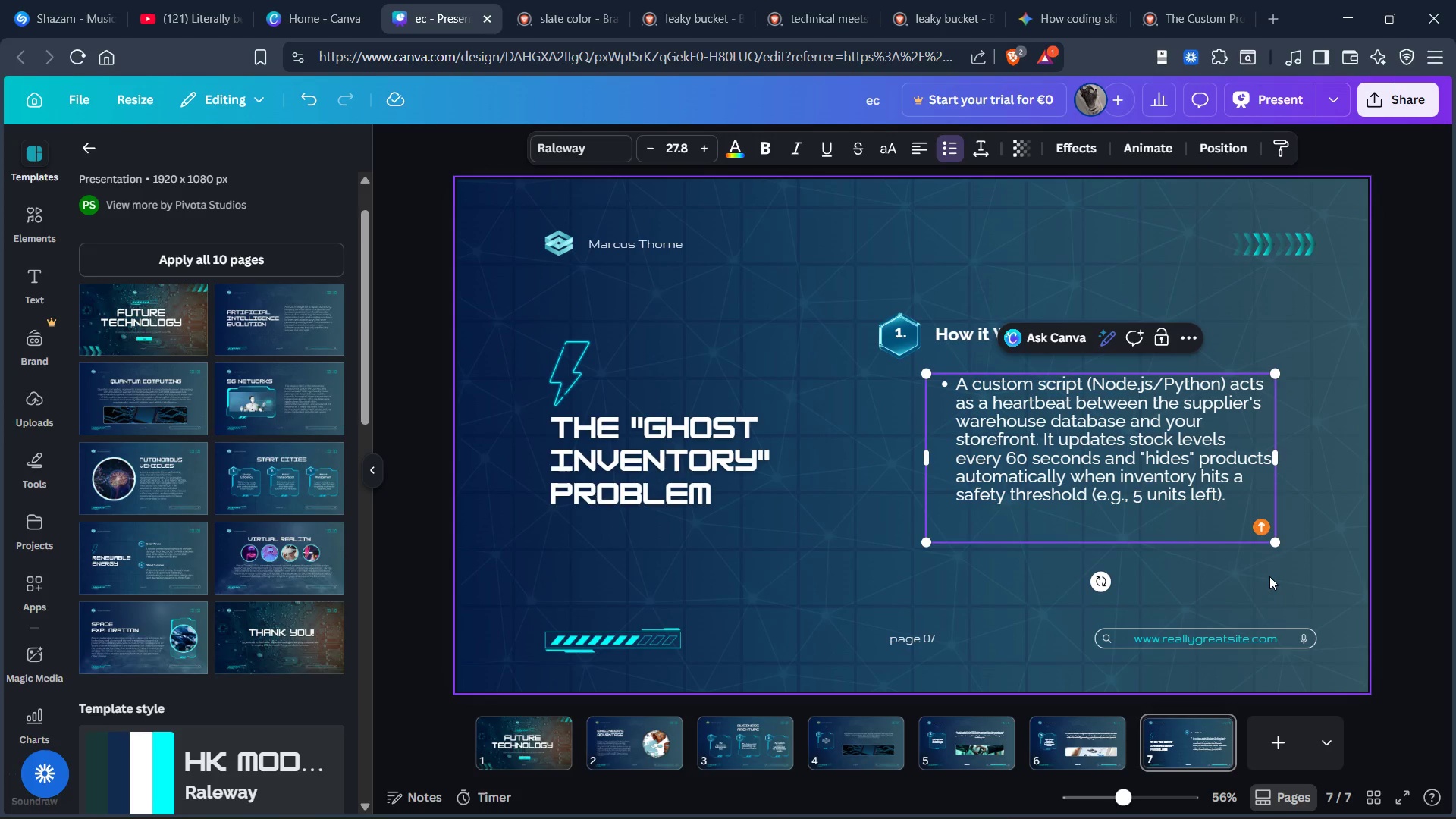 
hold_key(key=Backspace, duration=0.72)
 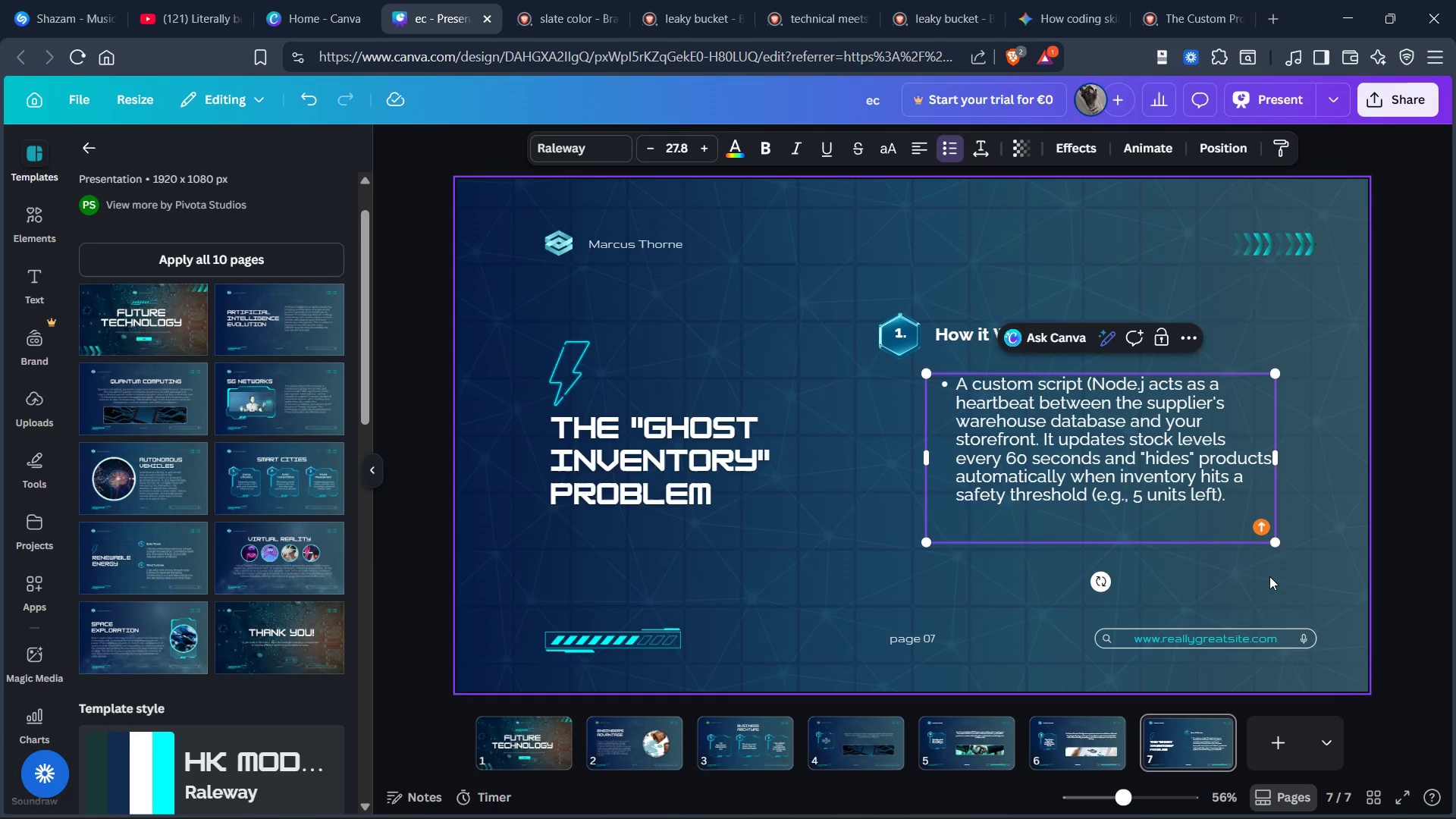 
key(Backspace)
 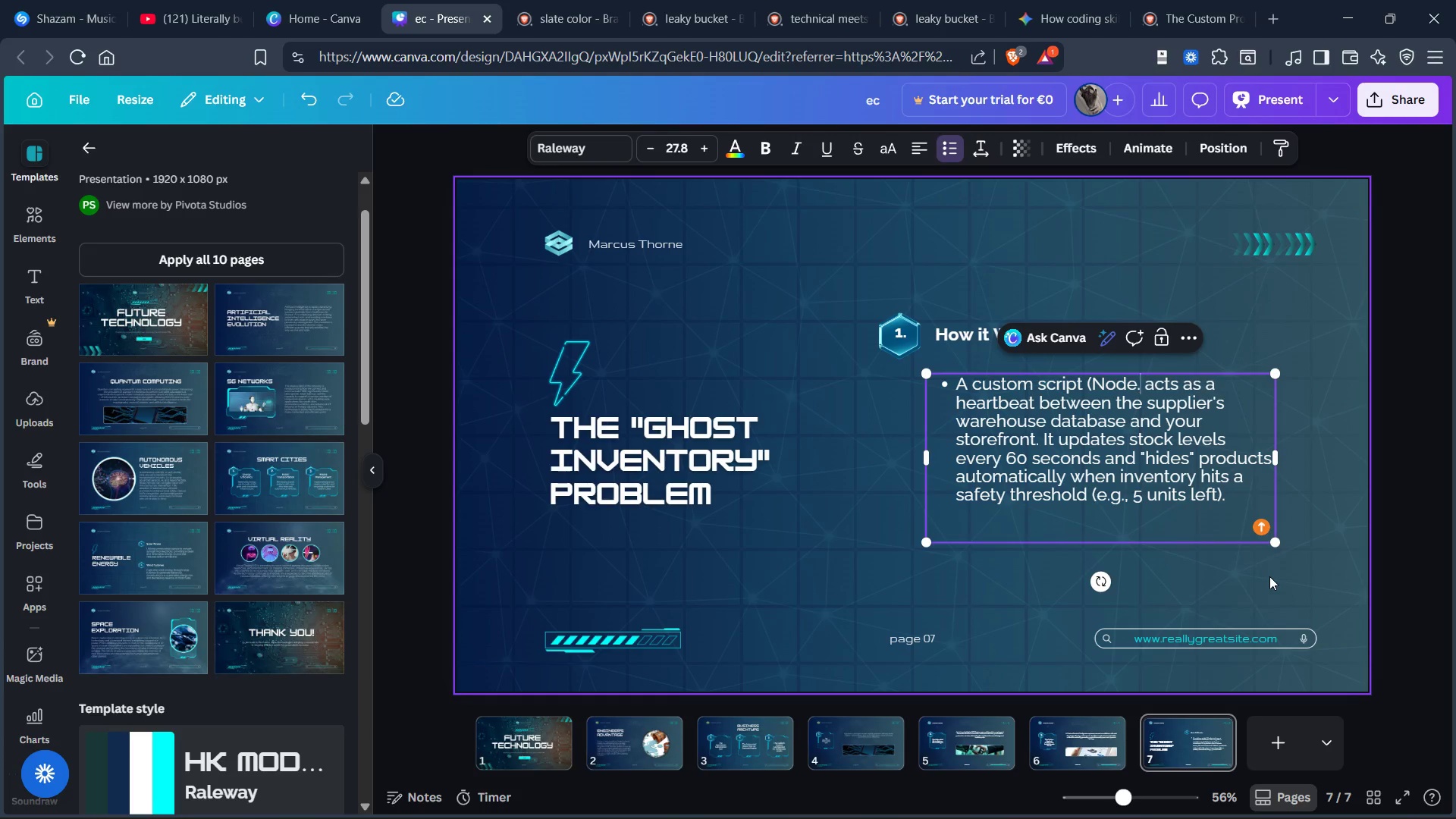 
key(Backspace)
 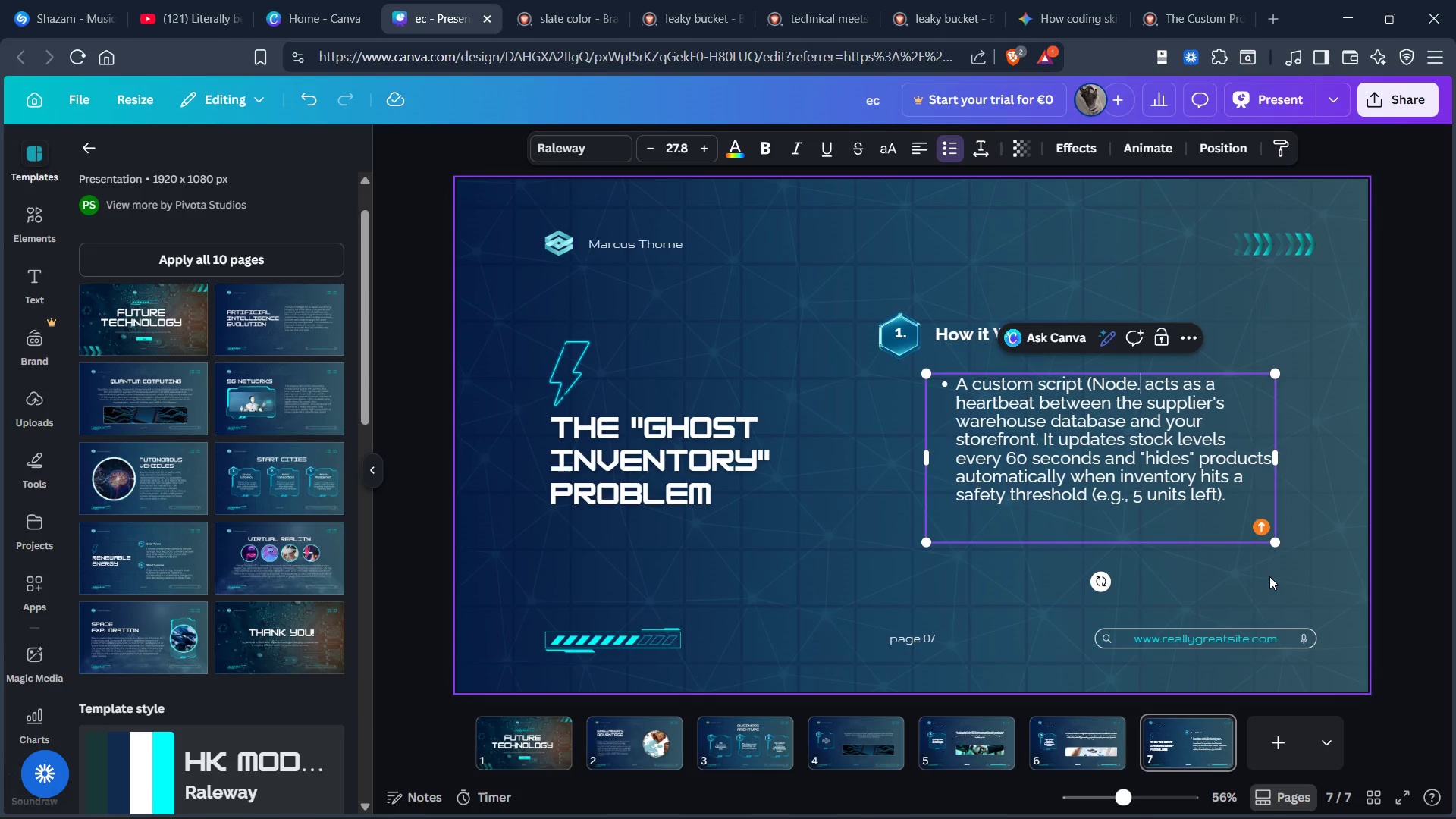 
key(Backspace)
 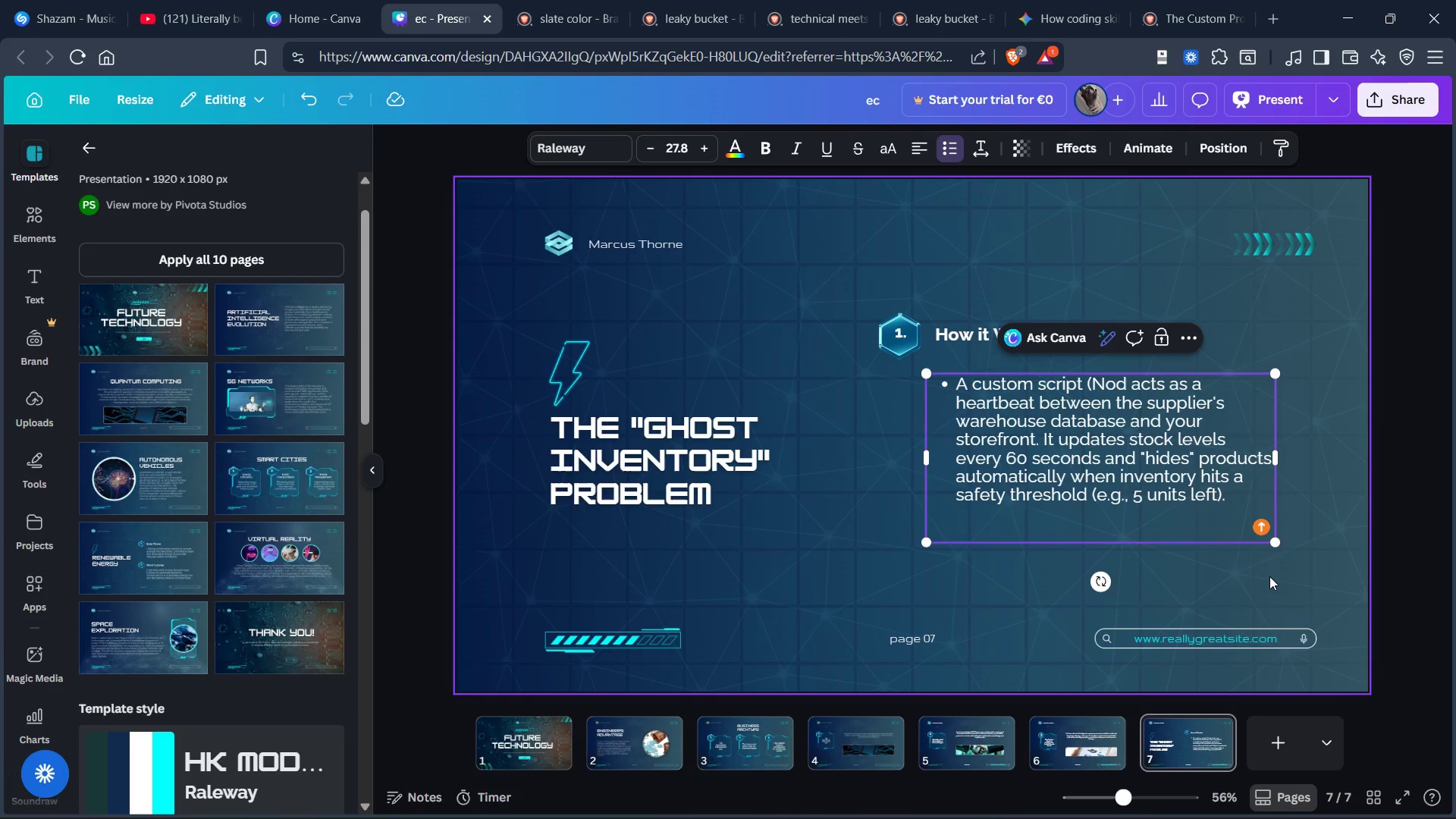 
key(Backspace)
 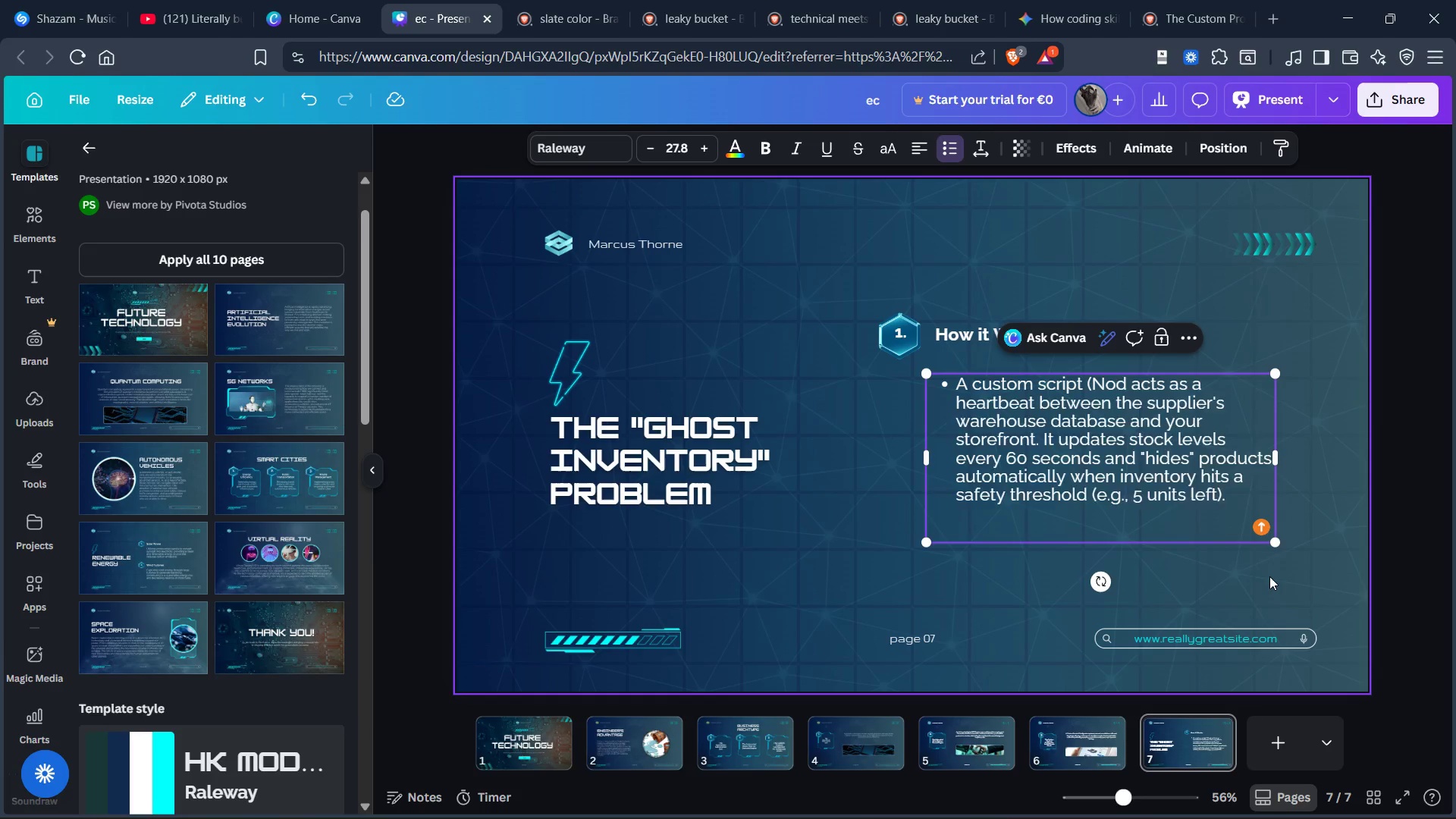 
key(Backspace)
 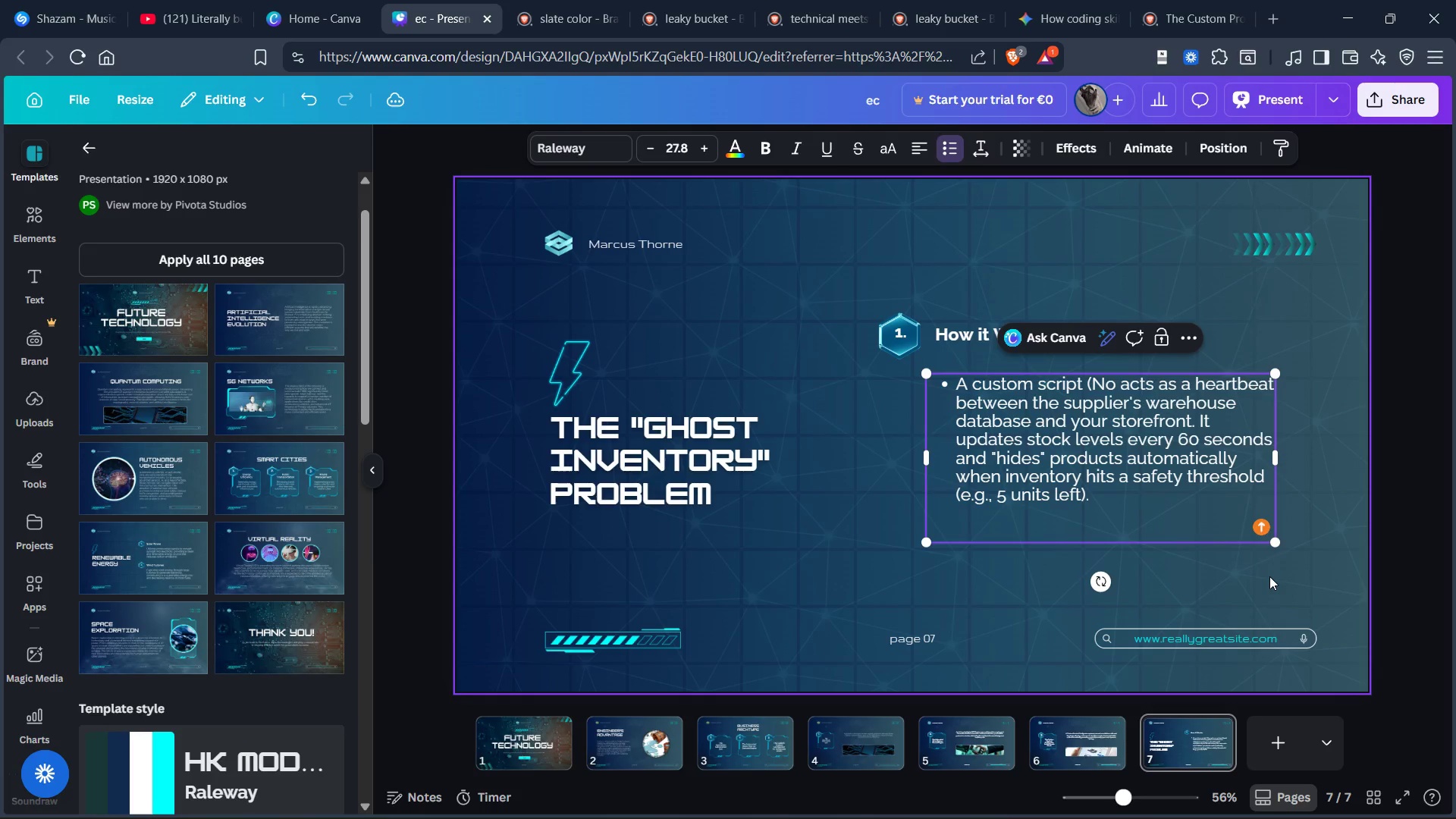 
key(Backspace)
 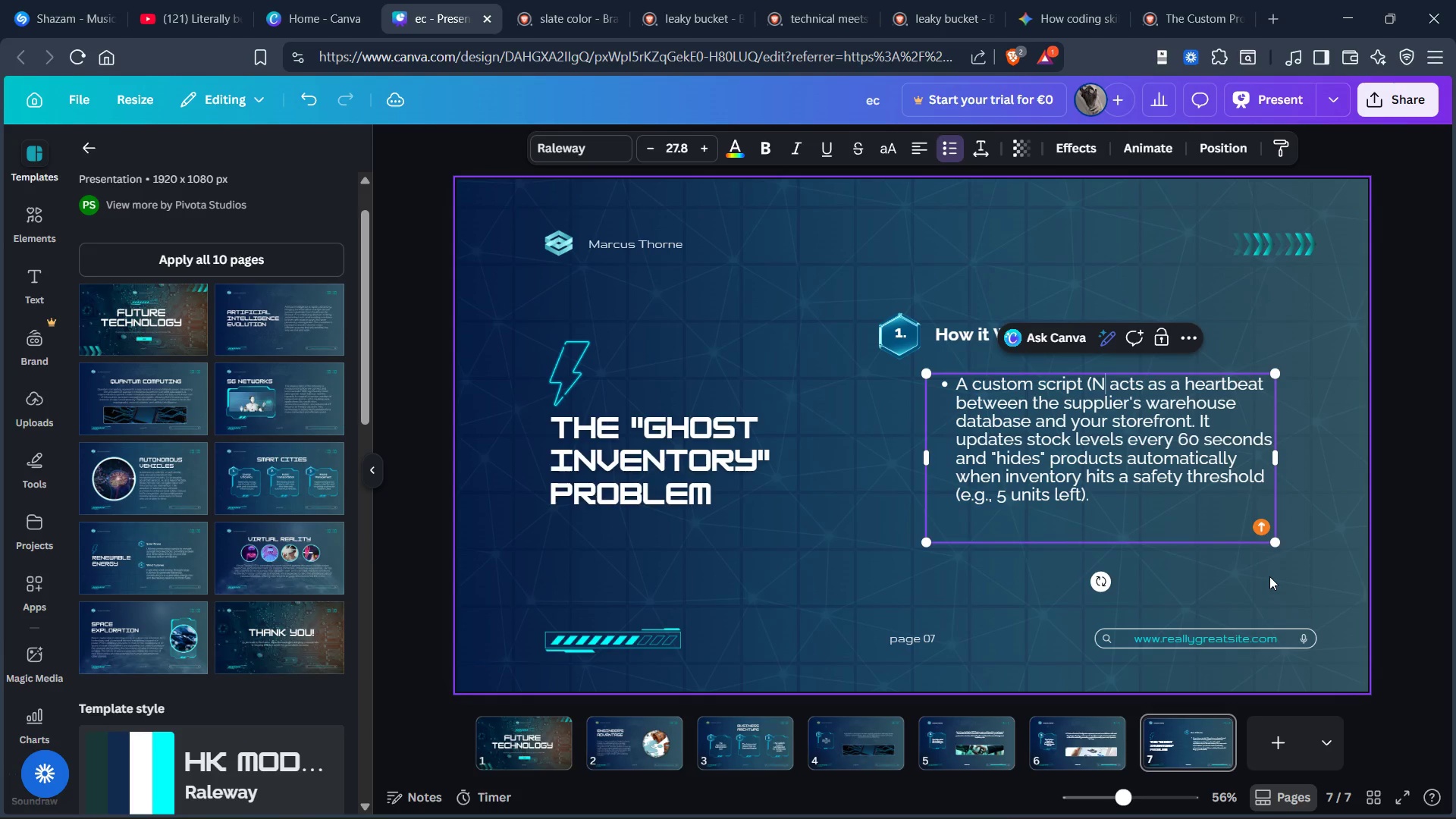 
key(Backspace)
 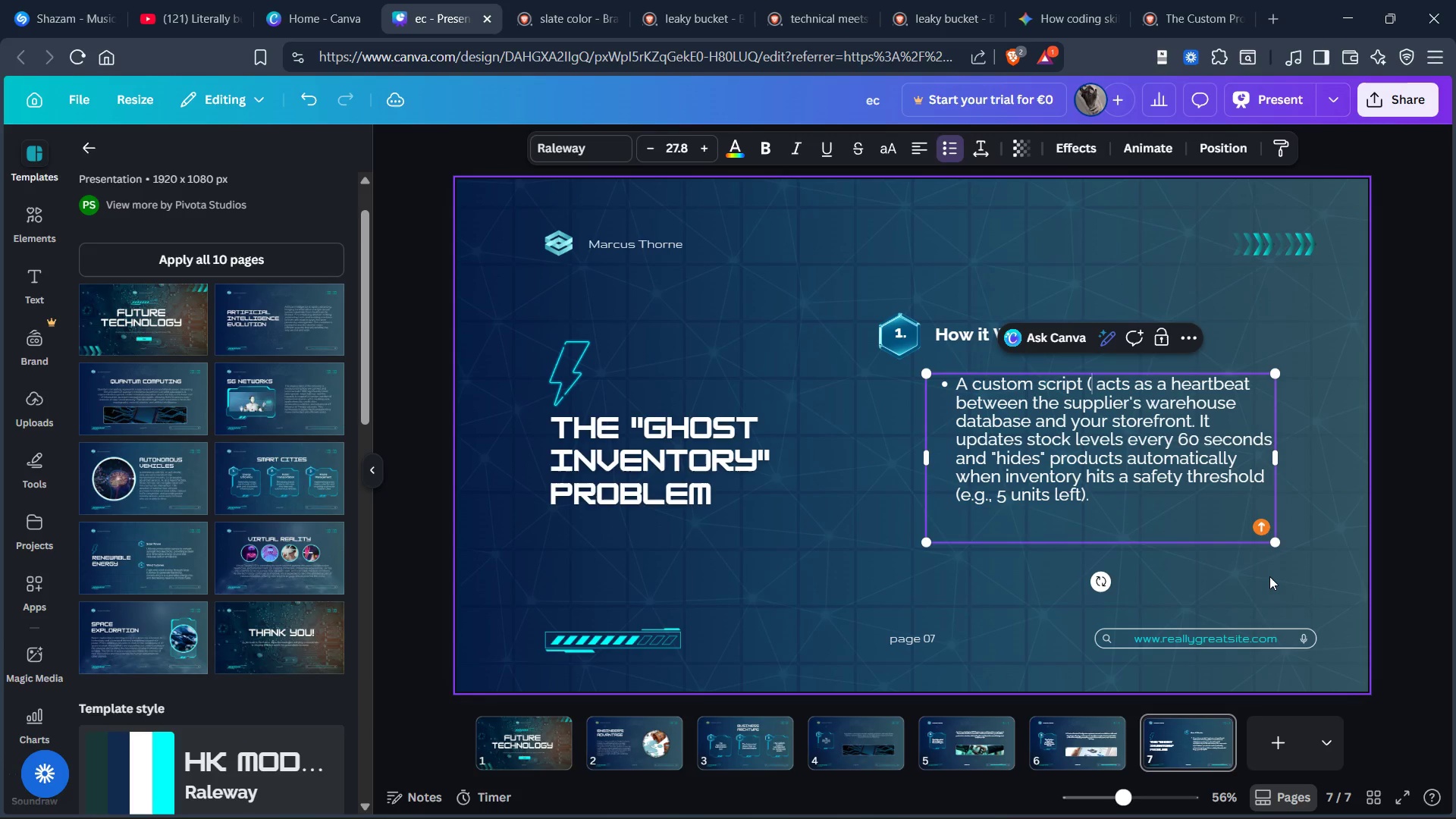 
left_click([1269, 576])
 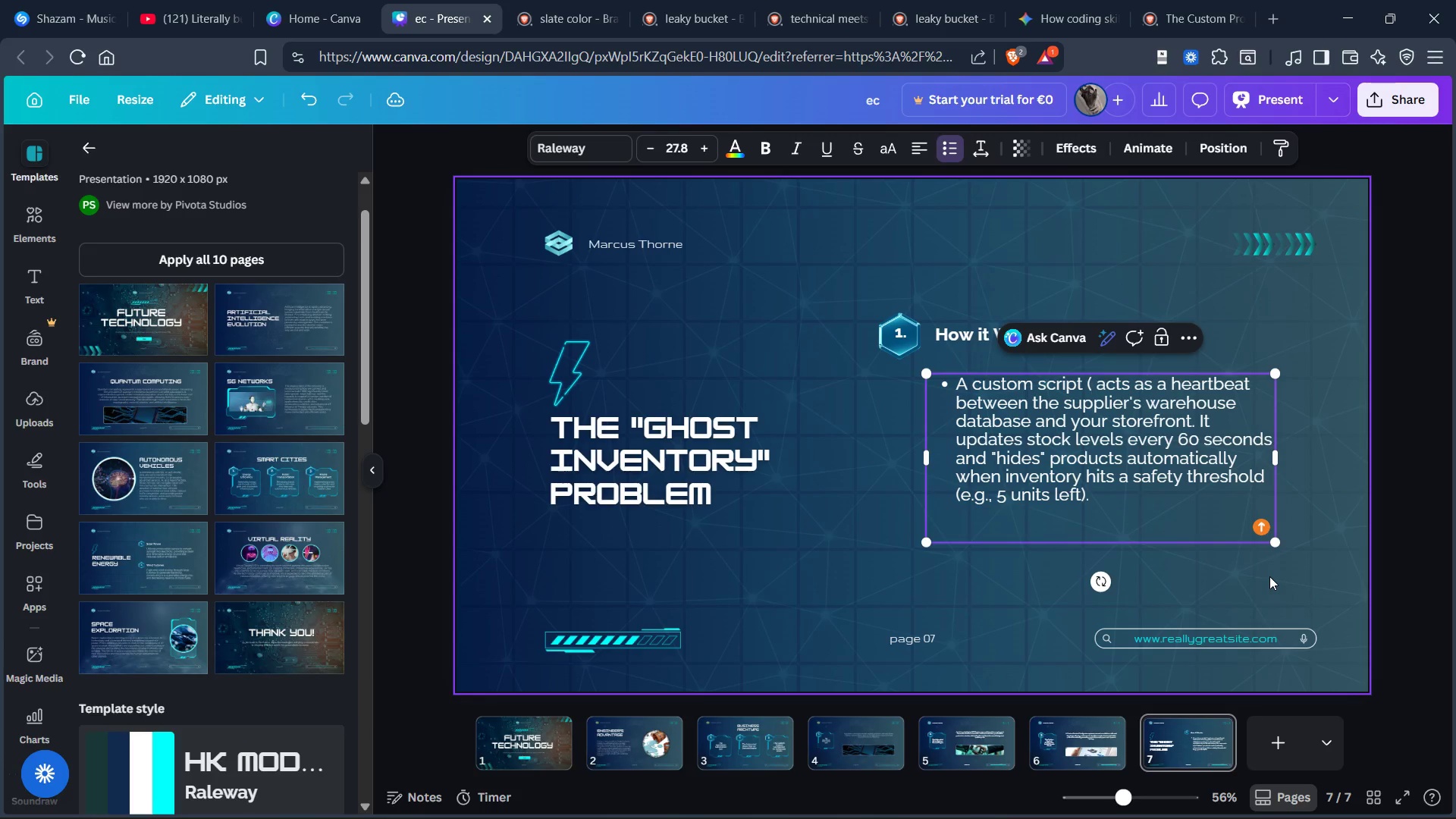 
key(Backspace)
 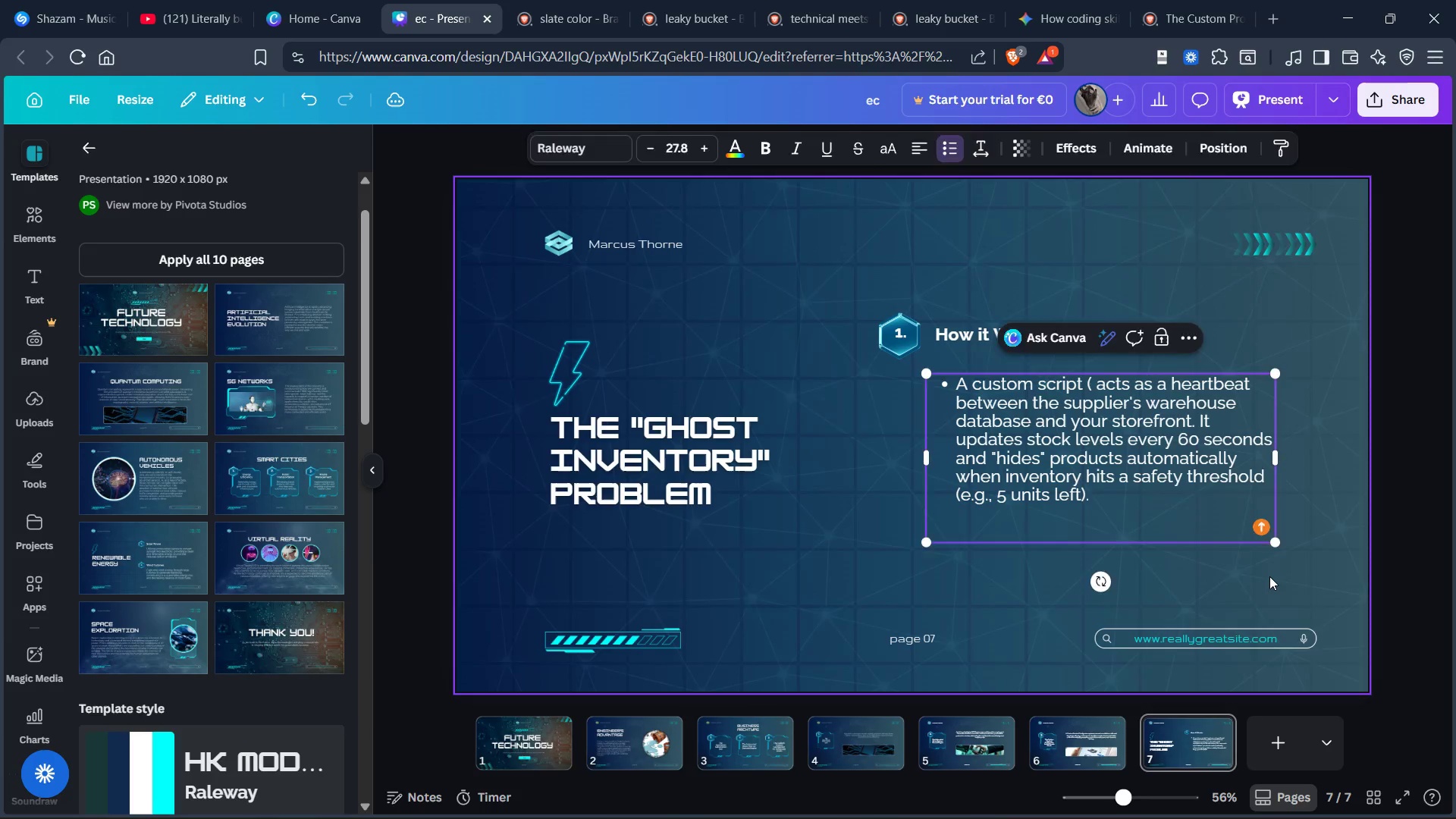 
double_click([1269, 576])
 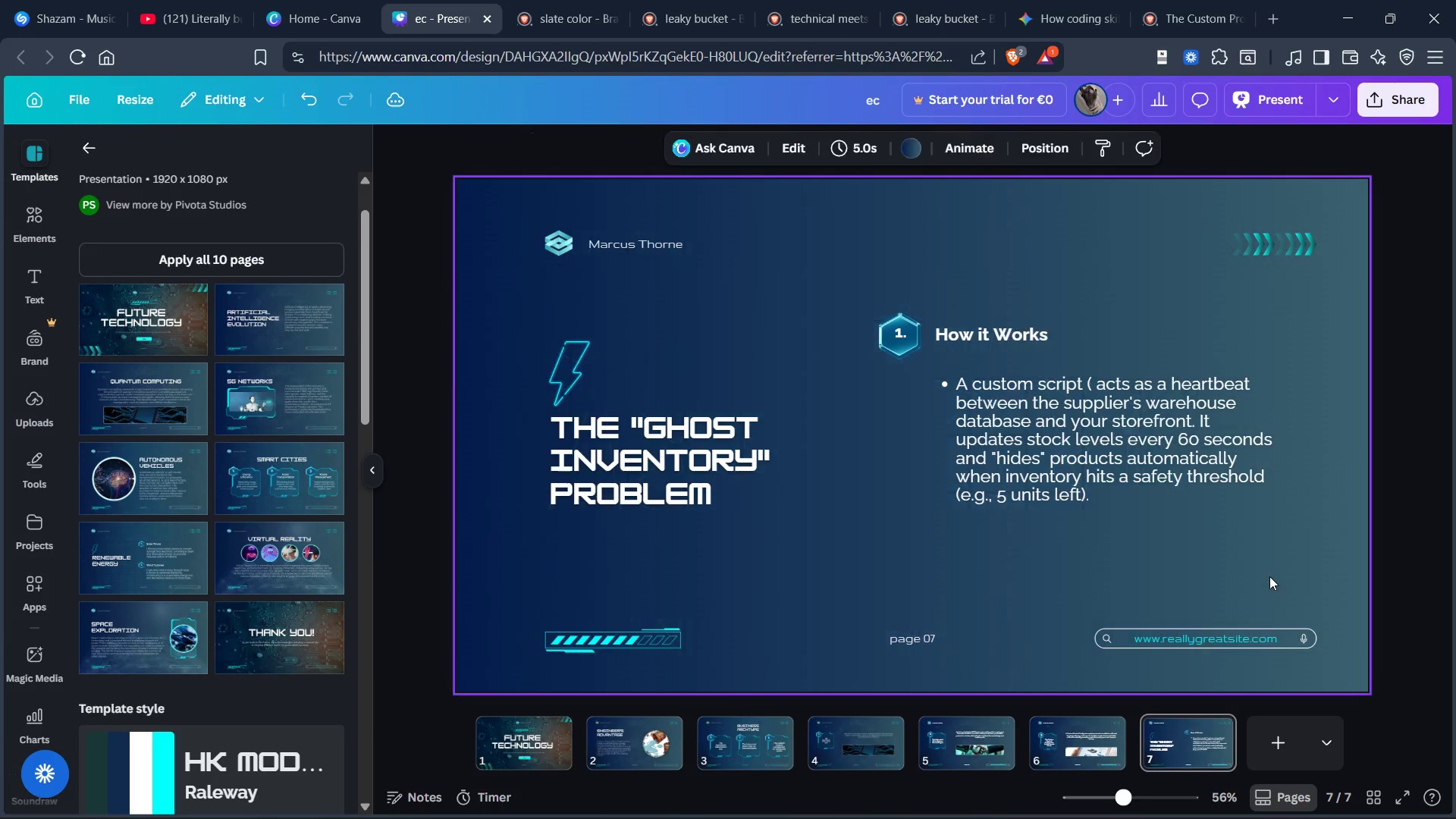 
triple_click([1269, 576])
 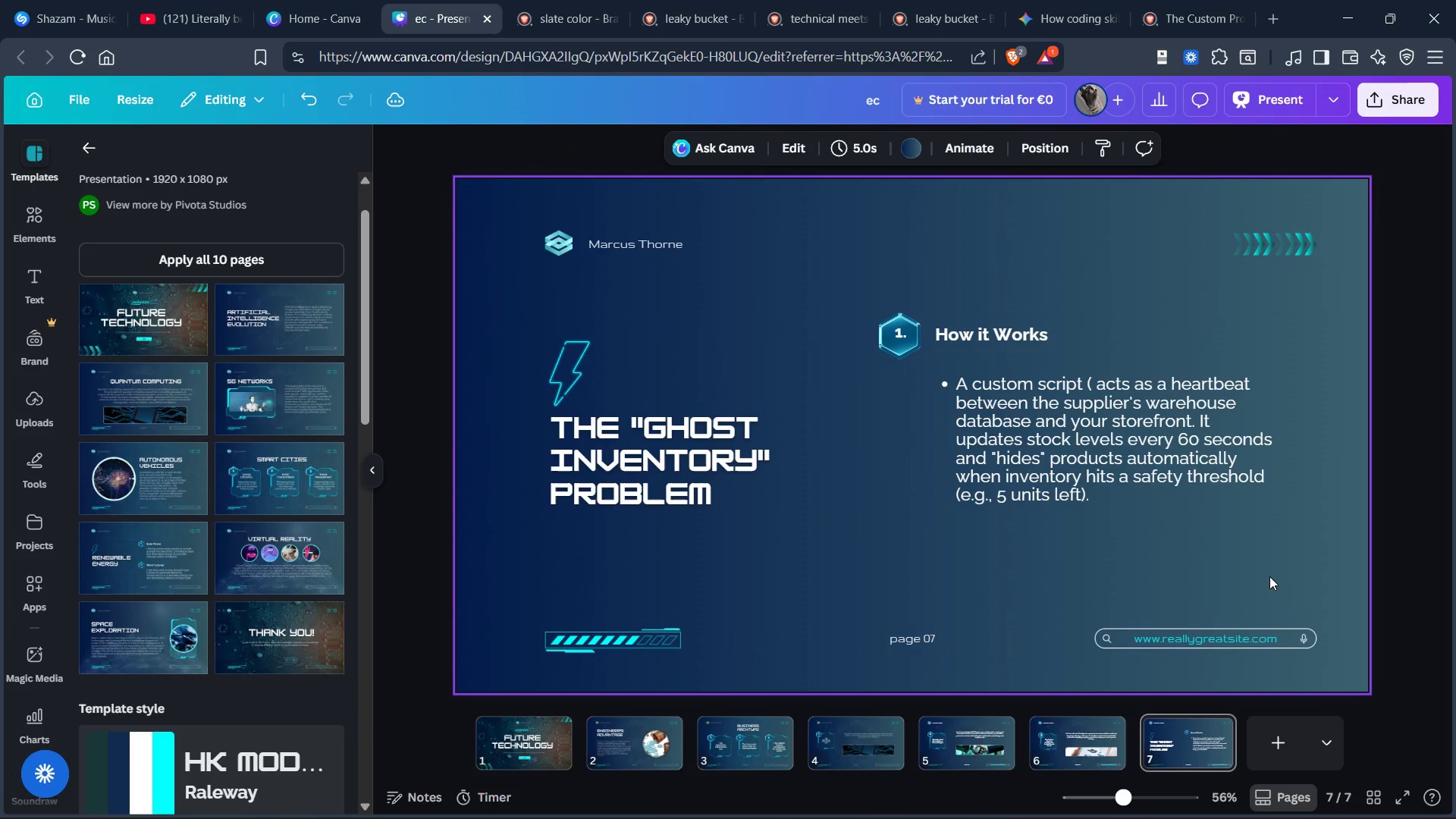 
triple_click([1269, 576])
 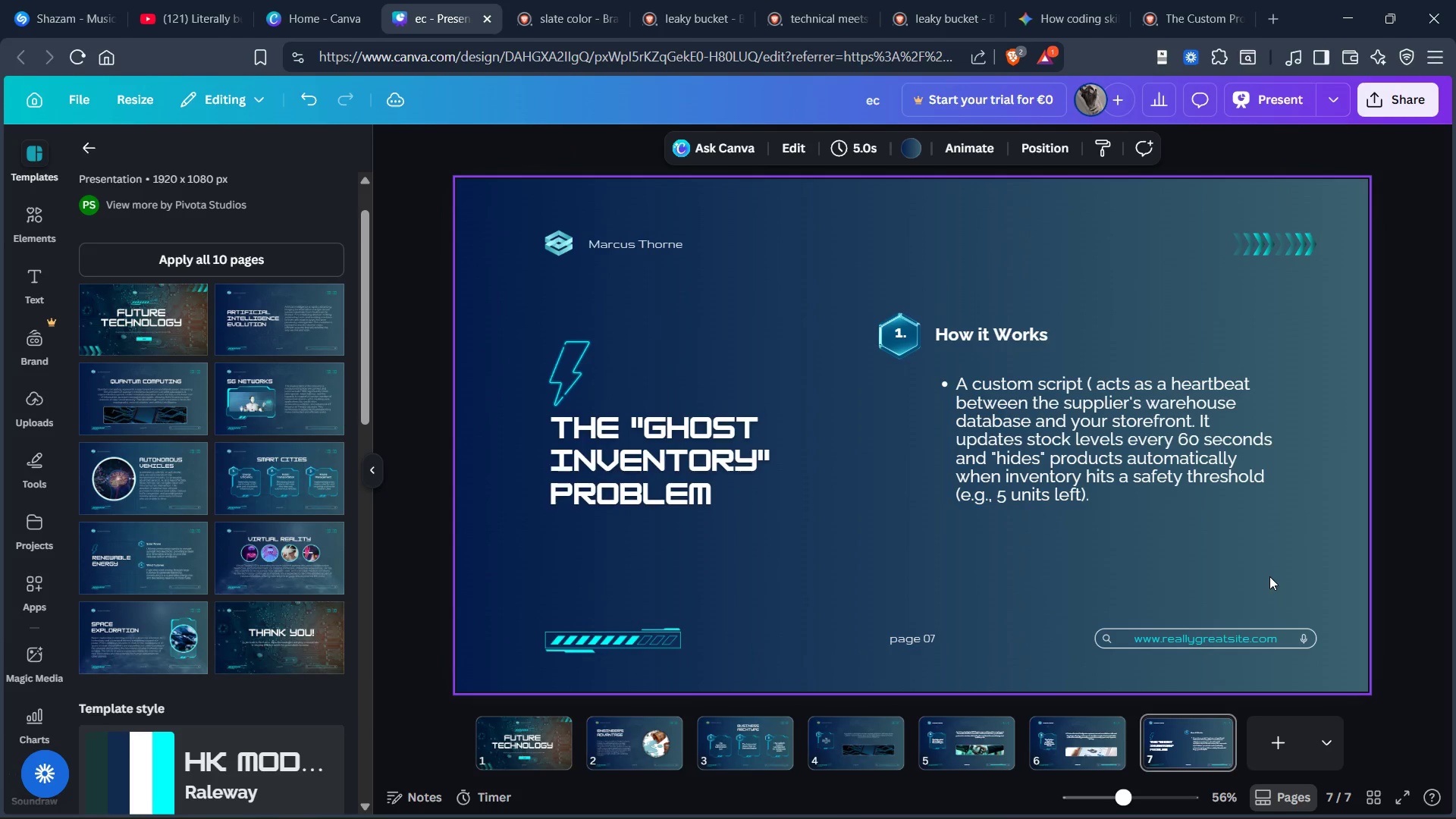 
triple_click([1269, 576])
 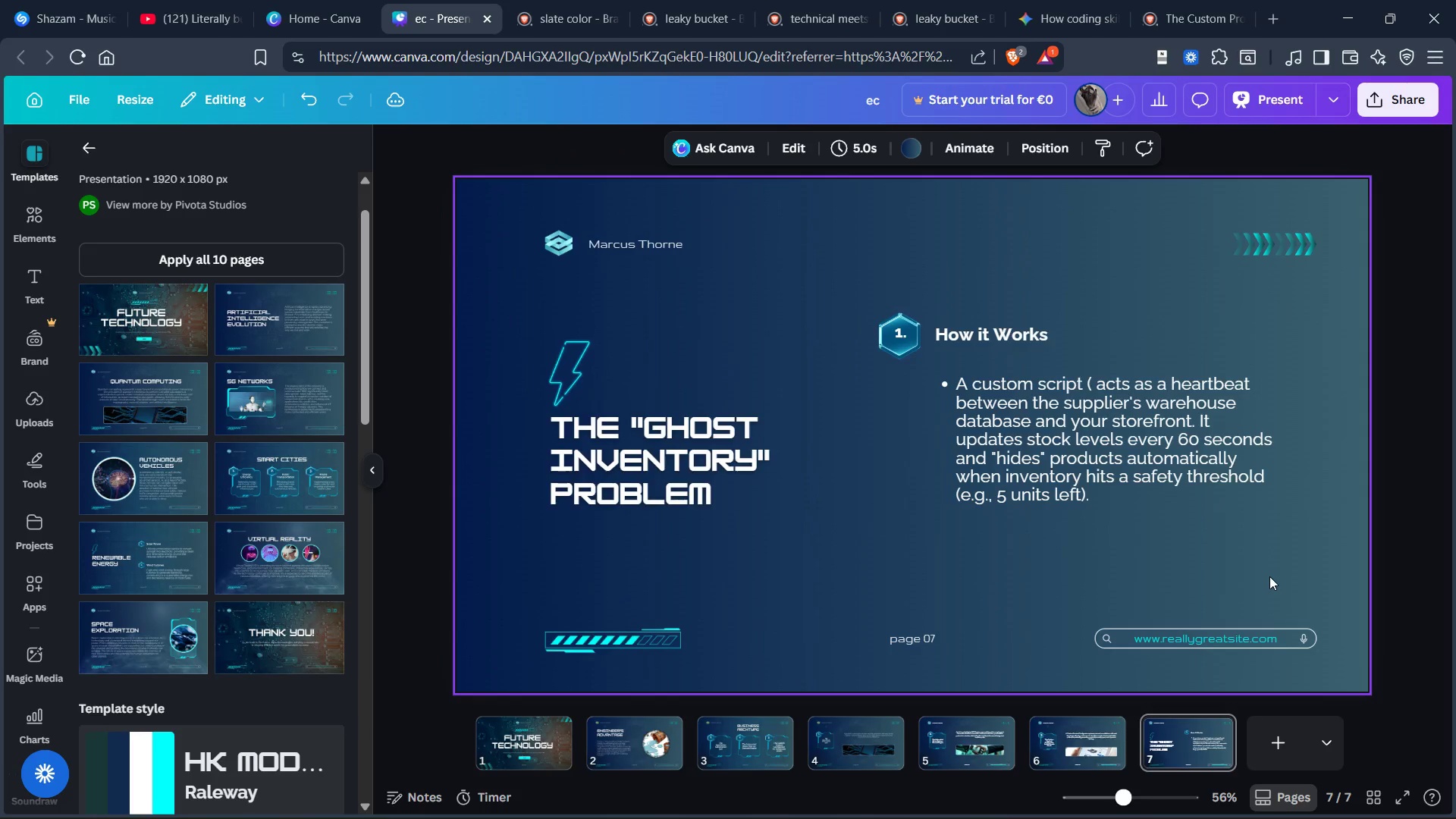 
key(Backspace)
 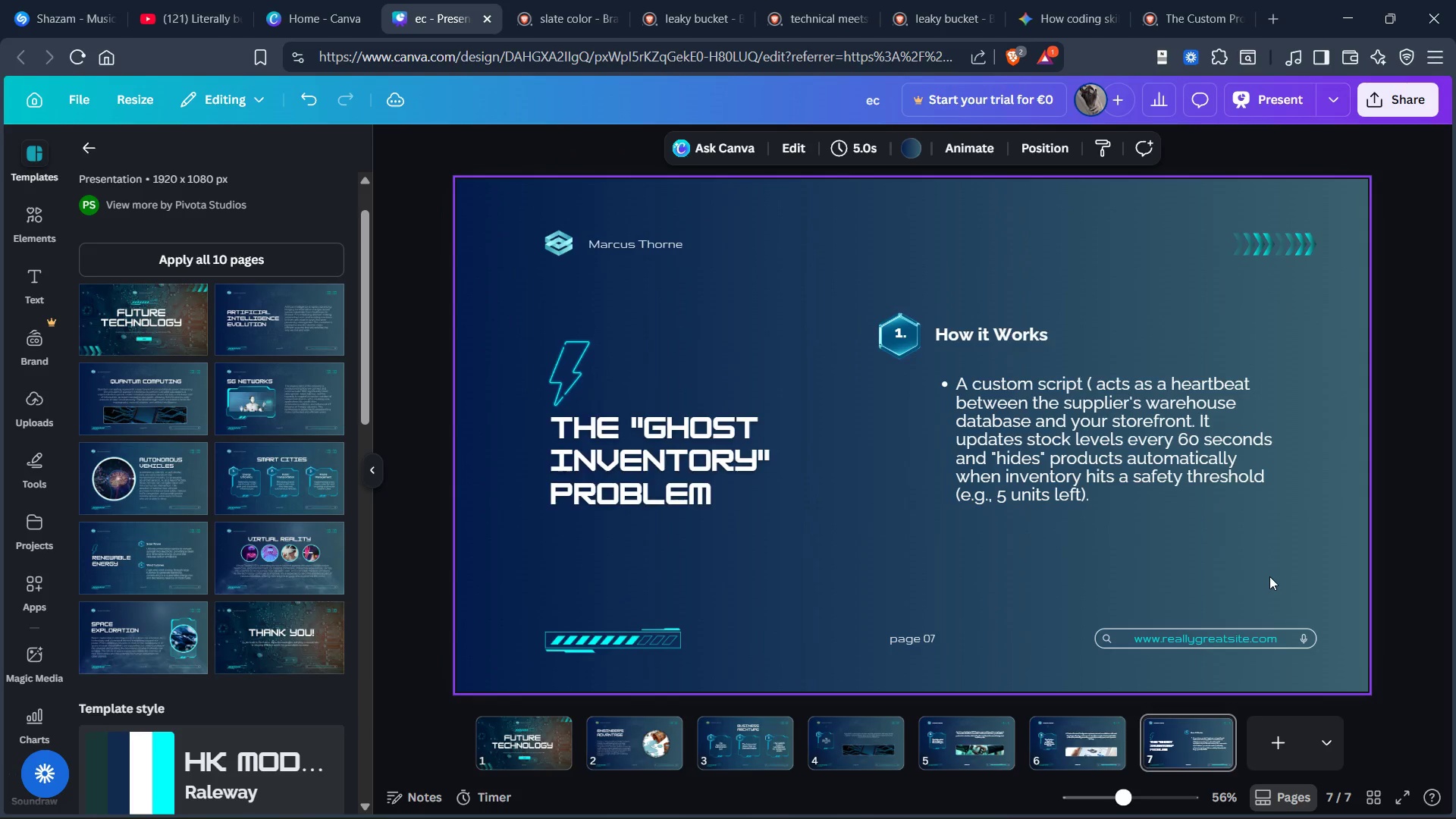 
triple_click([1269, 576])
 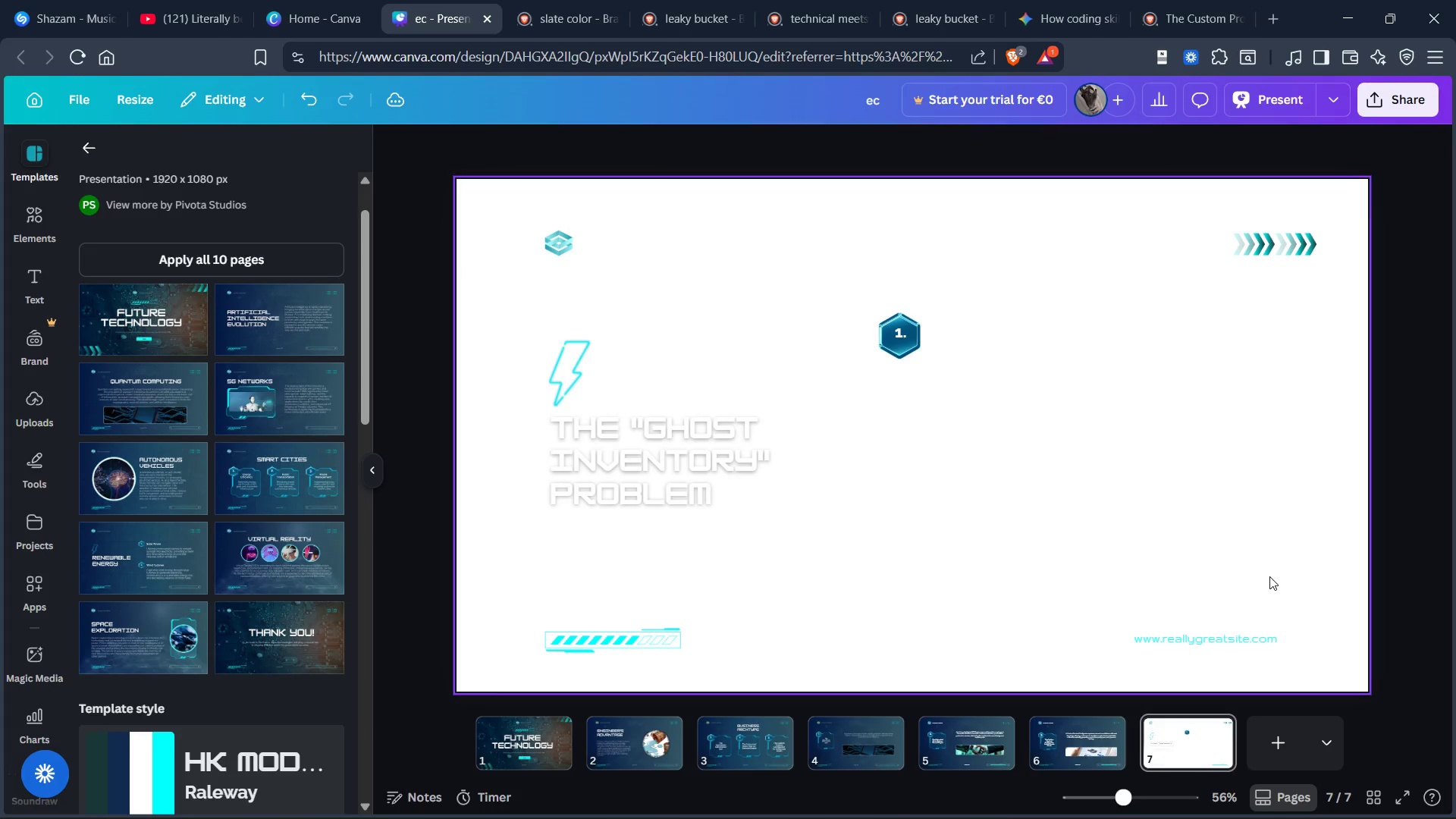 
triple_click([1269, 576])
 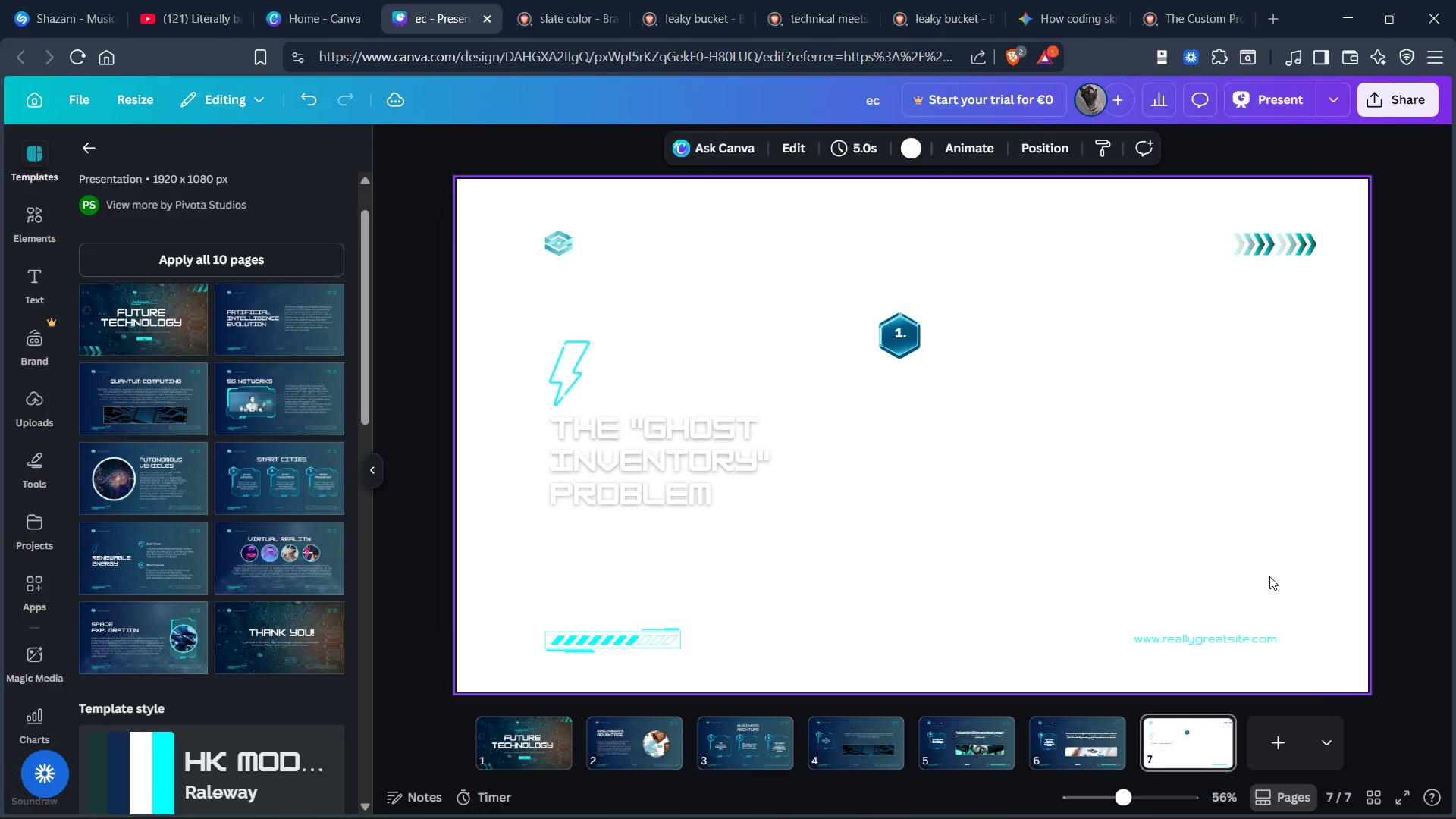 
triple_click([1269, 576])
 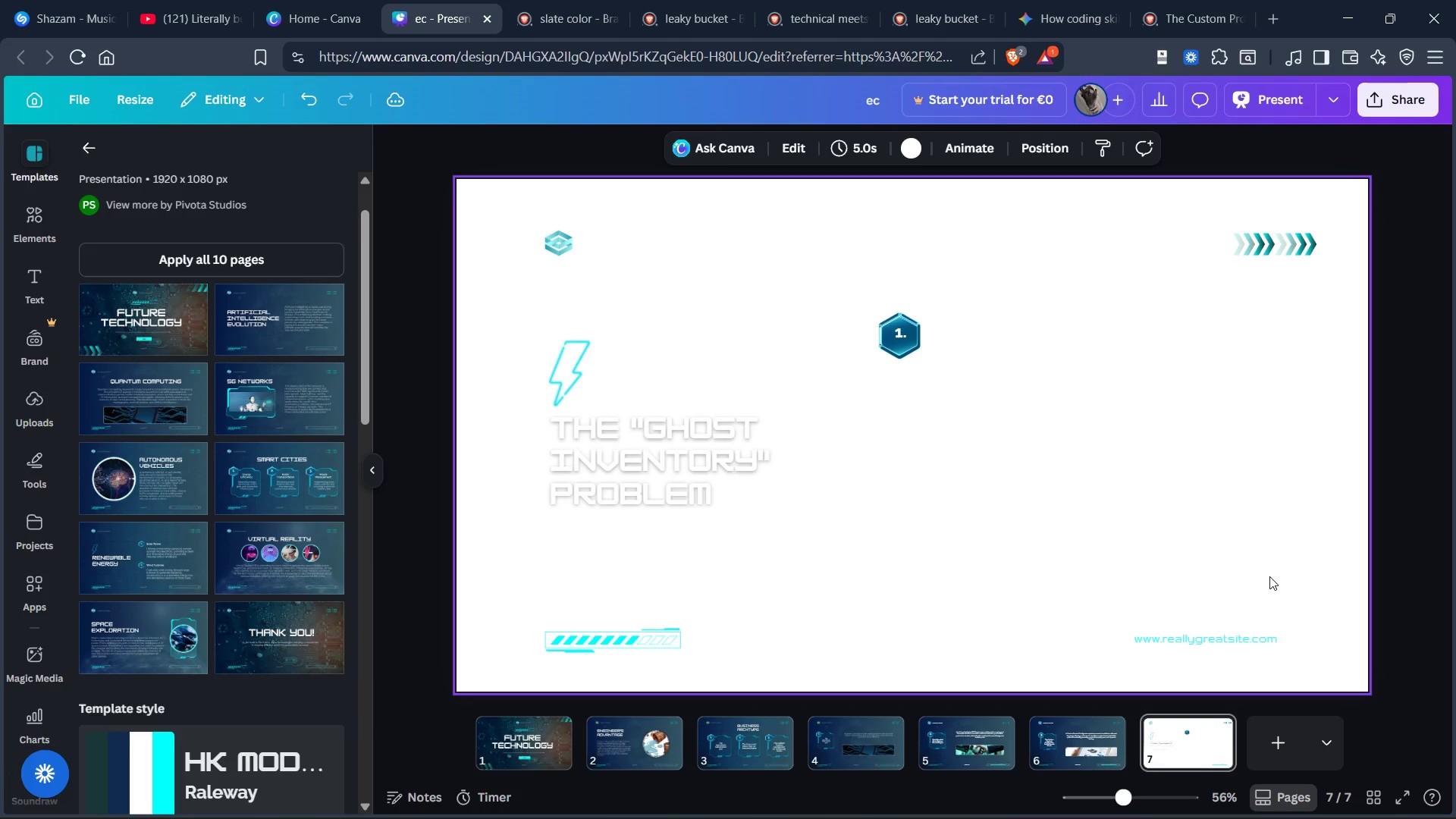 
triple_click([1269, 576])
 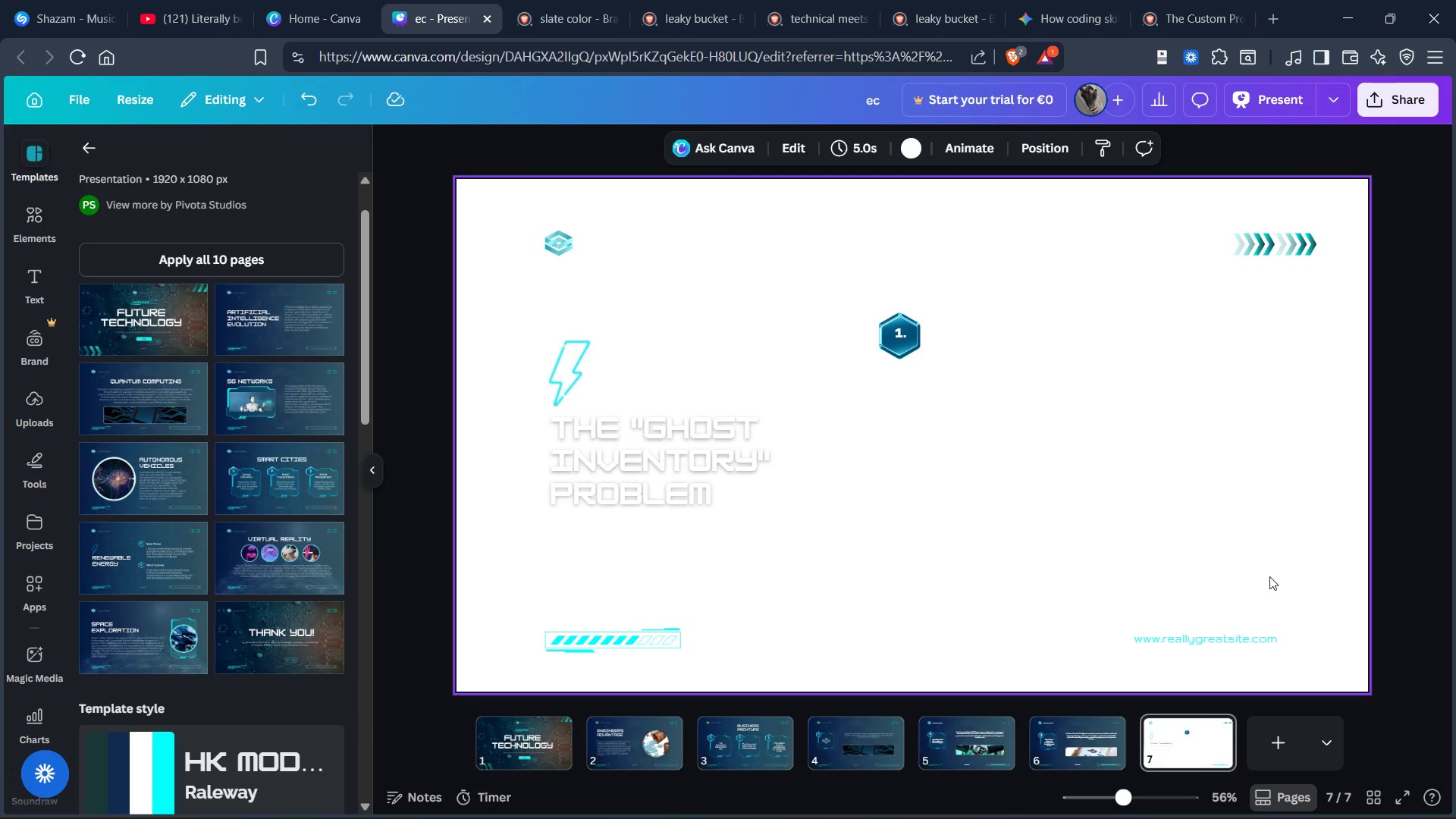 
triple_click([1269, 576])
 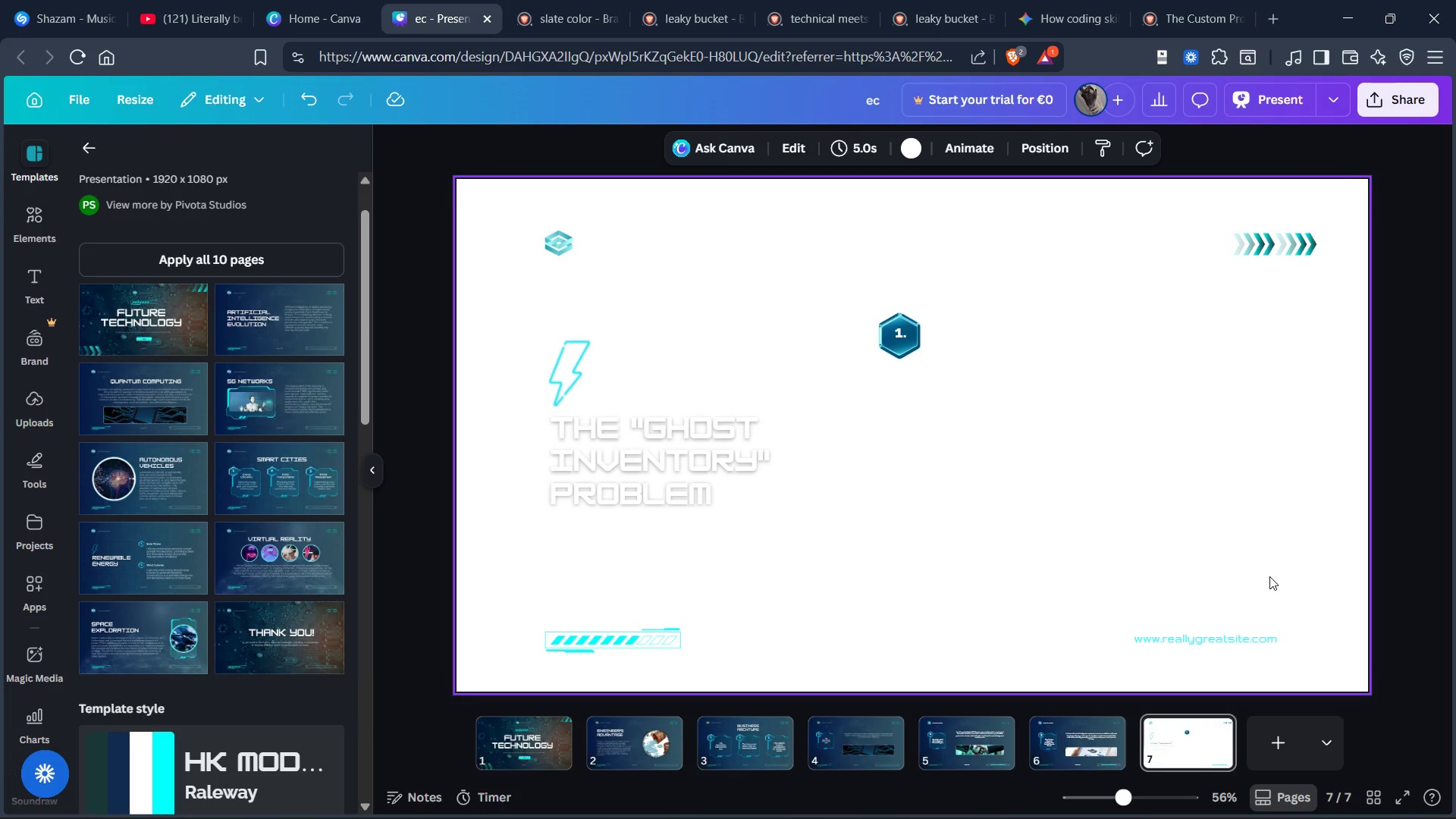 
triple_click([1269, 576])
 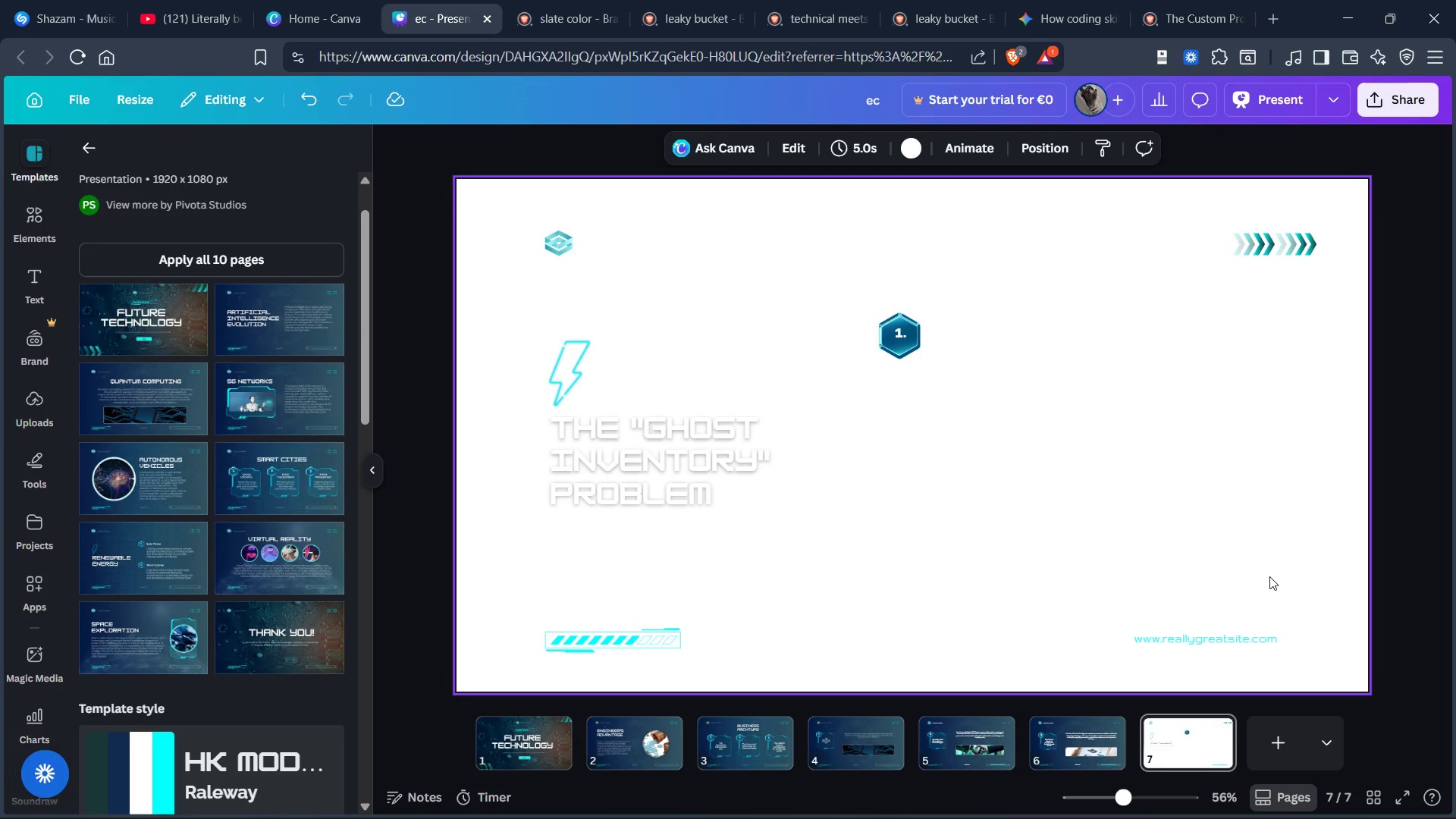 
triple_click([1269, 576])
 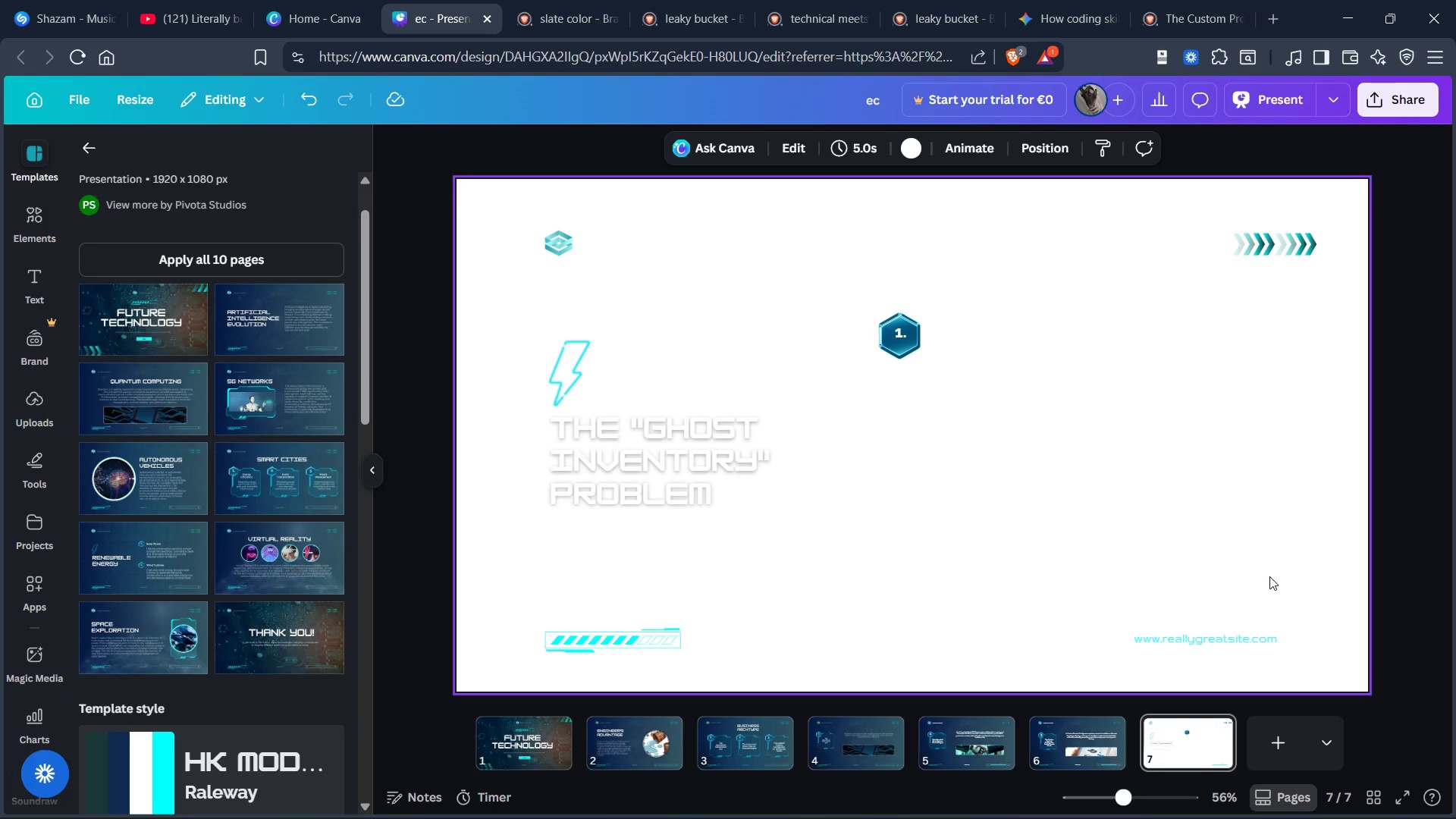 
key(Control+Z)
 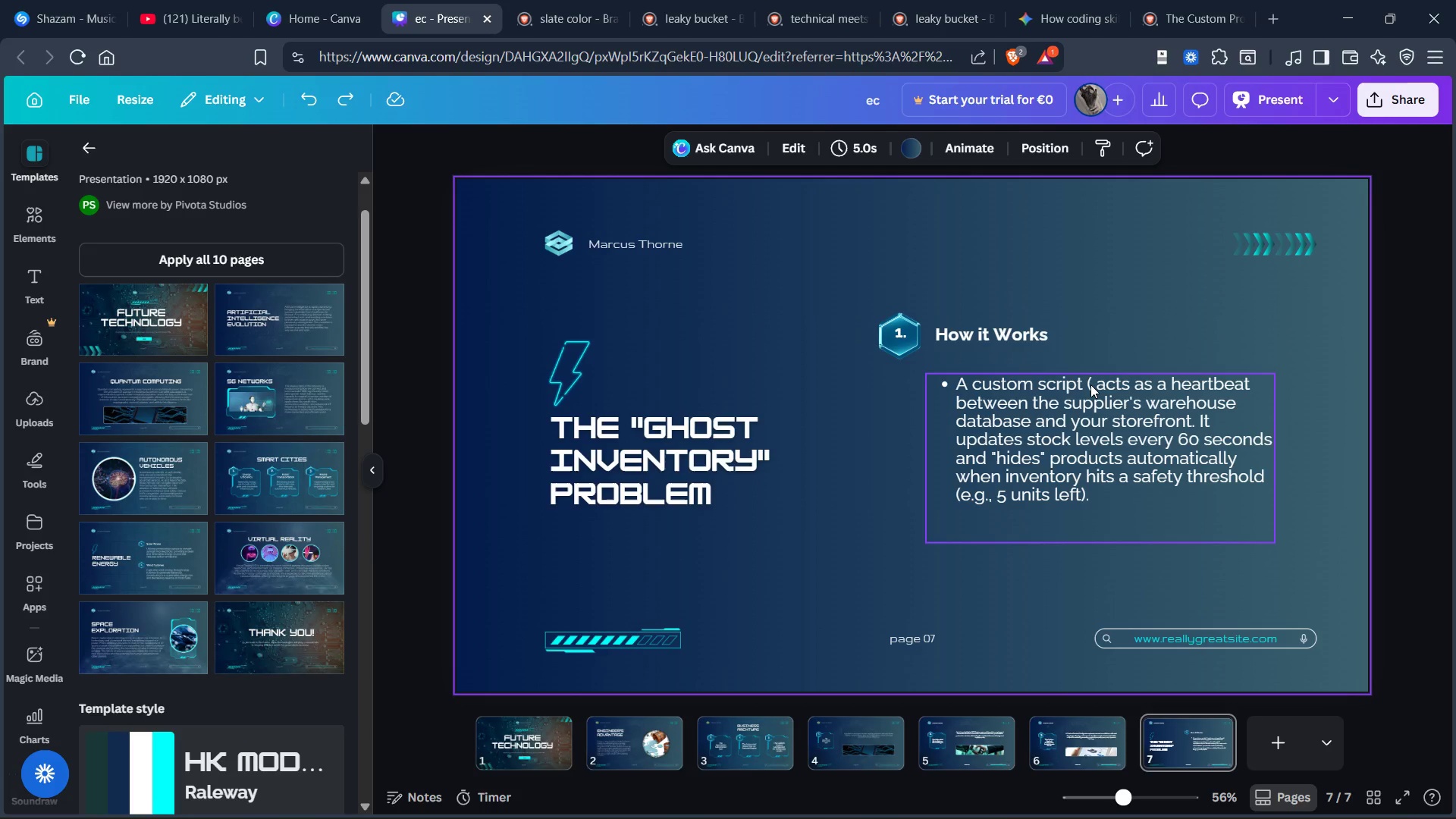 
left_click([1090, 384])
 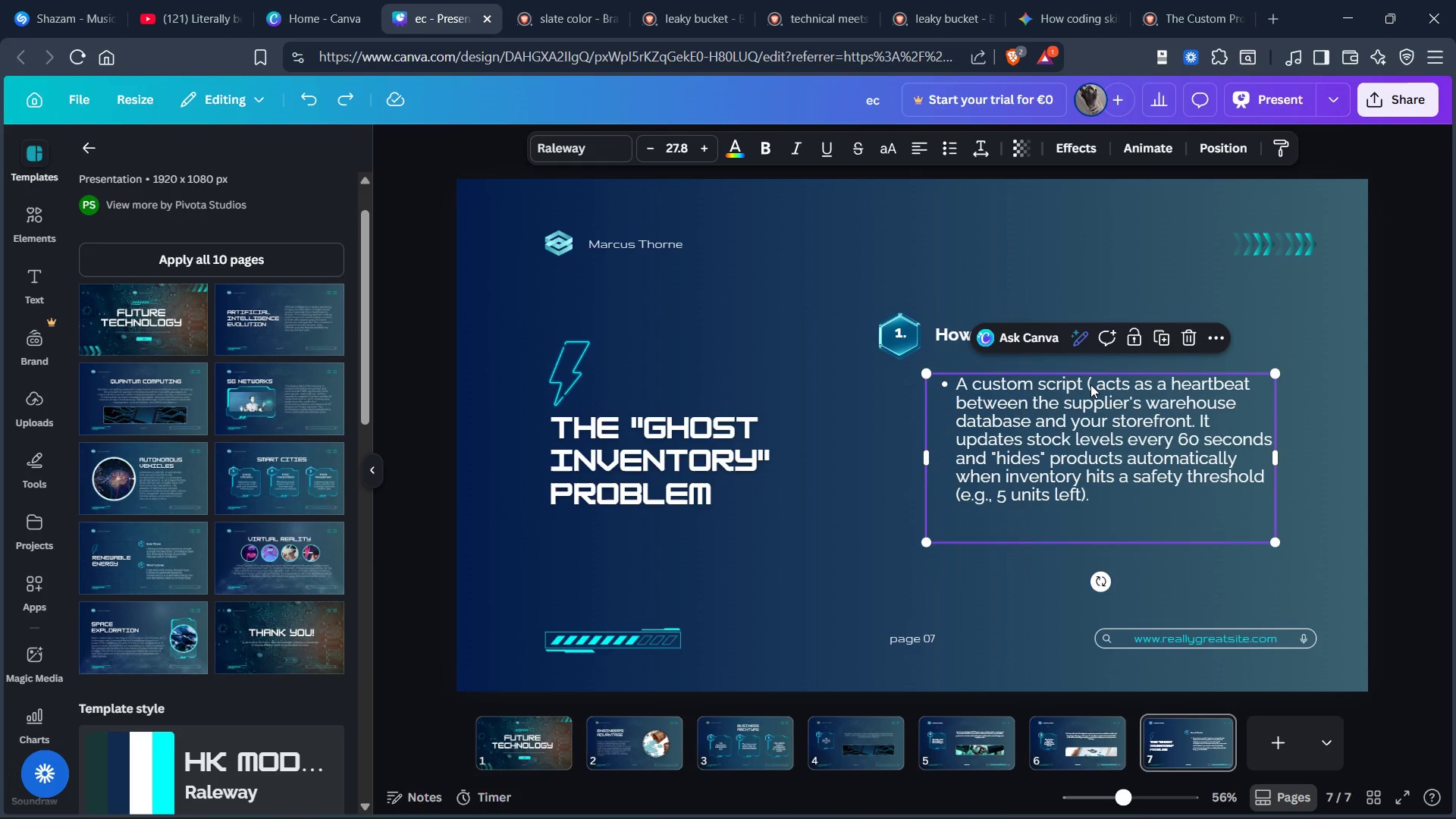 
key(Control+Z)
 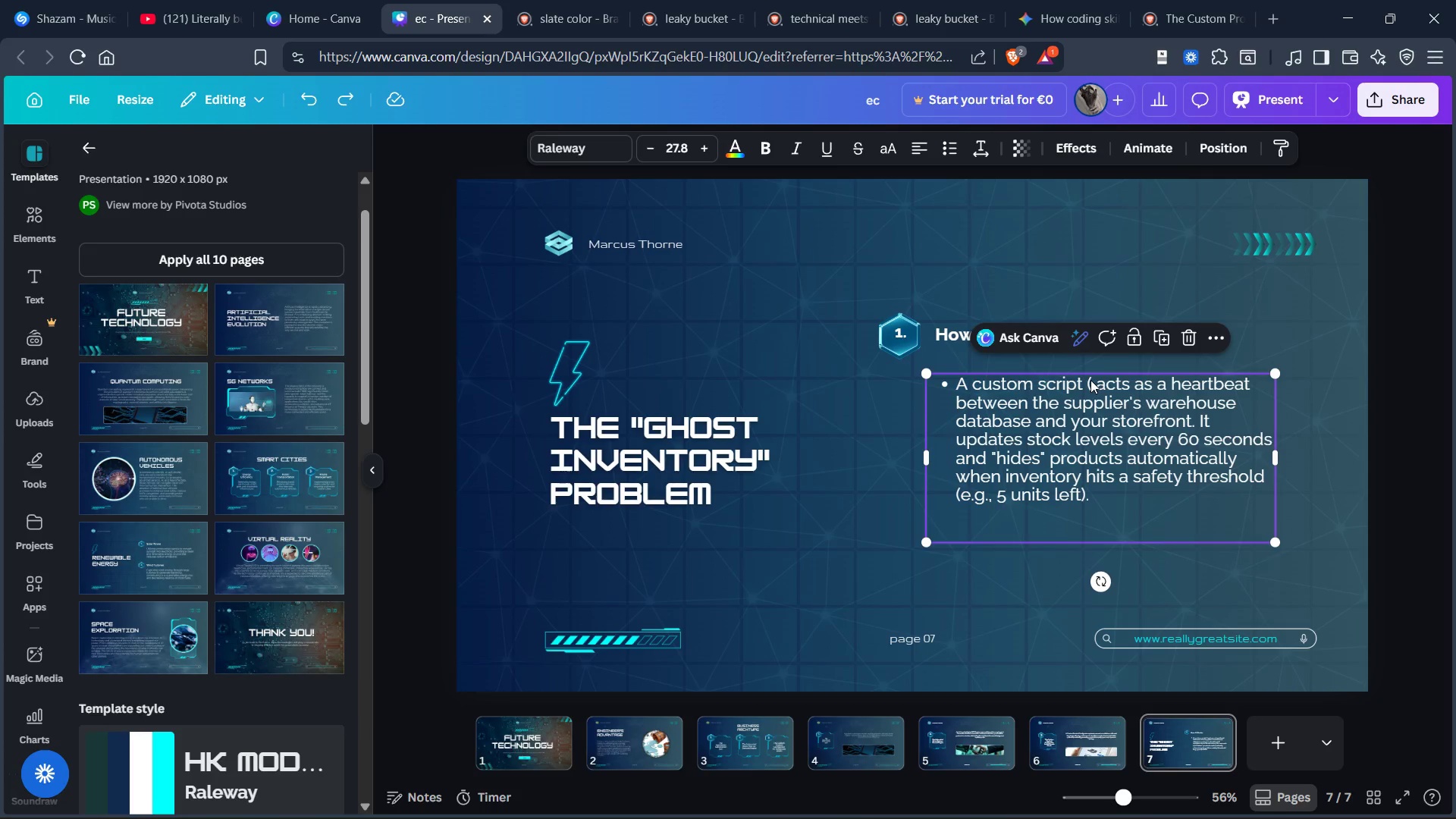 
left_click([1090, 380])
 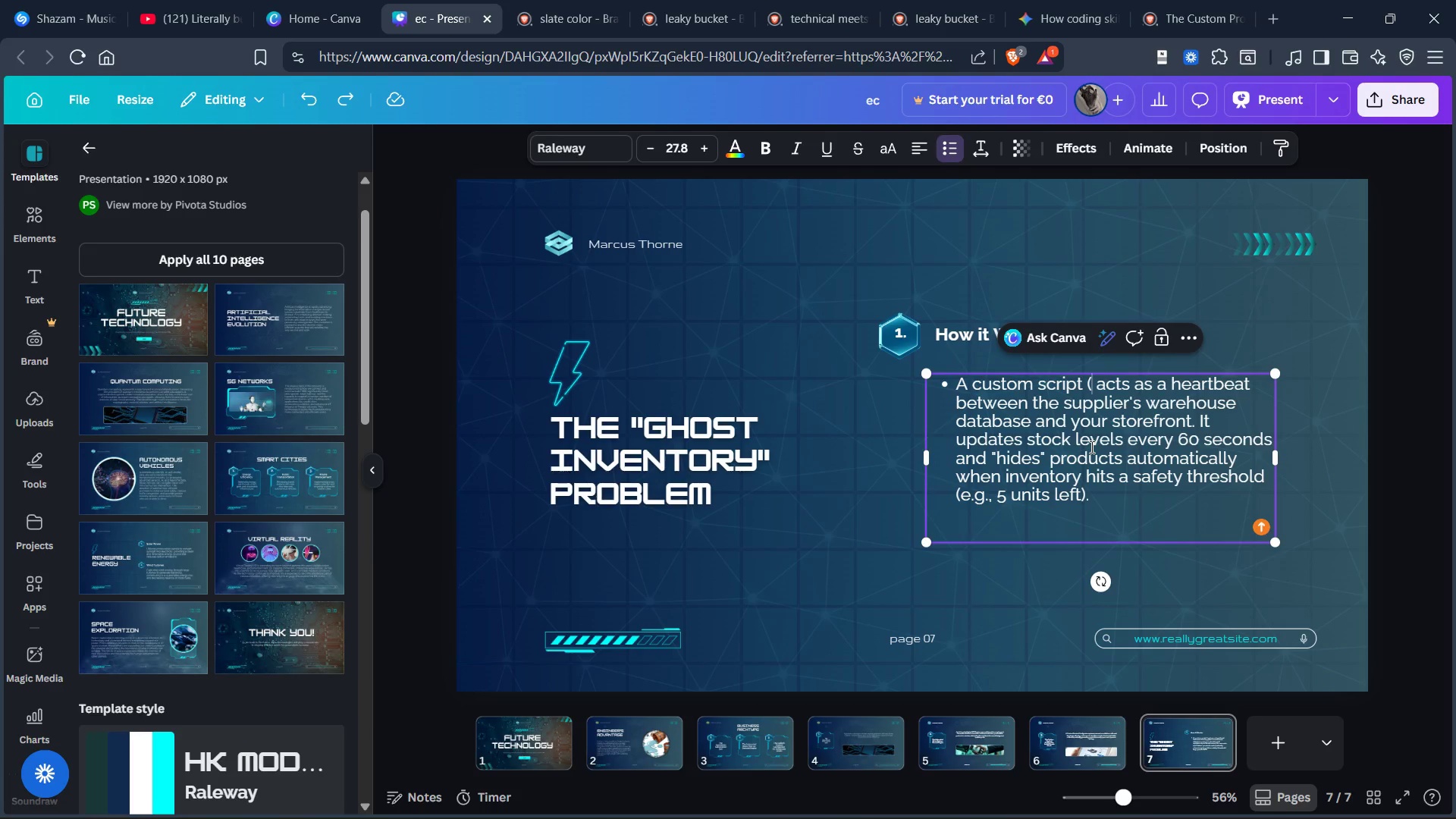 
key(Backspace)
 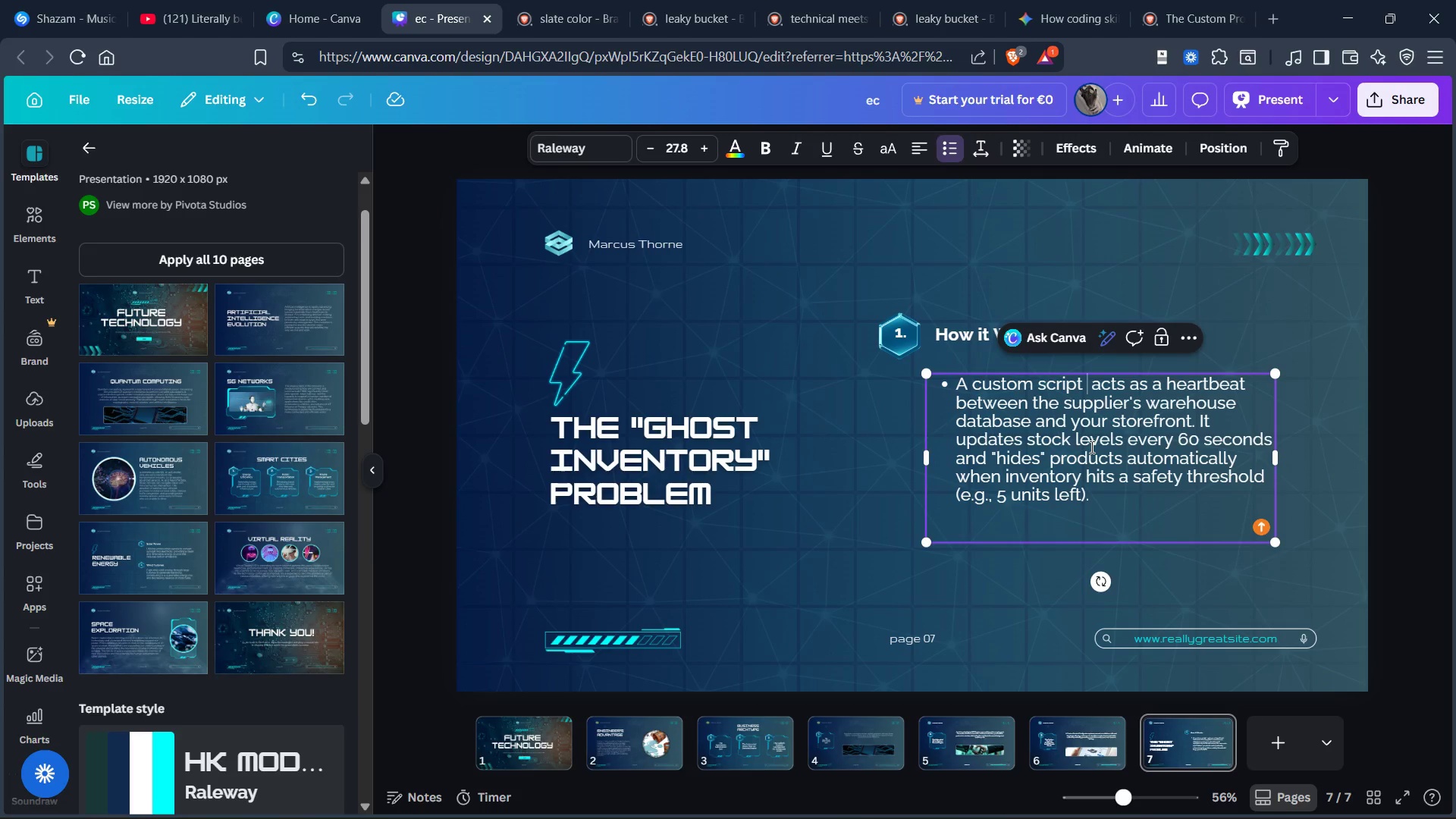 
key(Backspace)
 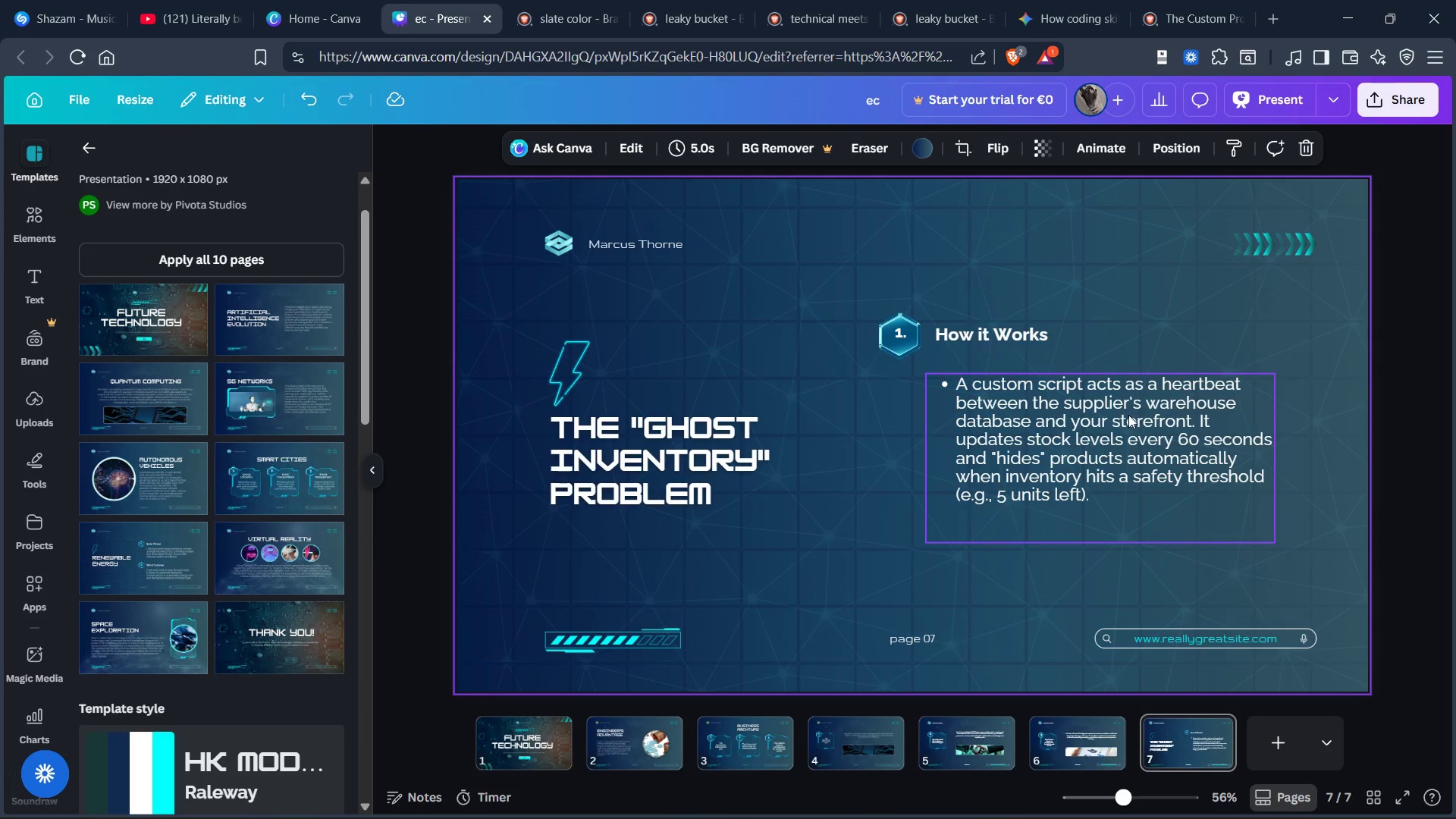 
wait(7.27)
 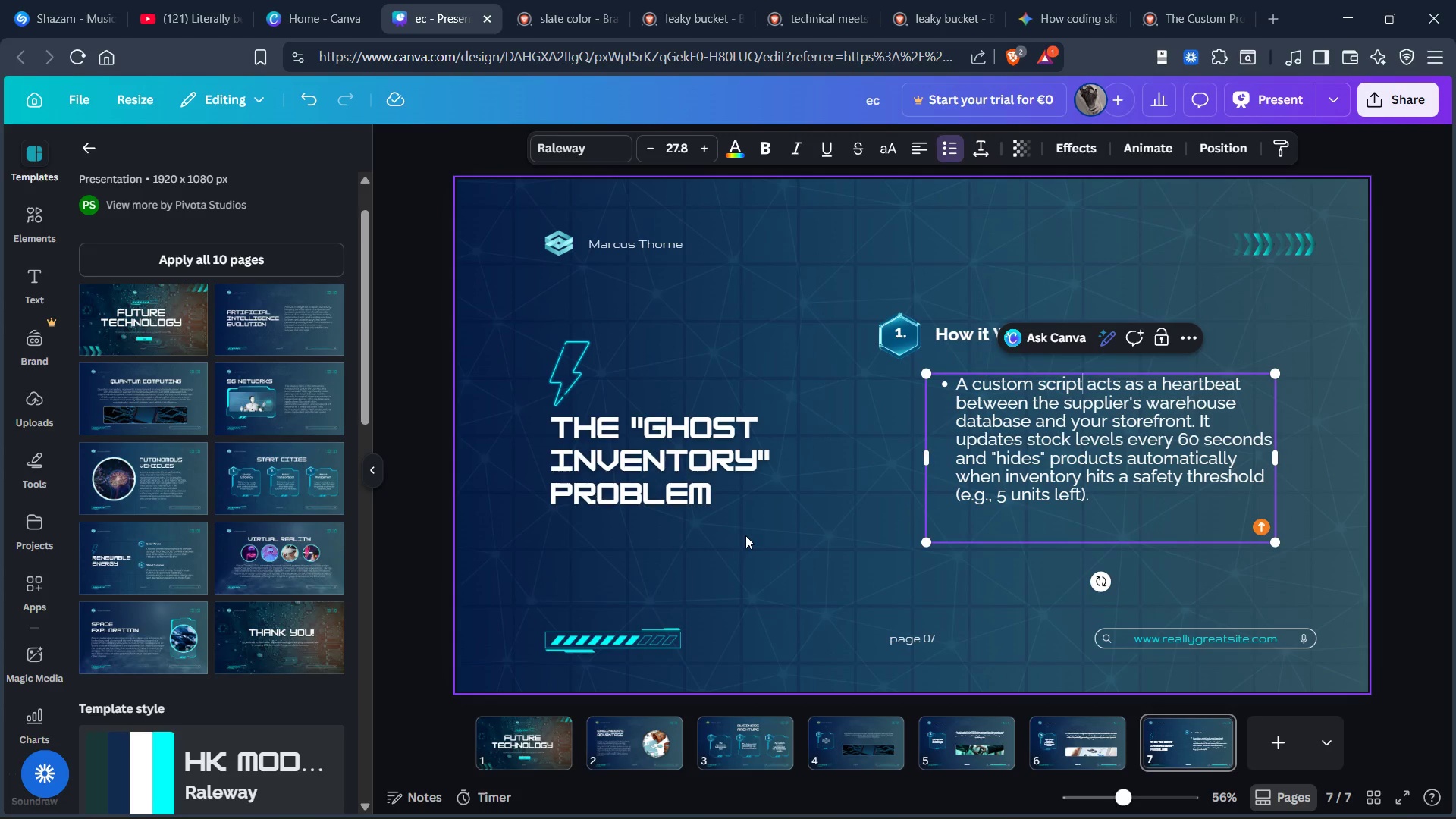 
scroll: coordinate [1108, 460], scroll_direction: down, amount: 1.0
 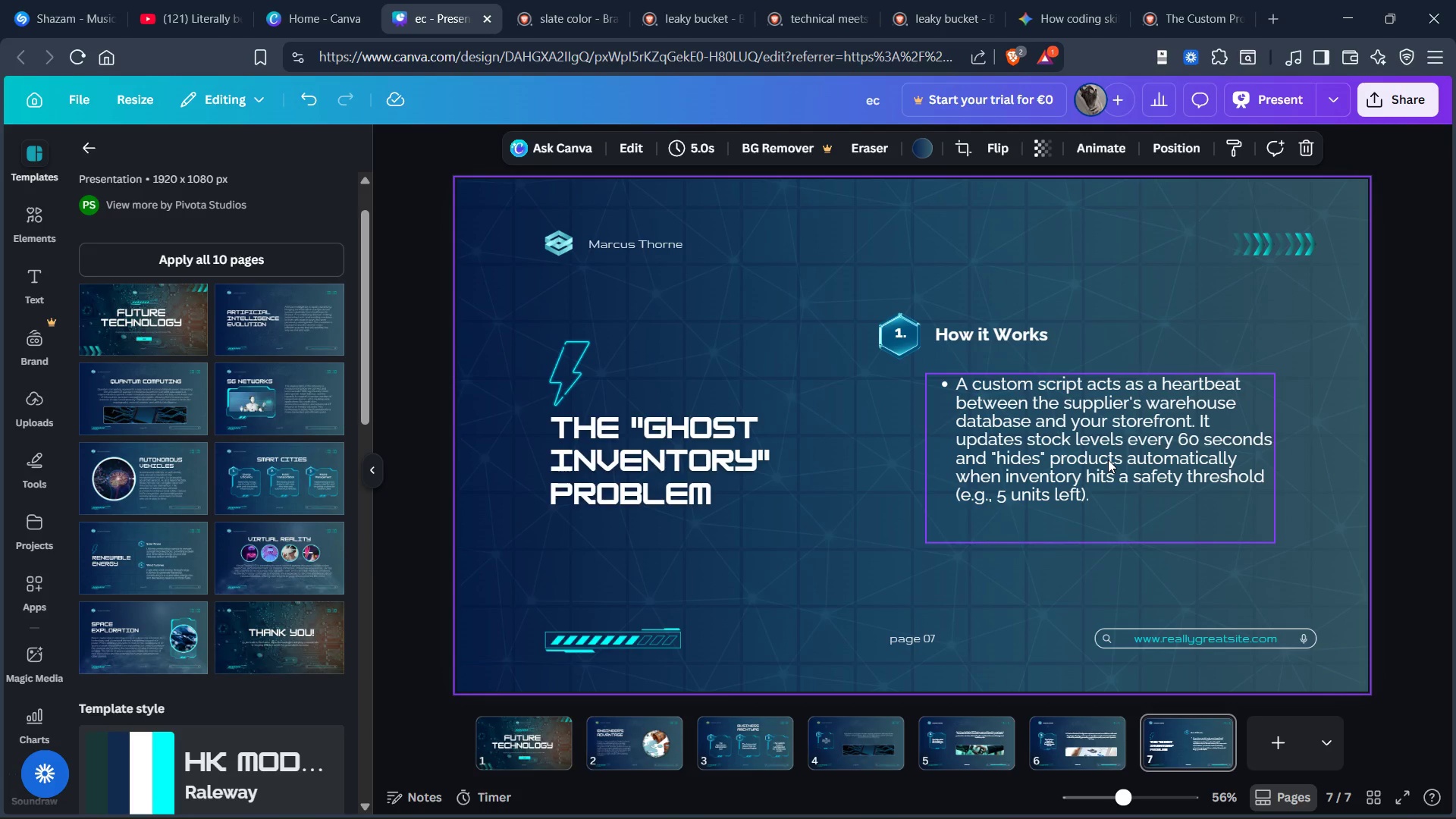 
scroll: coordinate [1108, 460], scroll_direction: up, amount: 1.0
 